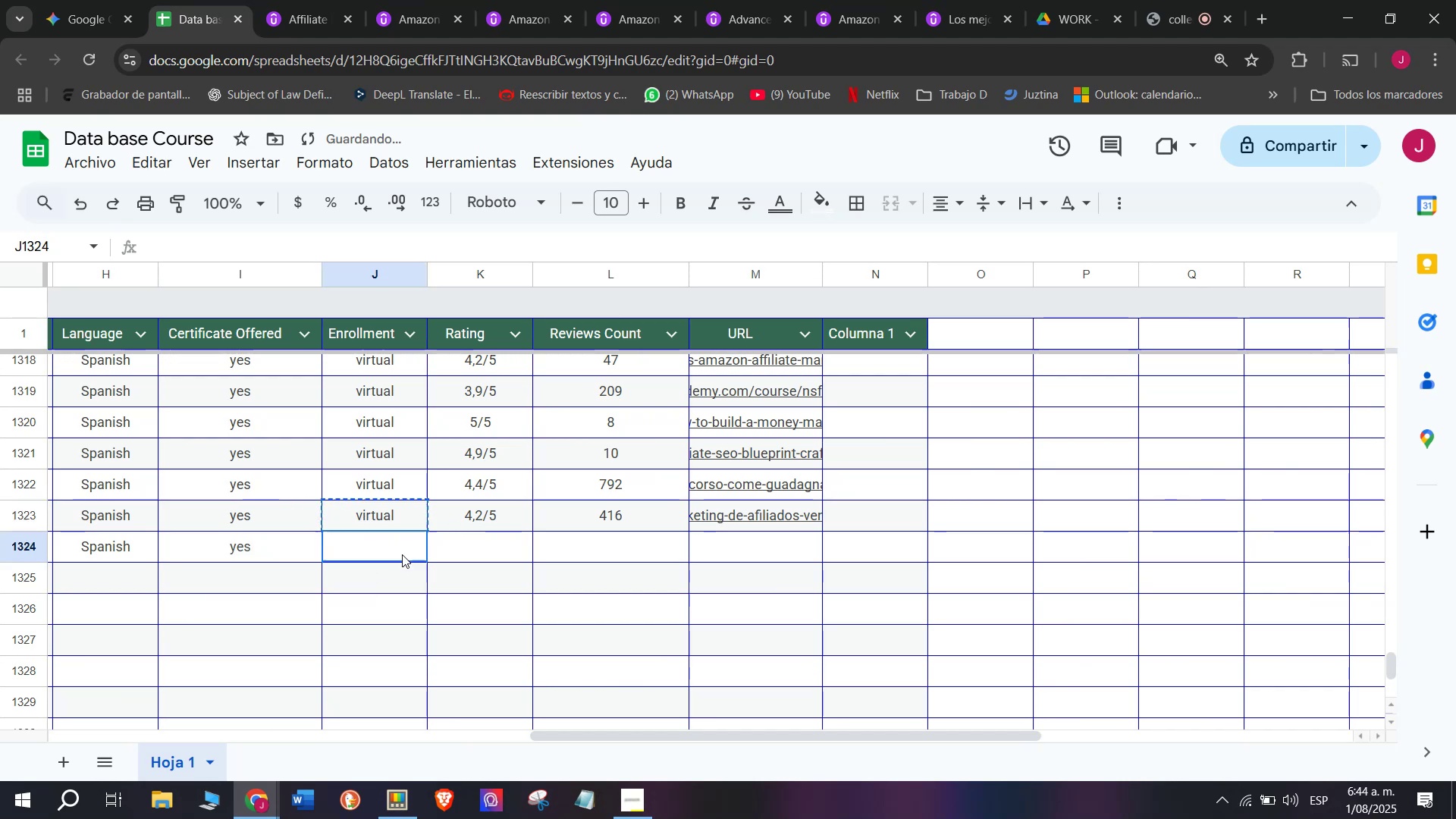 
key(Control+ControlLeft)
 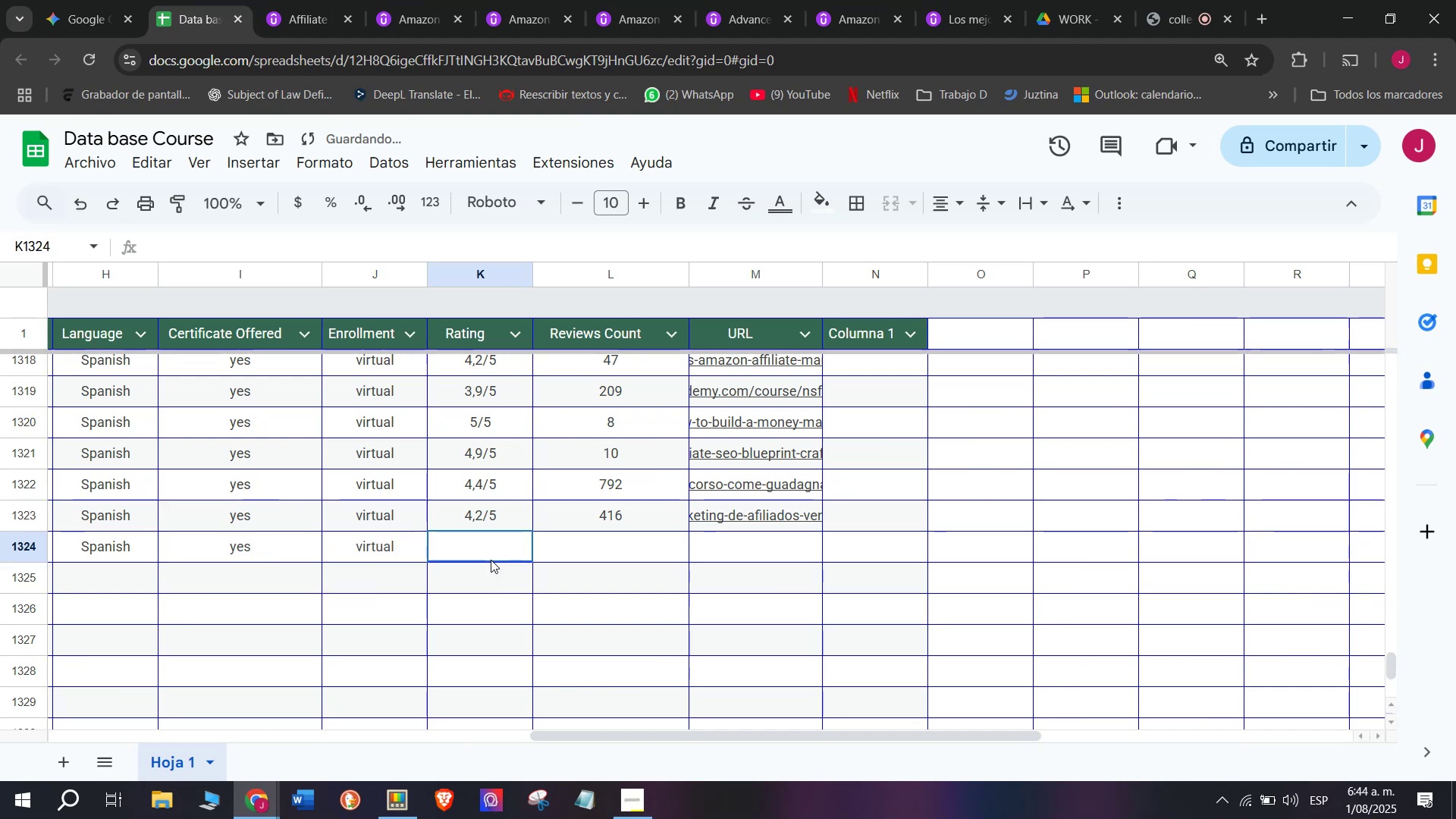 
key(Control+V)
 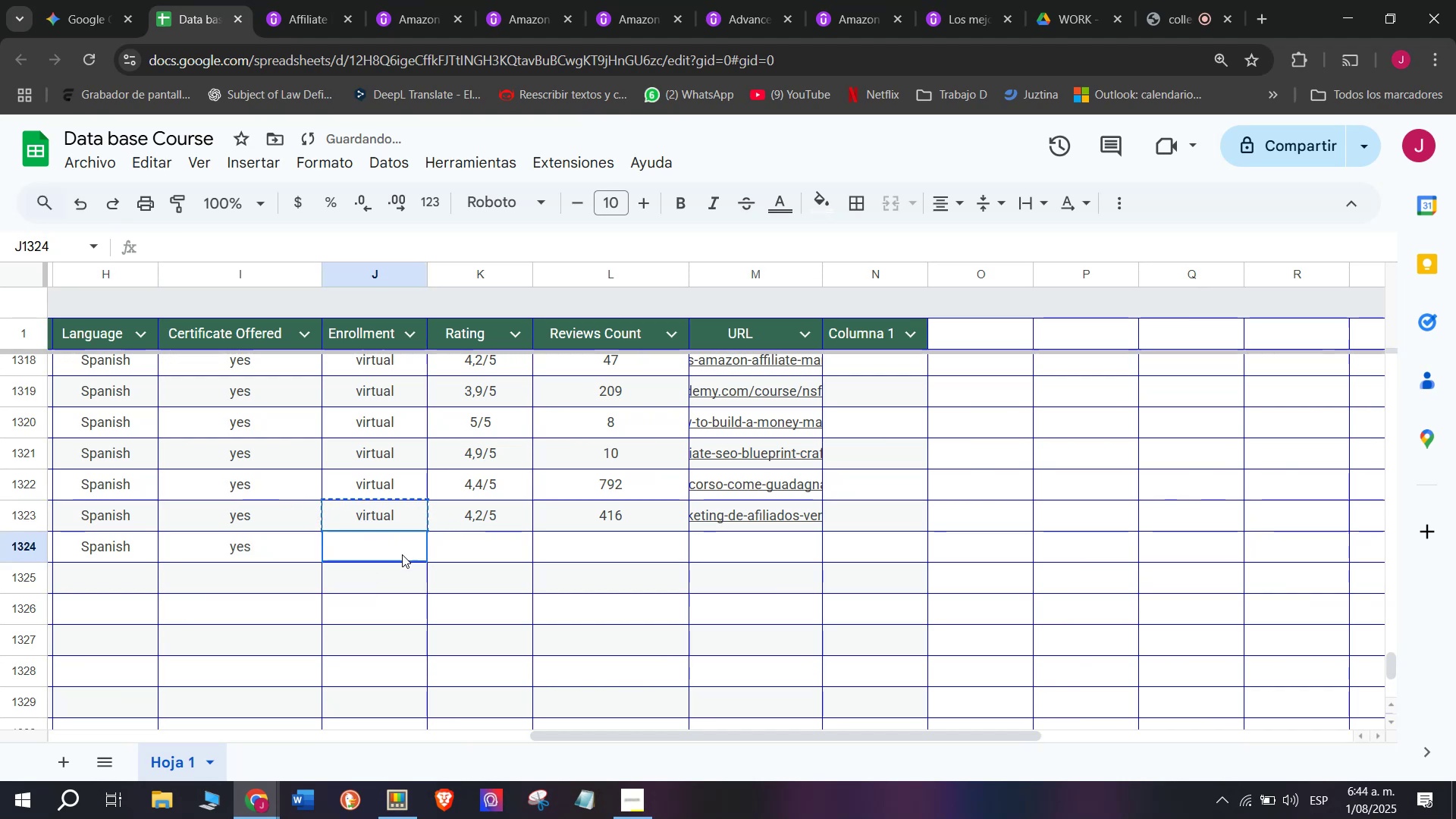 
double_click([402, 554])
 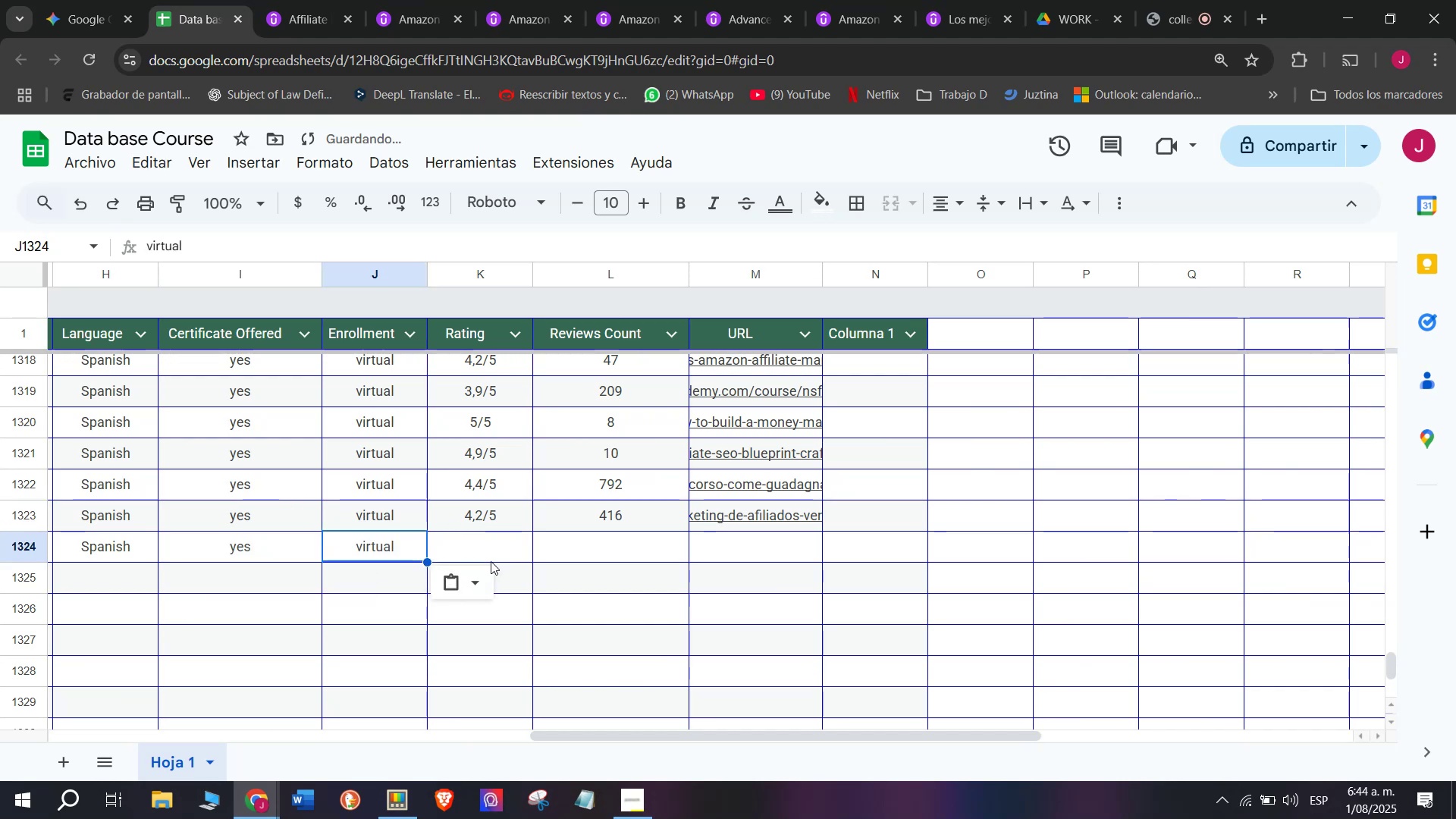 
triple_click([491, 560])
 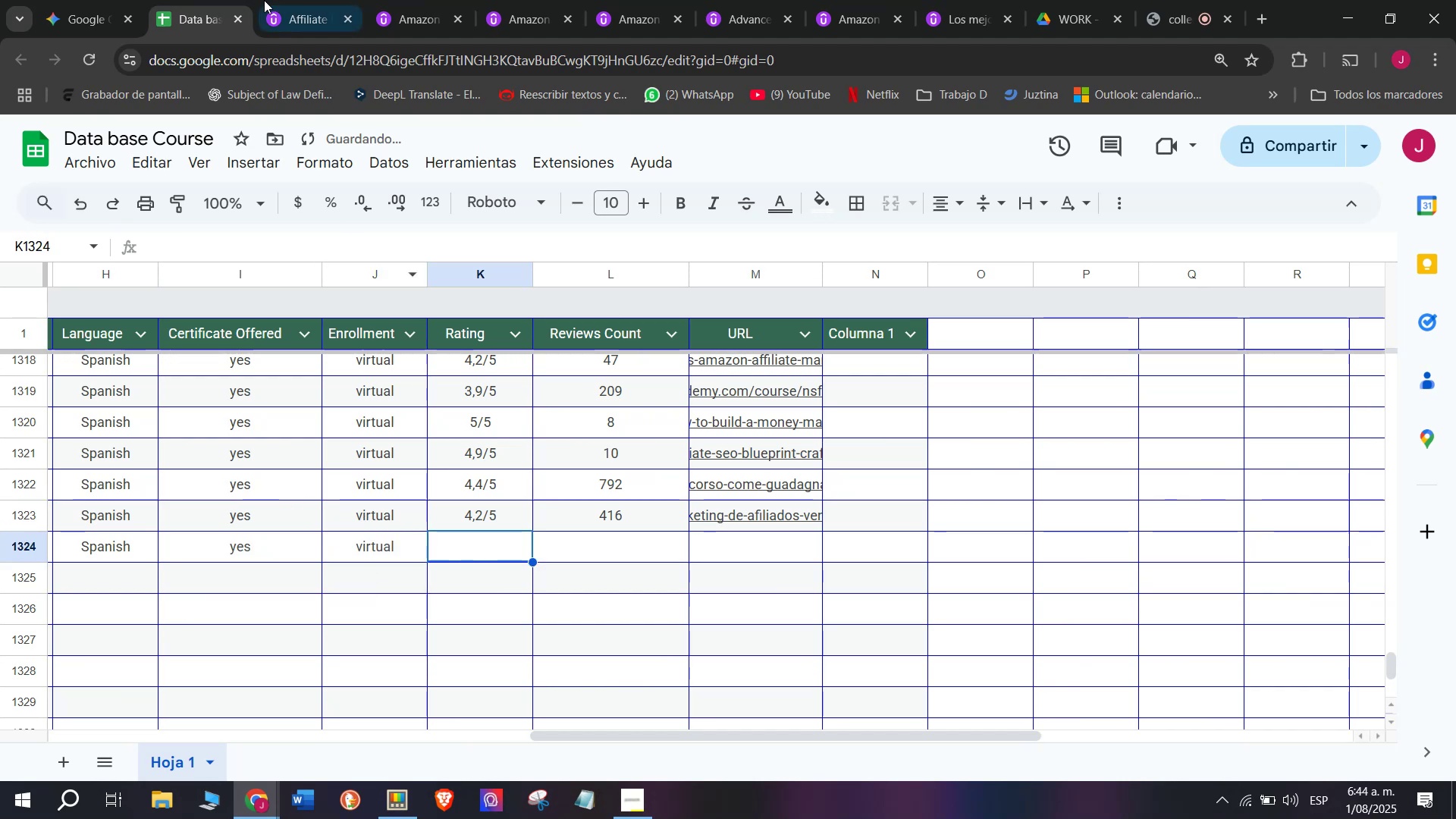 
left_click([299, 0])
 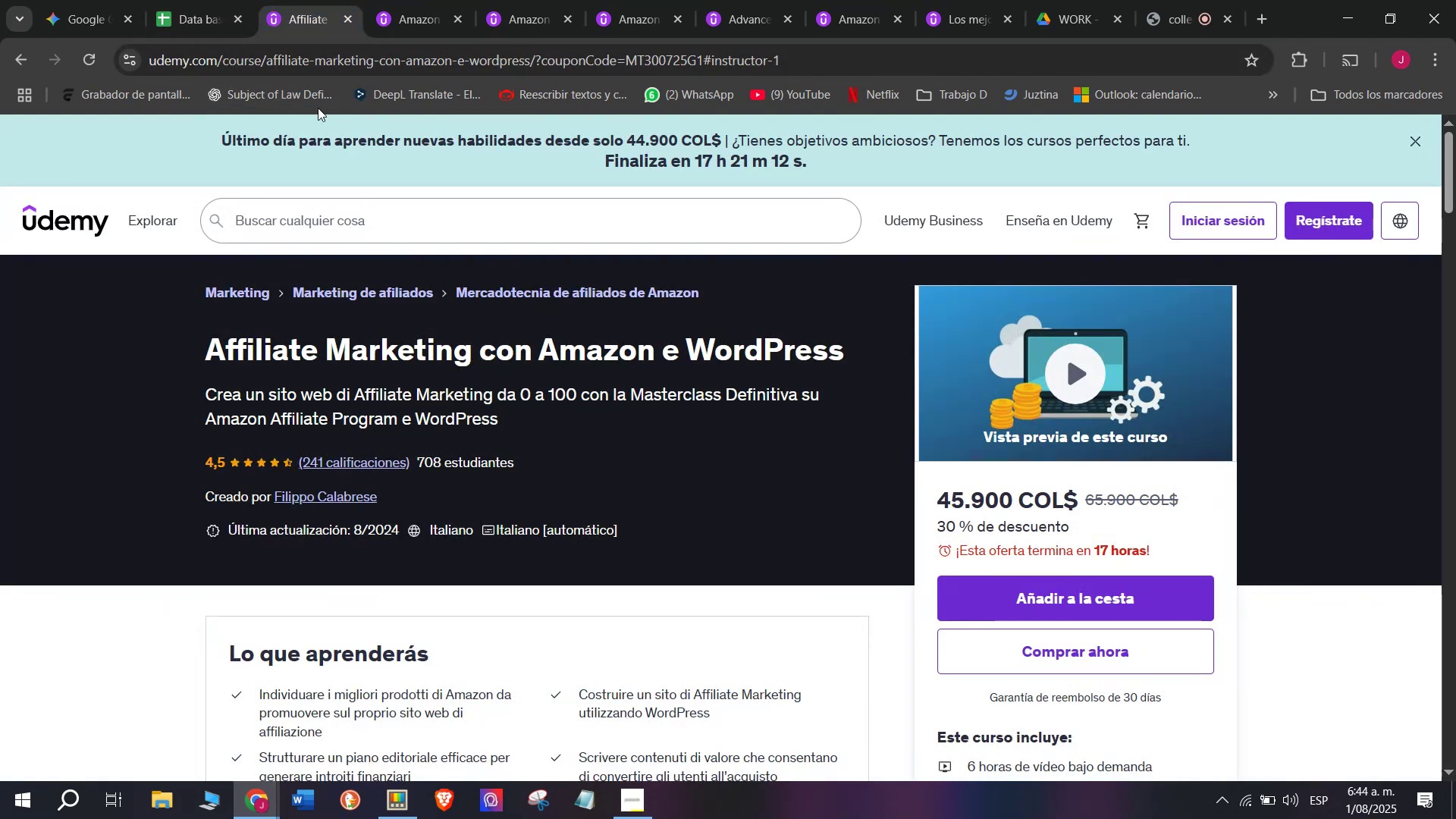 
left_click([218, 0])
 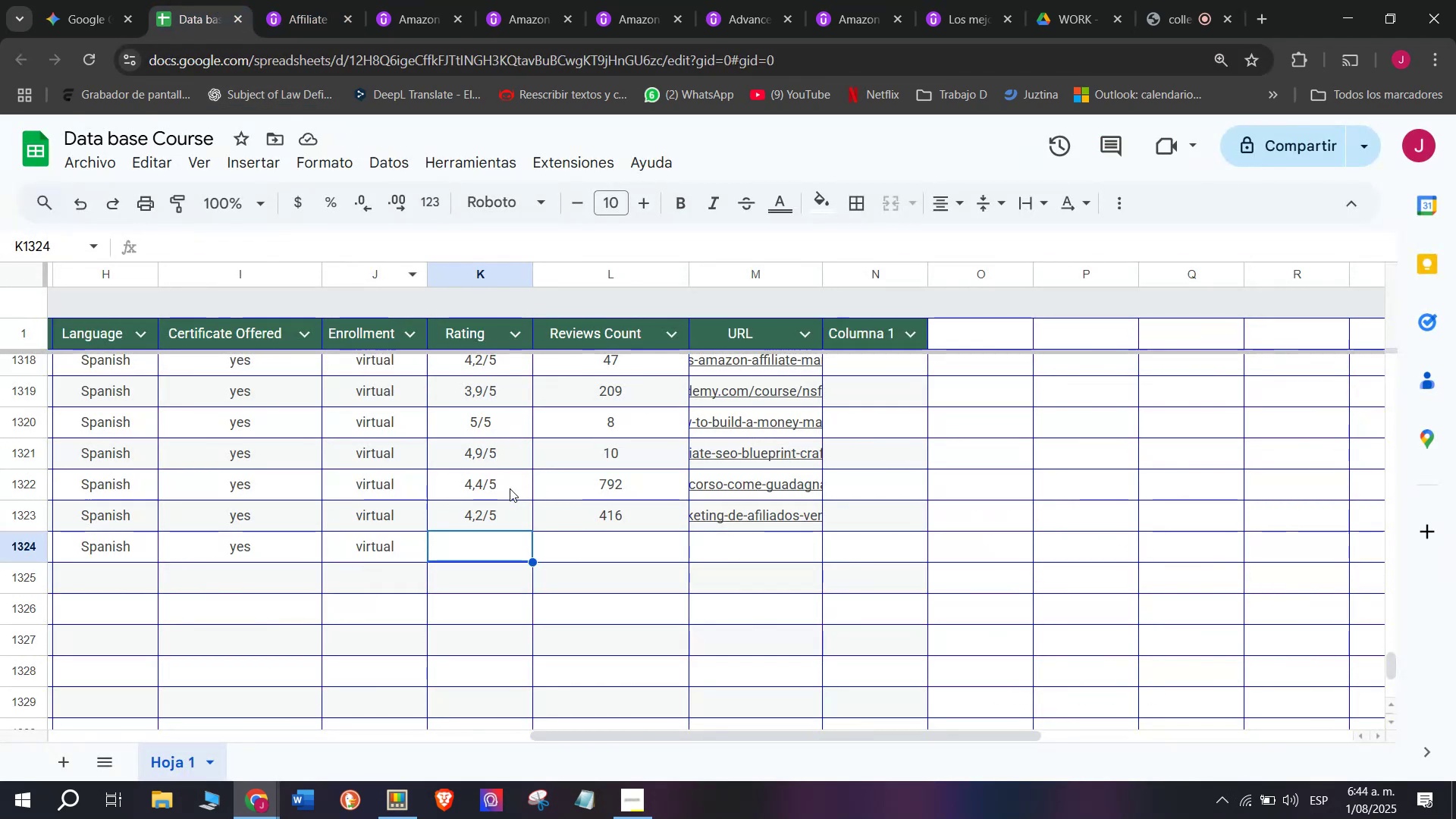 
left_click([515, 450])
 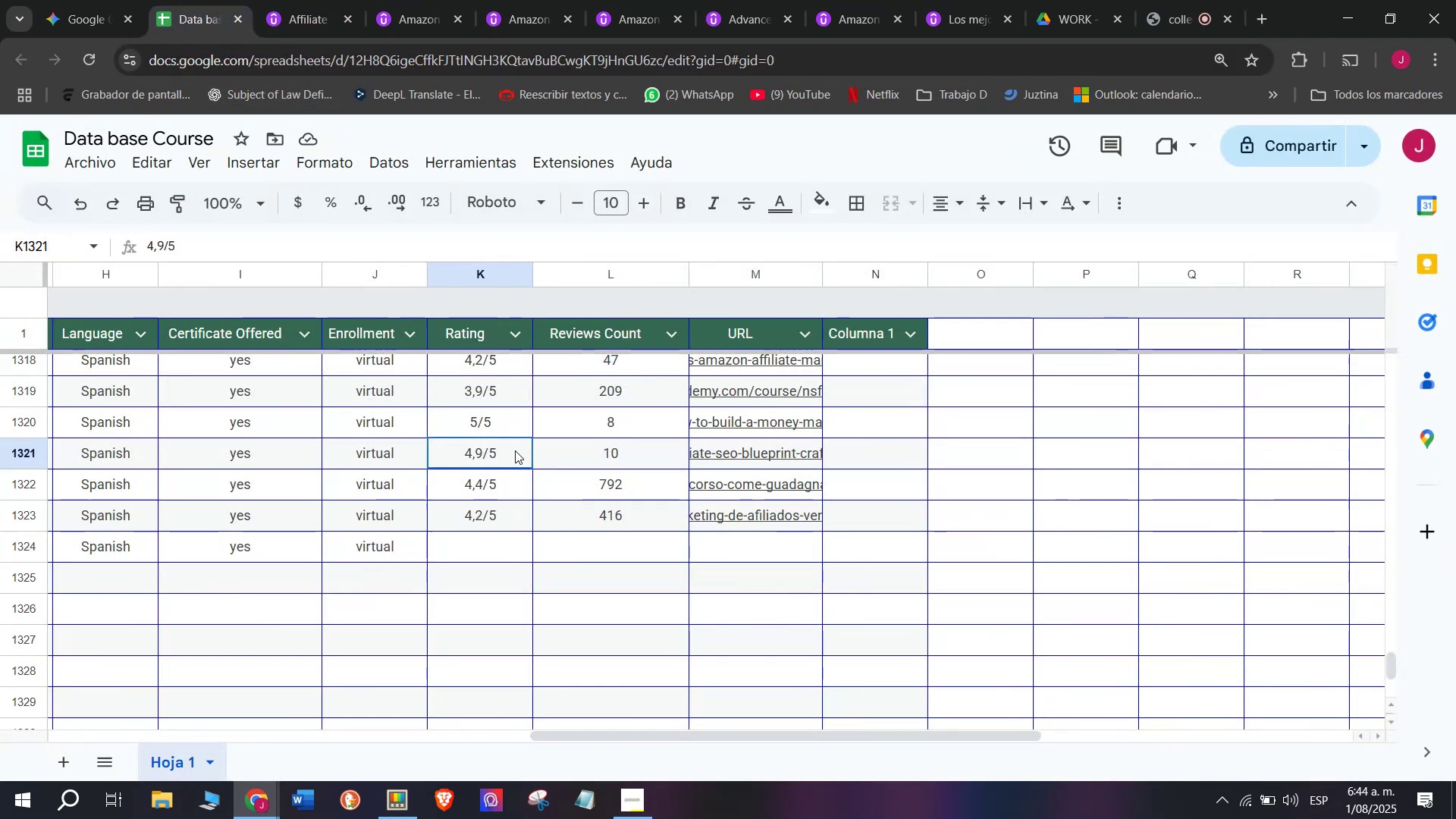 
key(Break)
 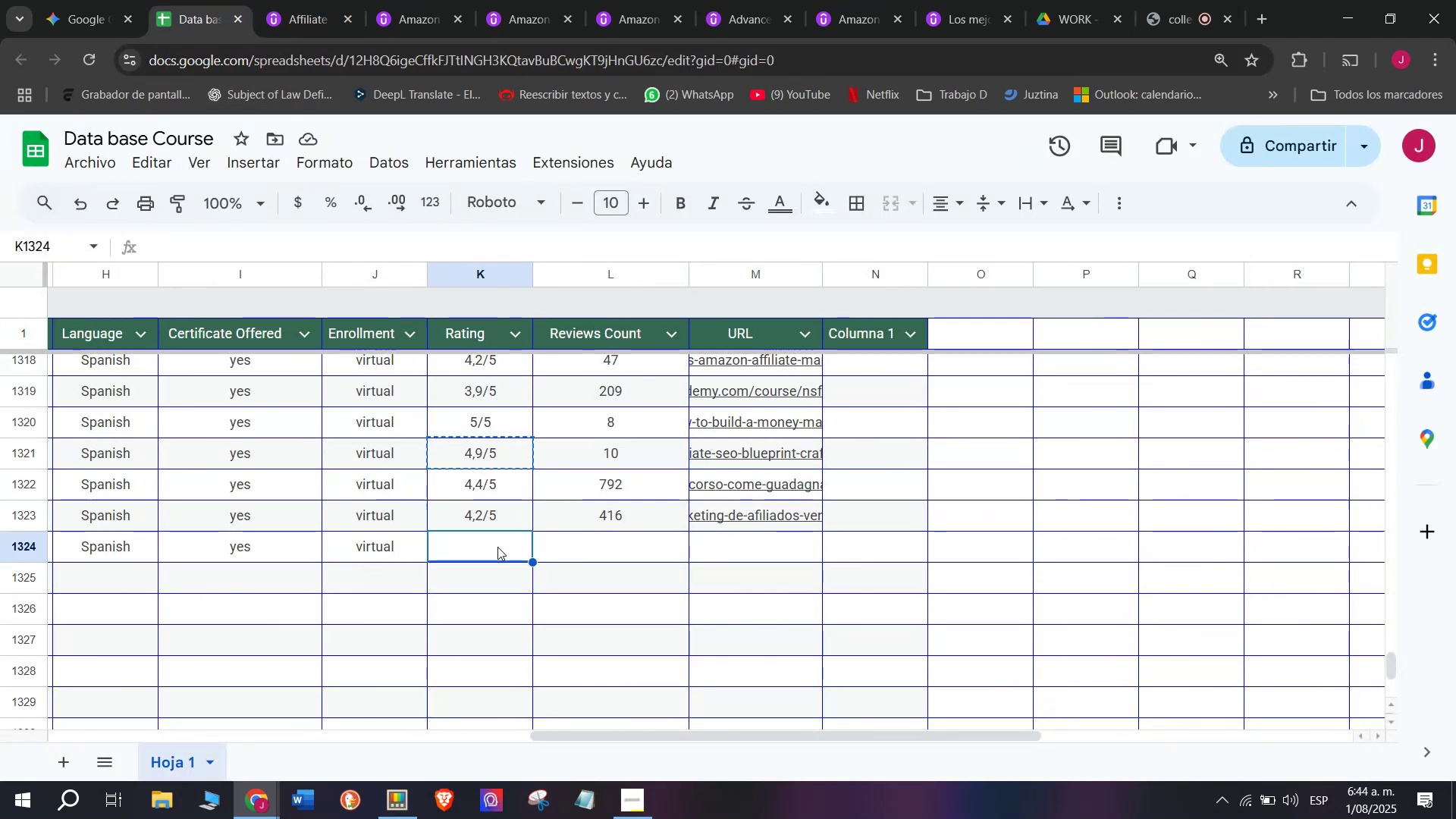 
key(Control+ControlLeft)
 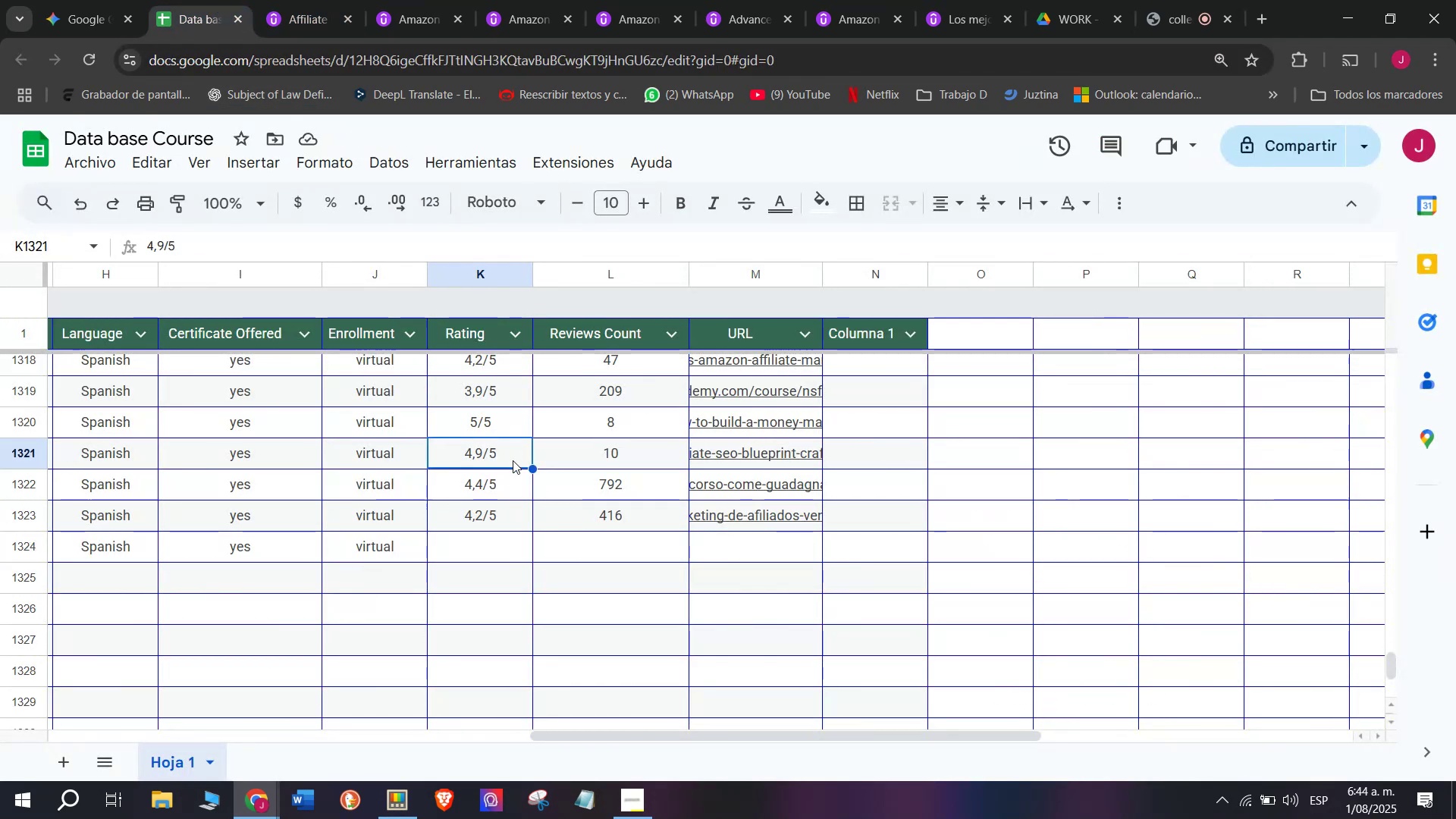 
key(Control+C)
 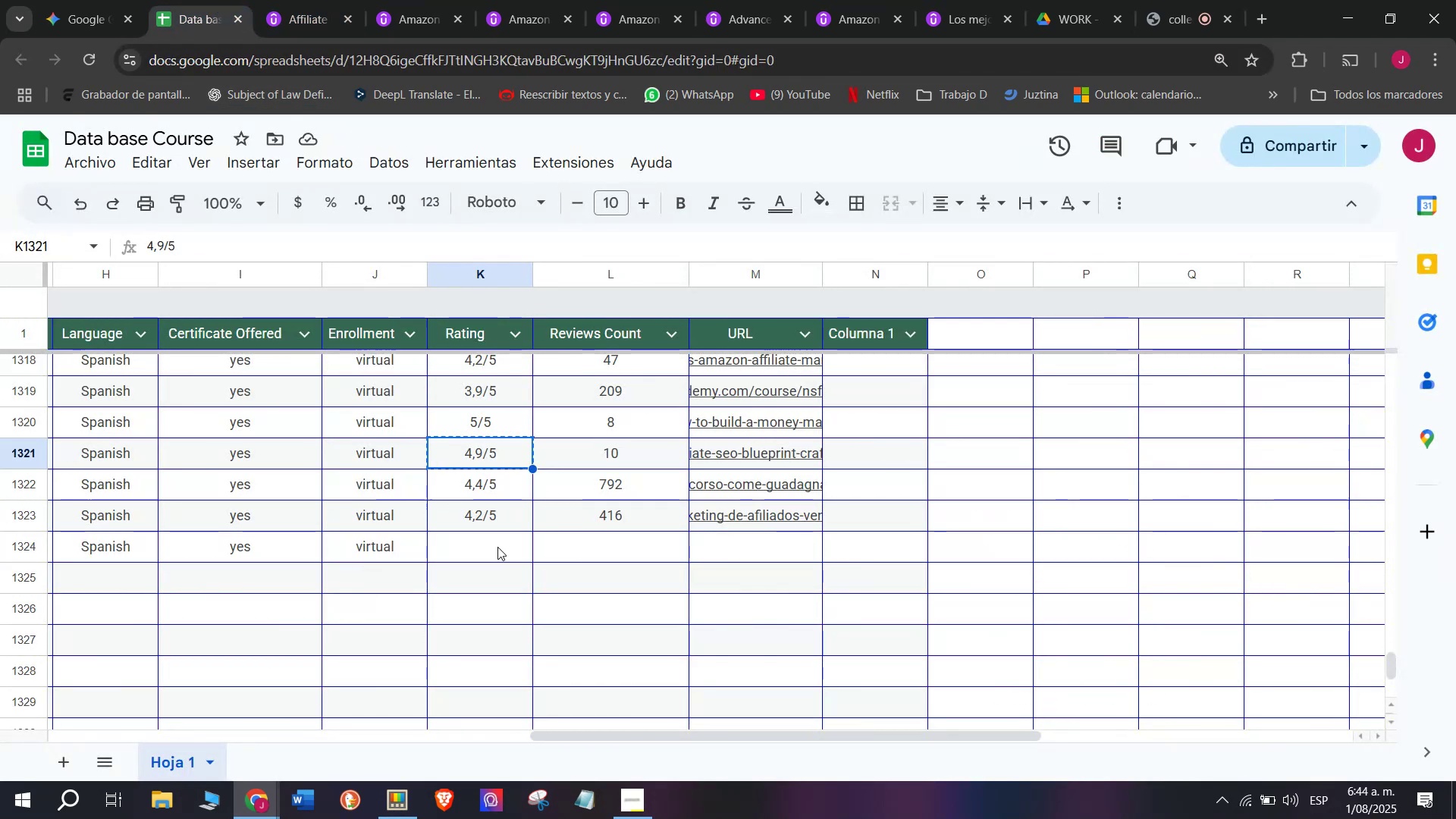 
double_click([497, 547])
 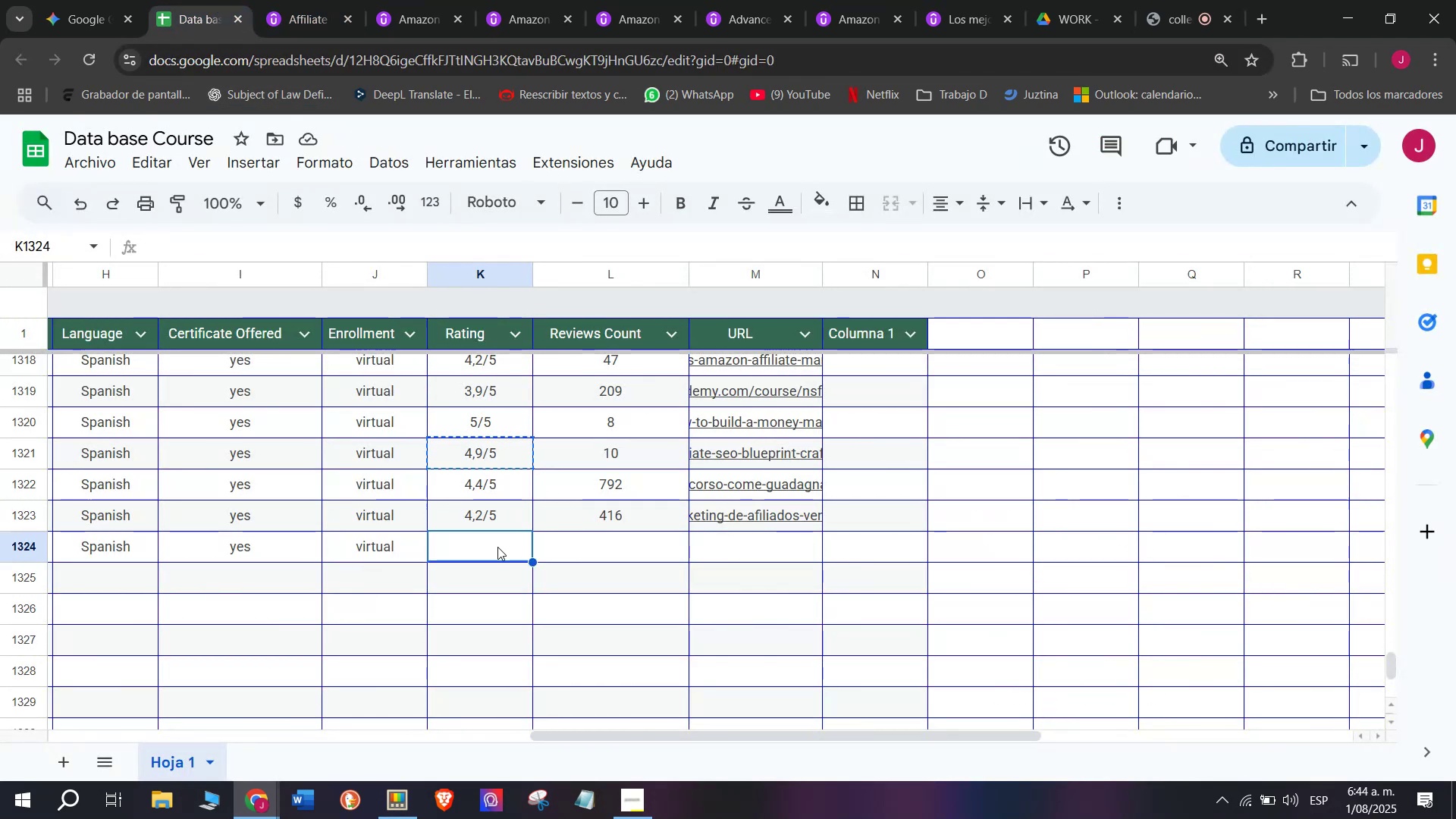 
key(Z)
 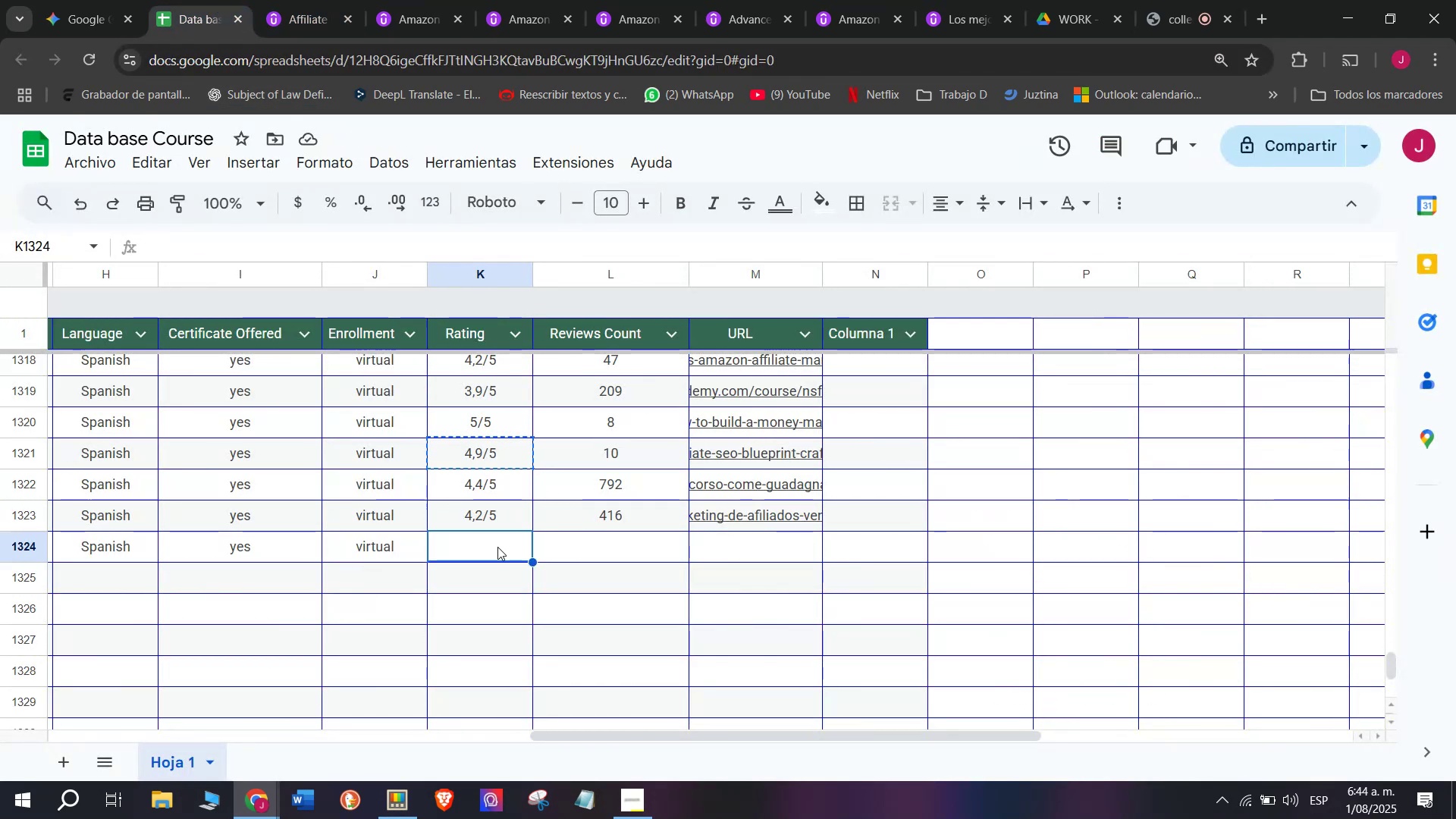 
key(Control+ControlLeft)
 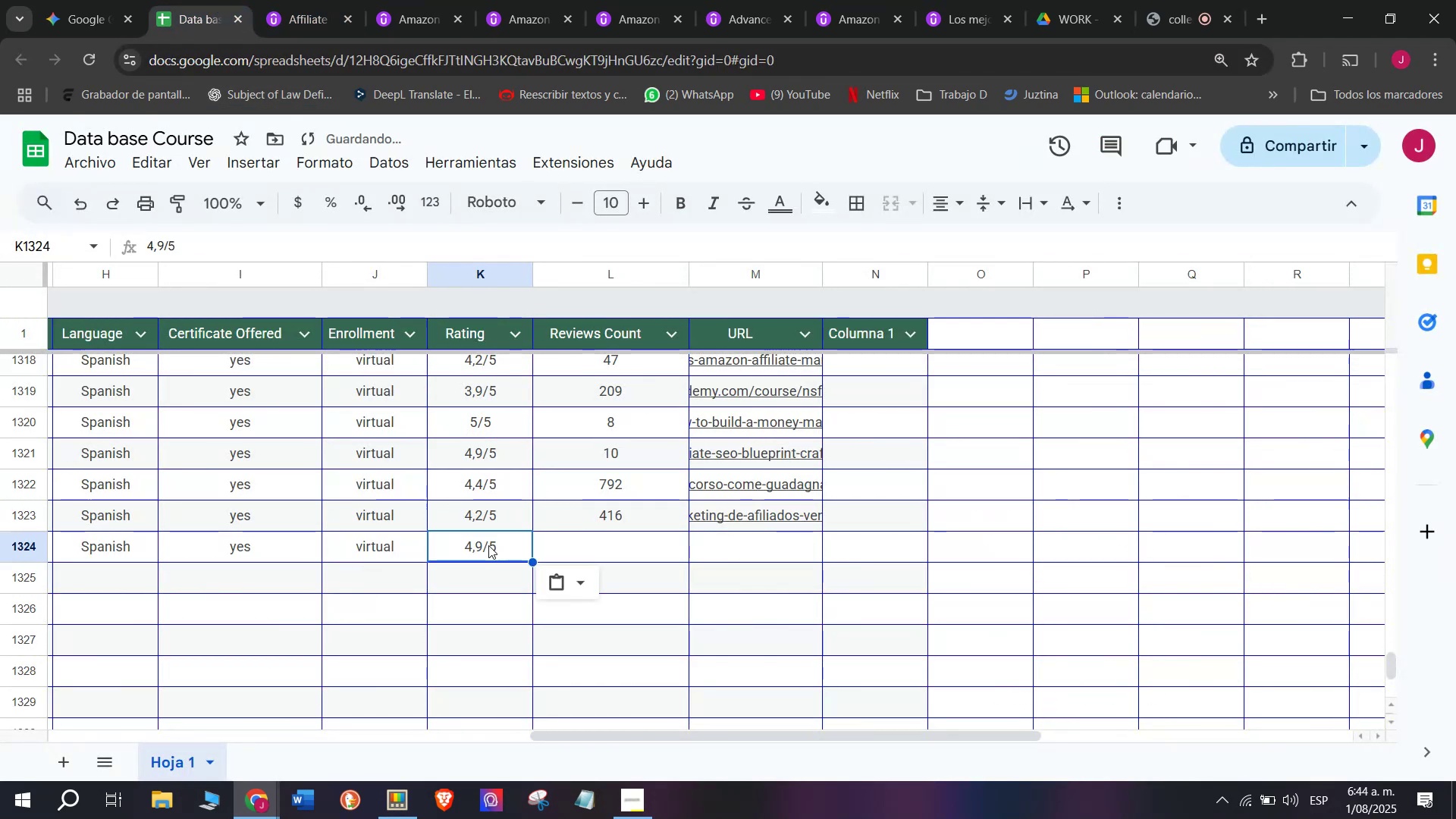 
key(Control+V)
 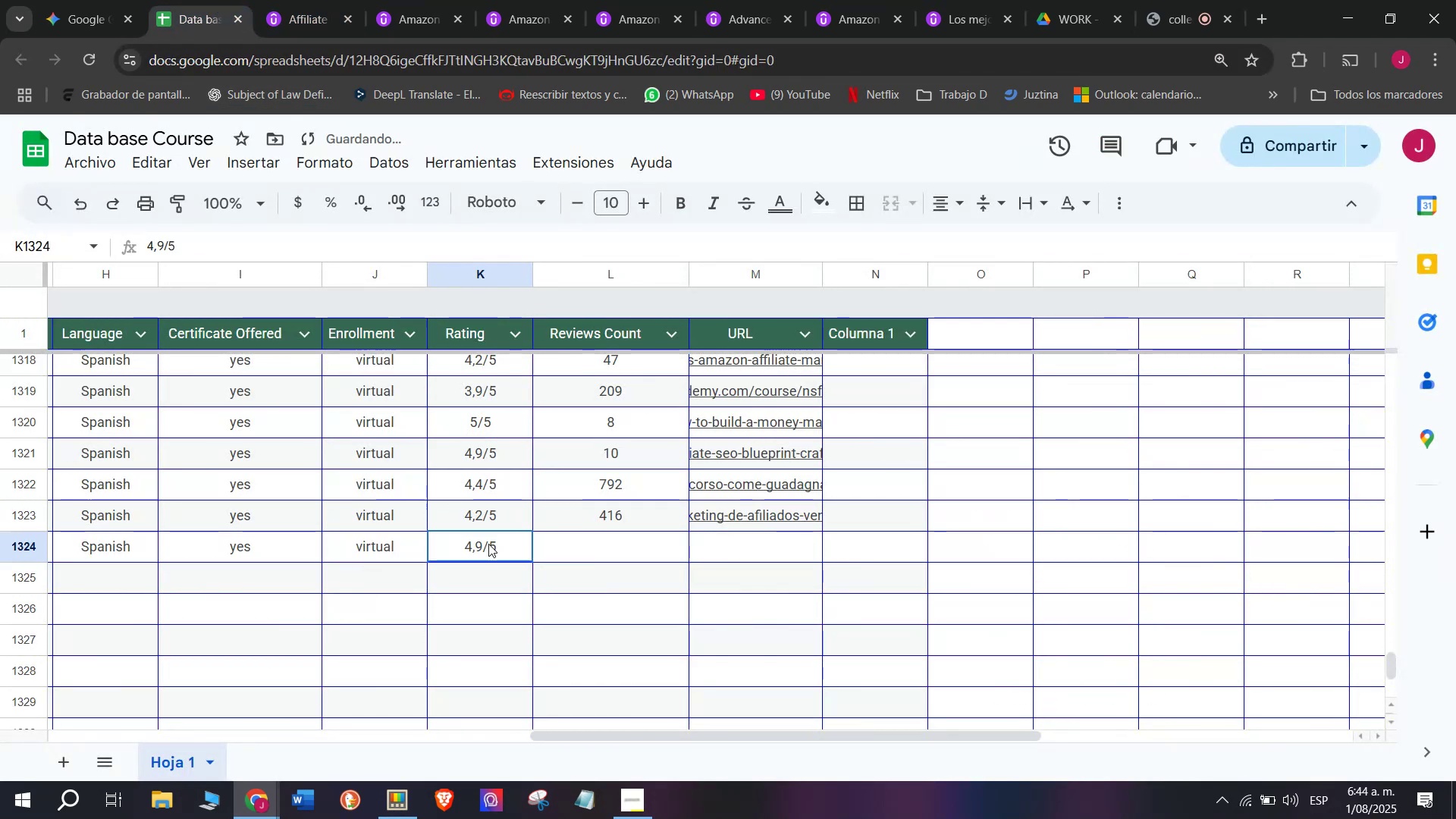 
double_click([488, 544])
 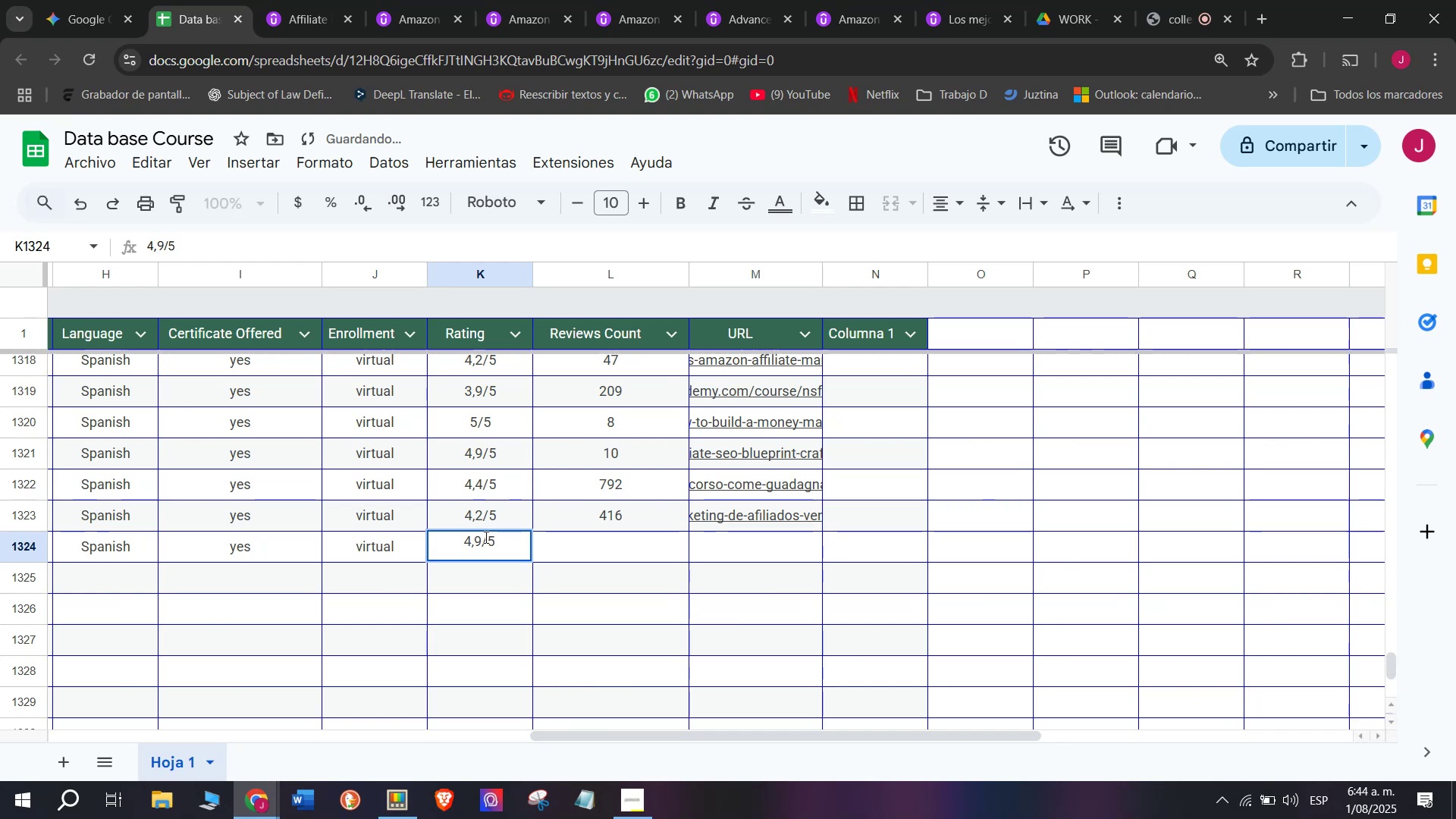 
left_click([485, 537])
 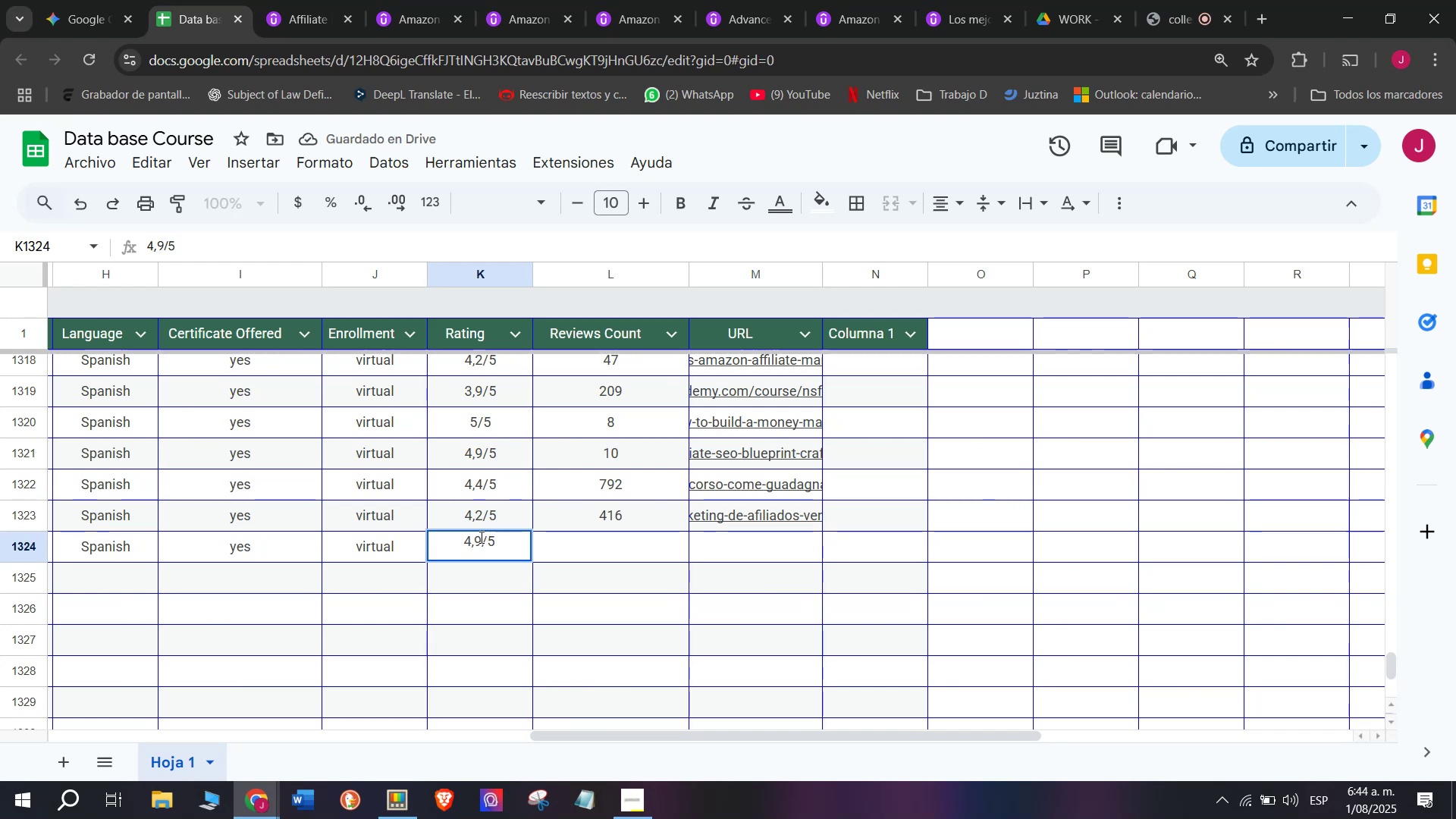 
left_click([480, 537])
 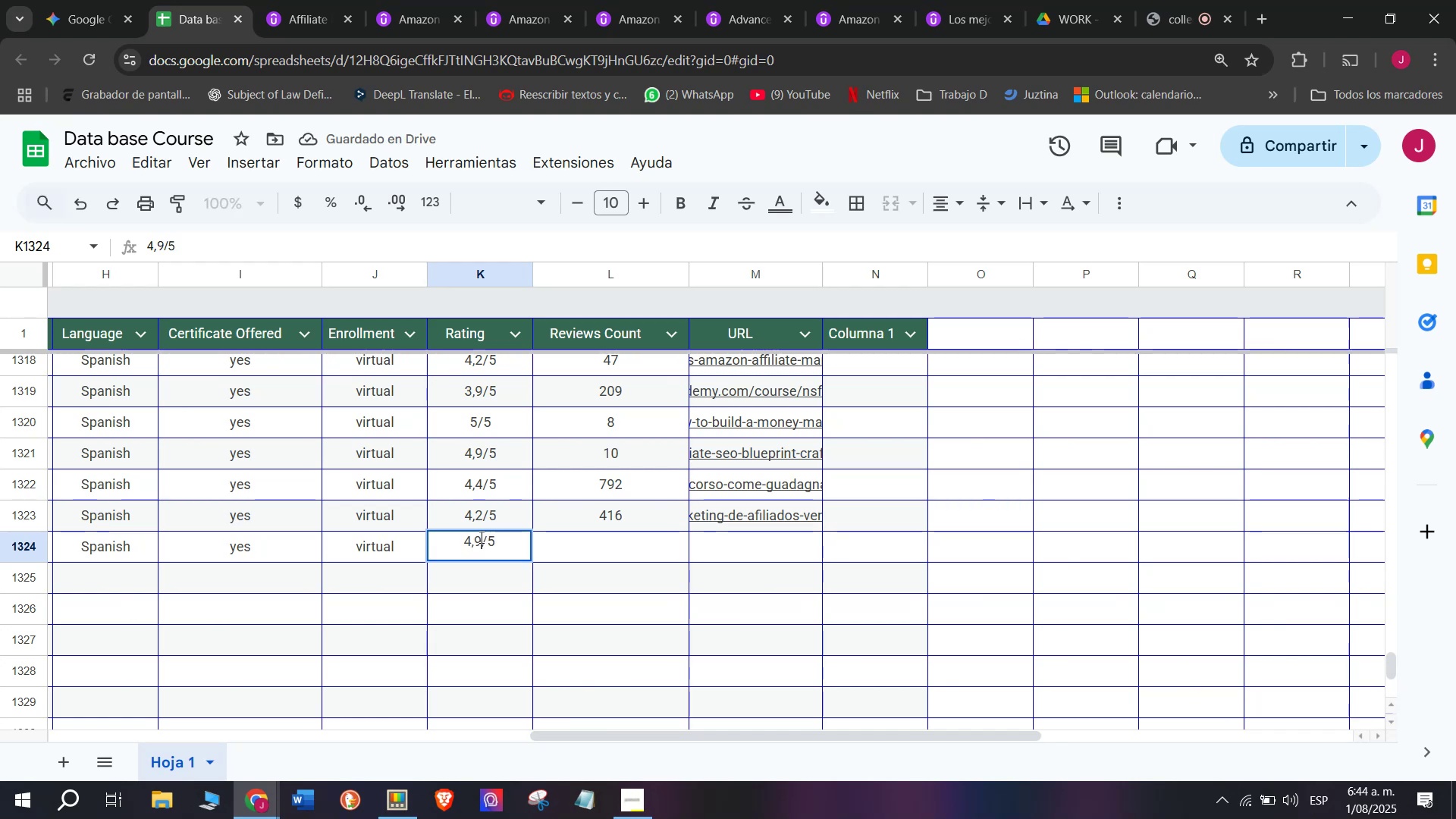 
key(Q)
 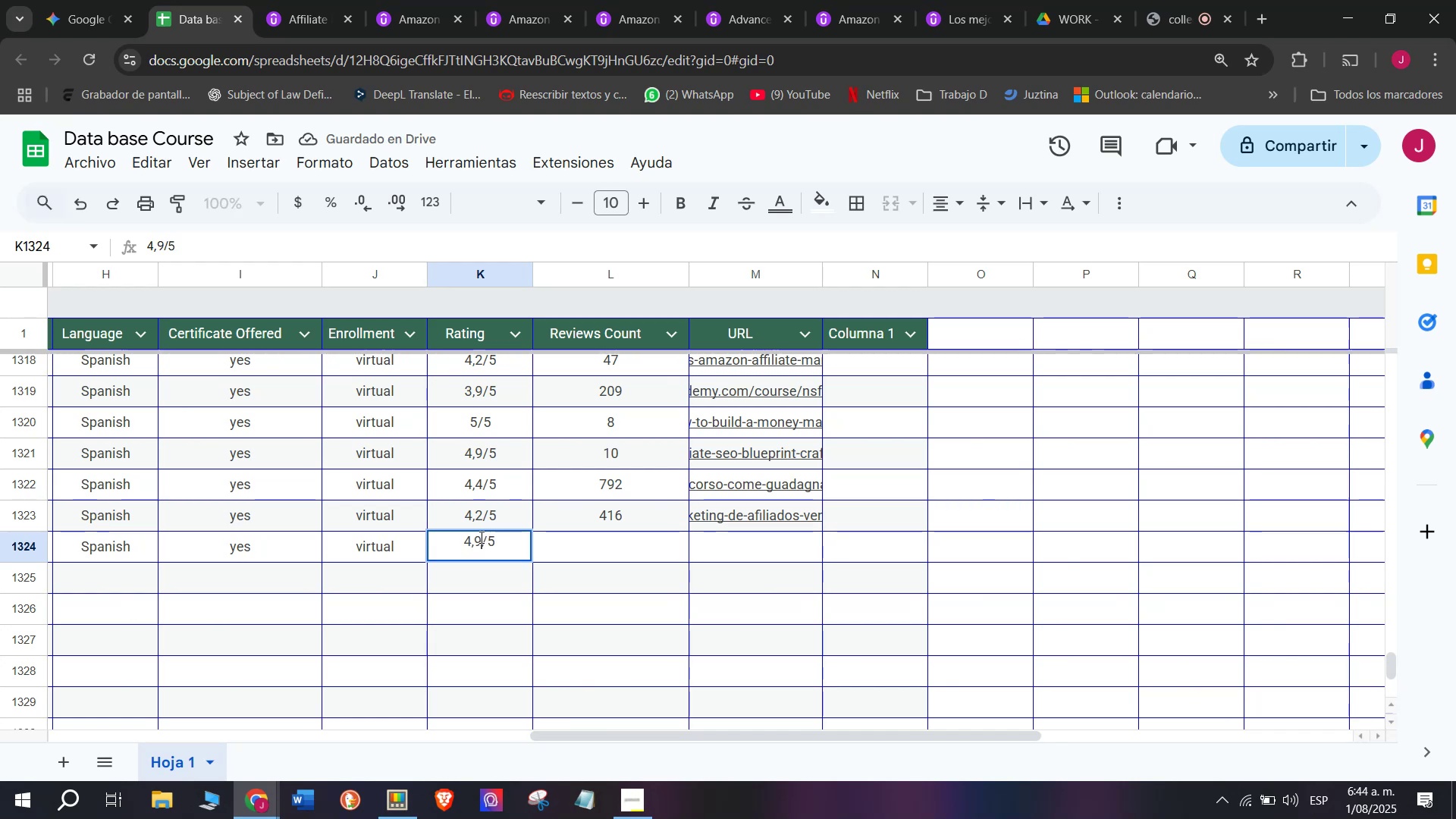 
key(Backspace)
 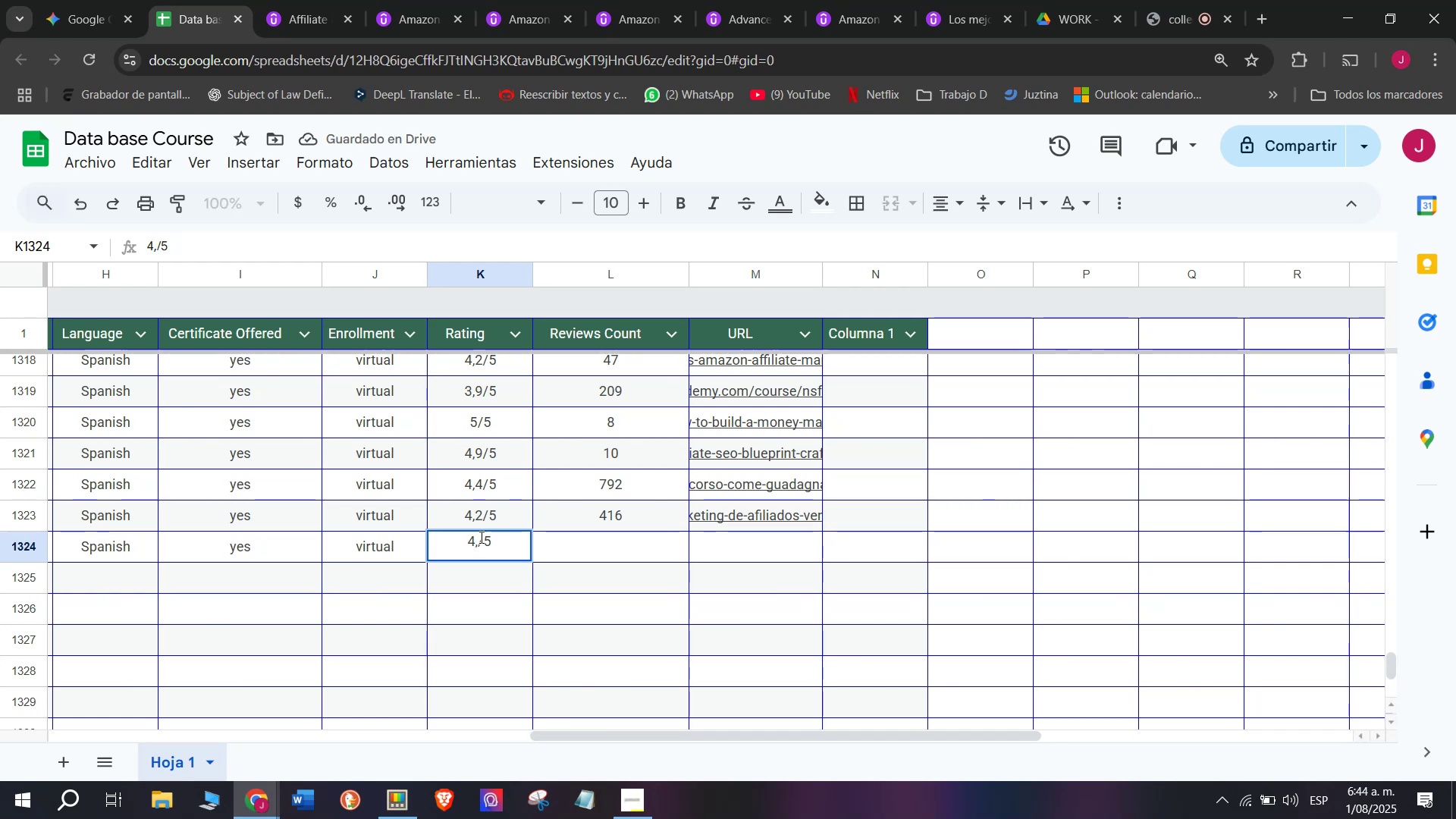 
key(5)
 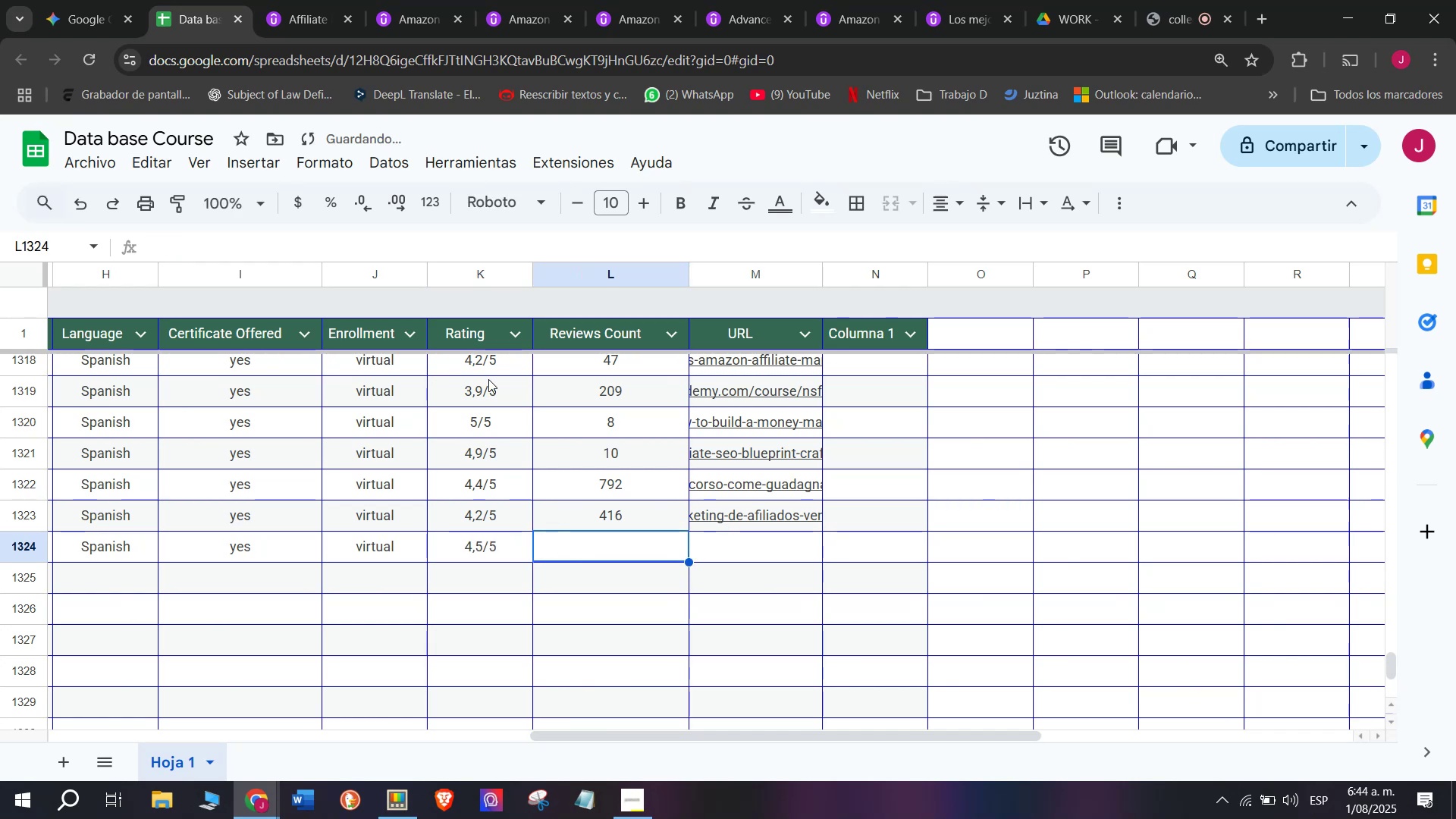 
left_click([282, 0])
 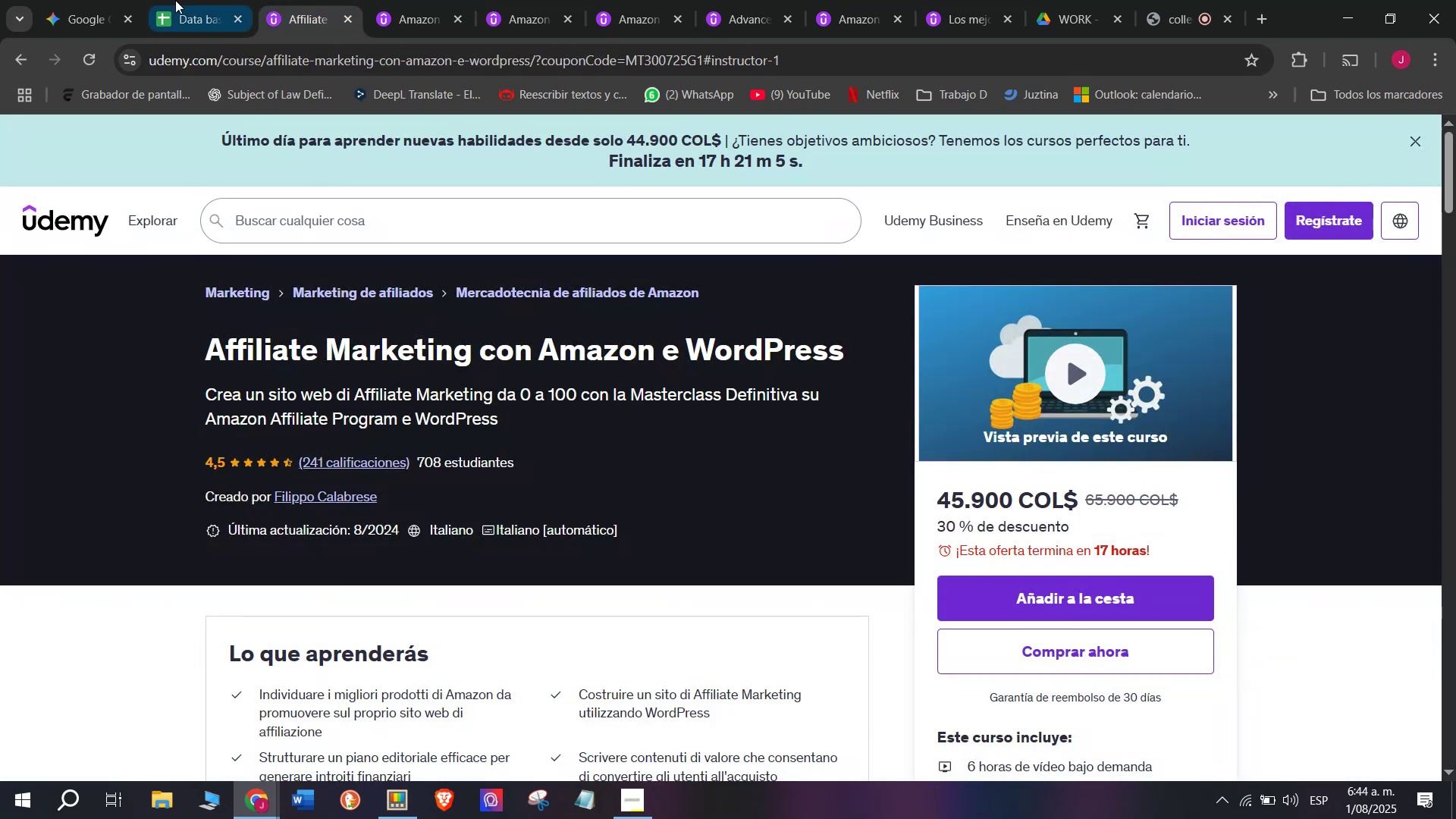 
left_click([171, 0])
 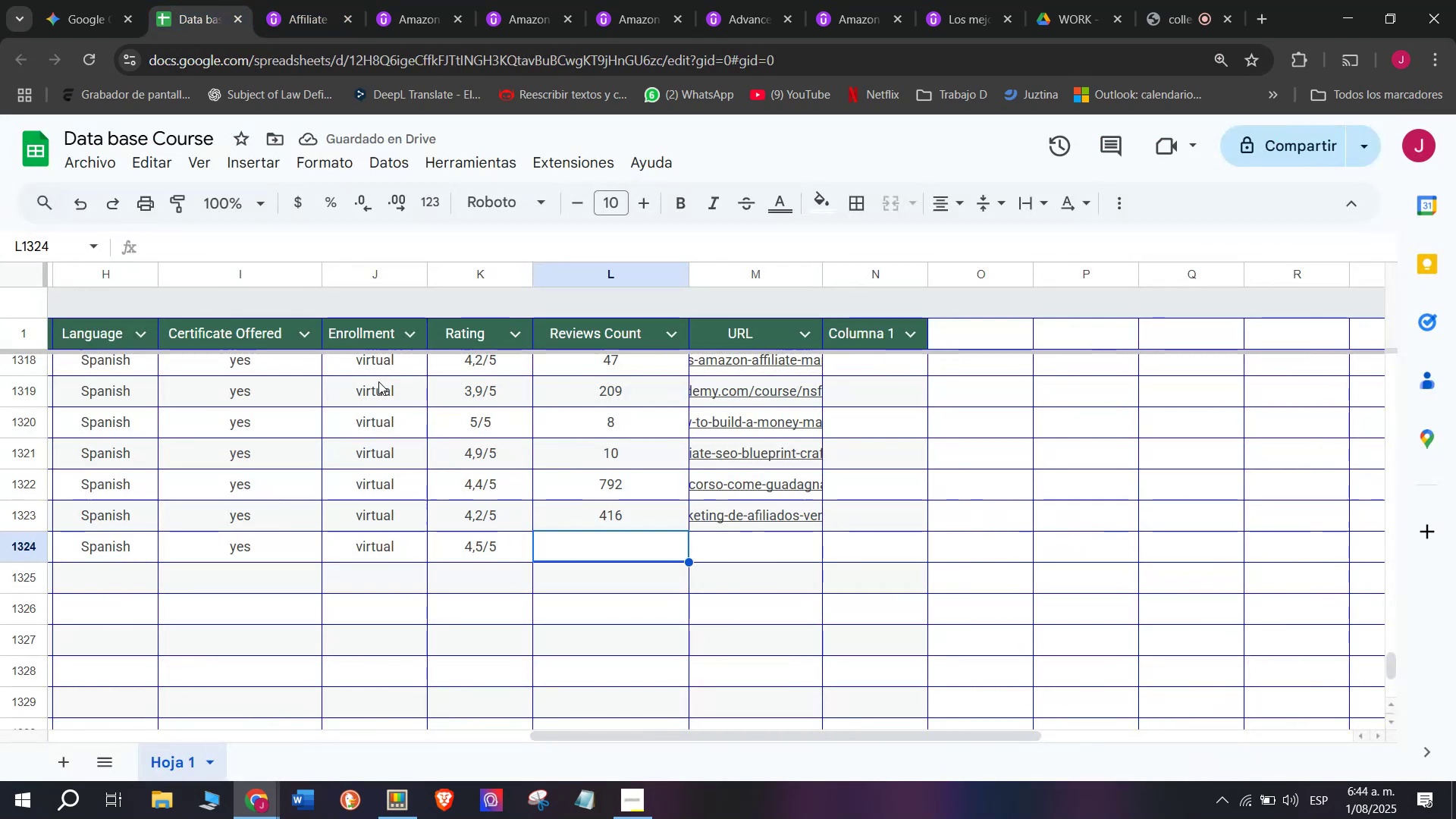 
type(241)
 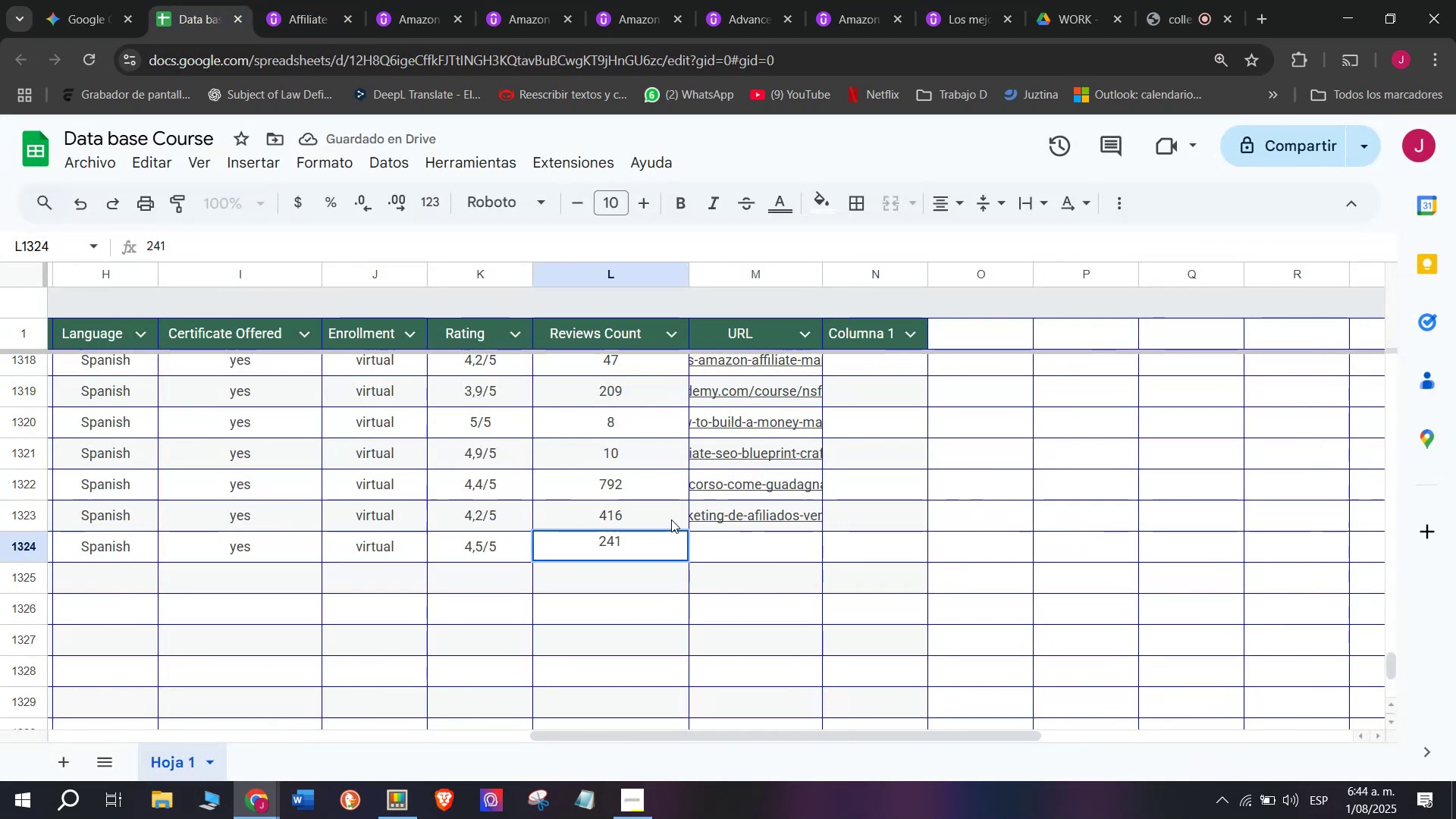 
left_click([735, 548])
 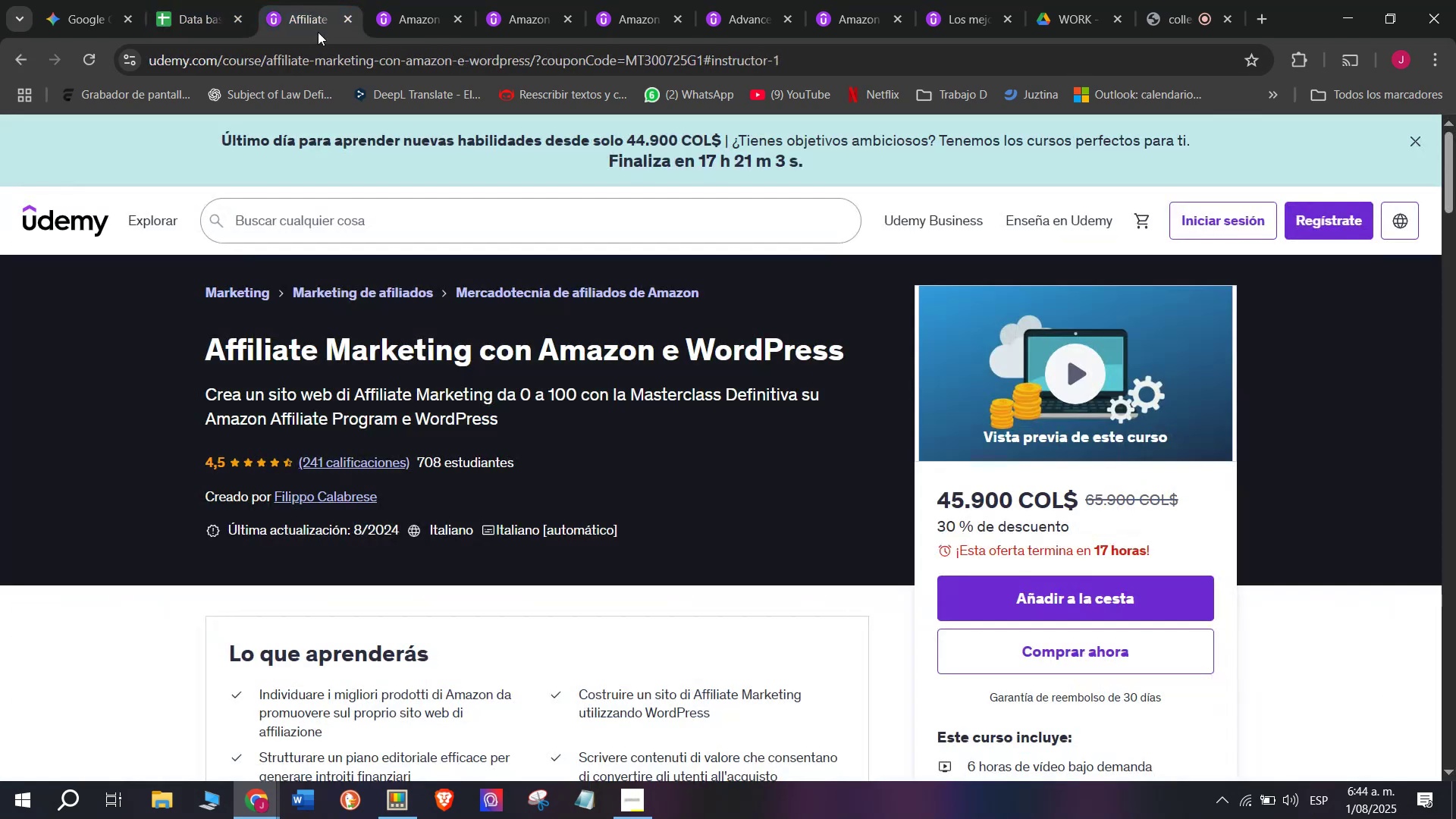 
double_click([337, 64])
 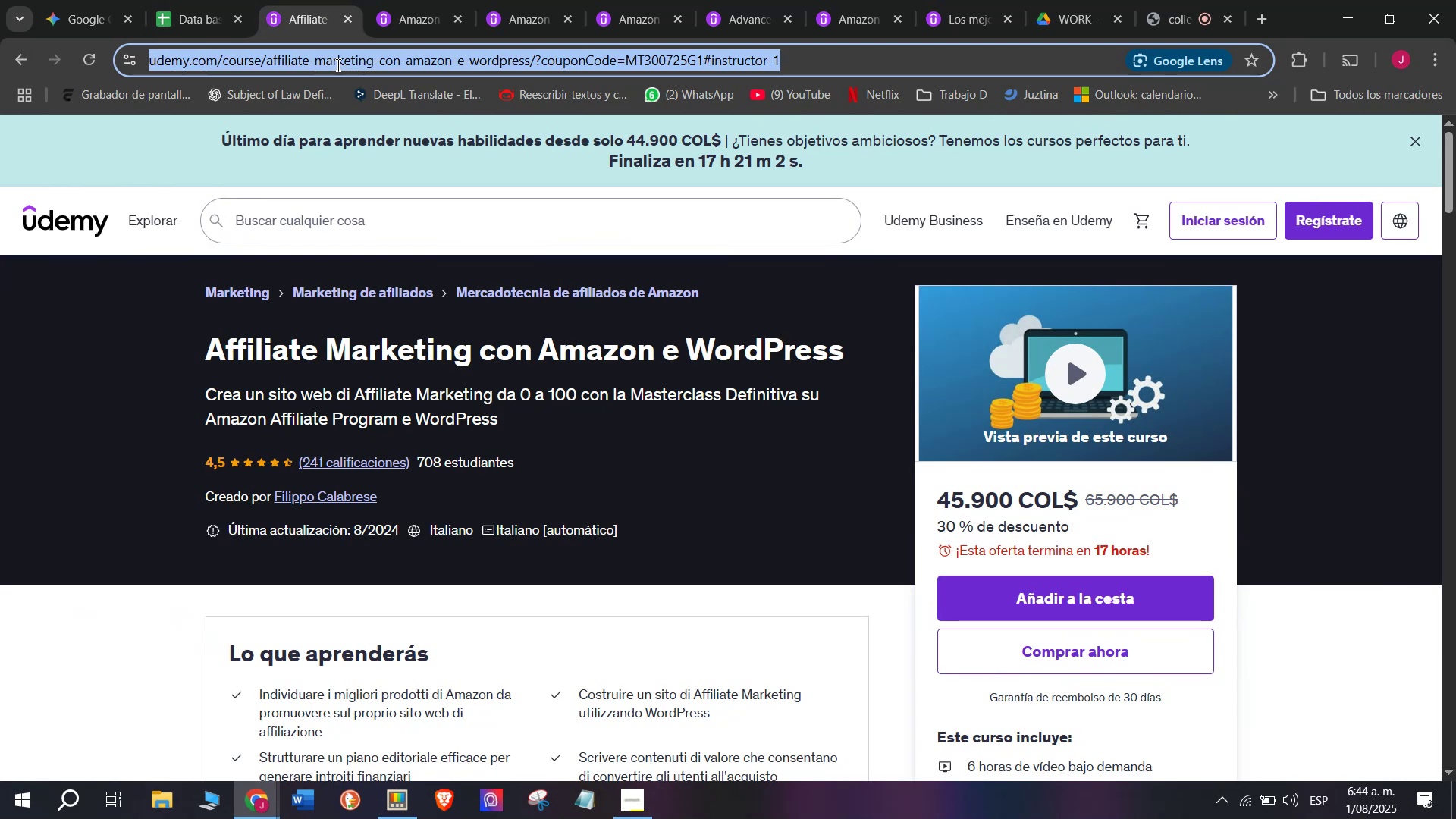 
triple_click([337, 64])
 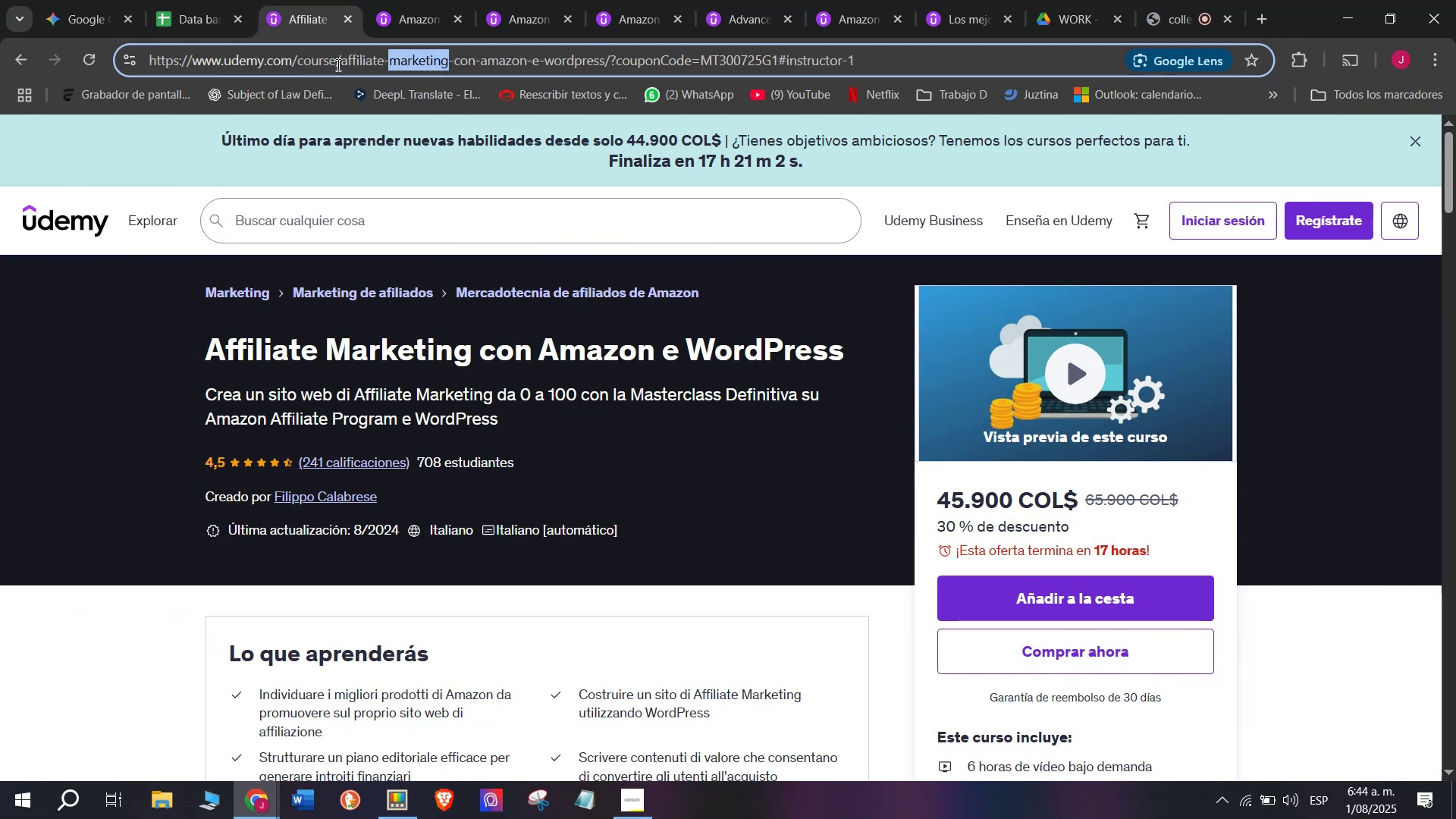 
triple_click([337, 64])
 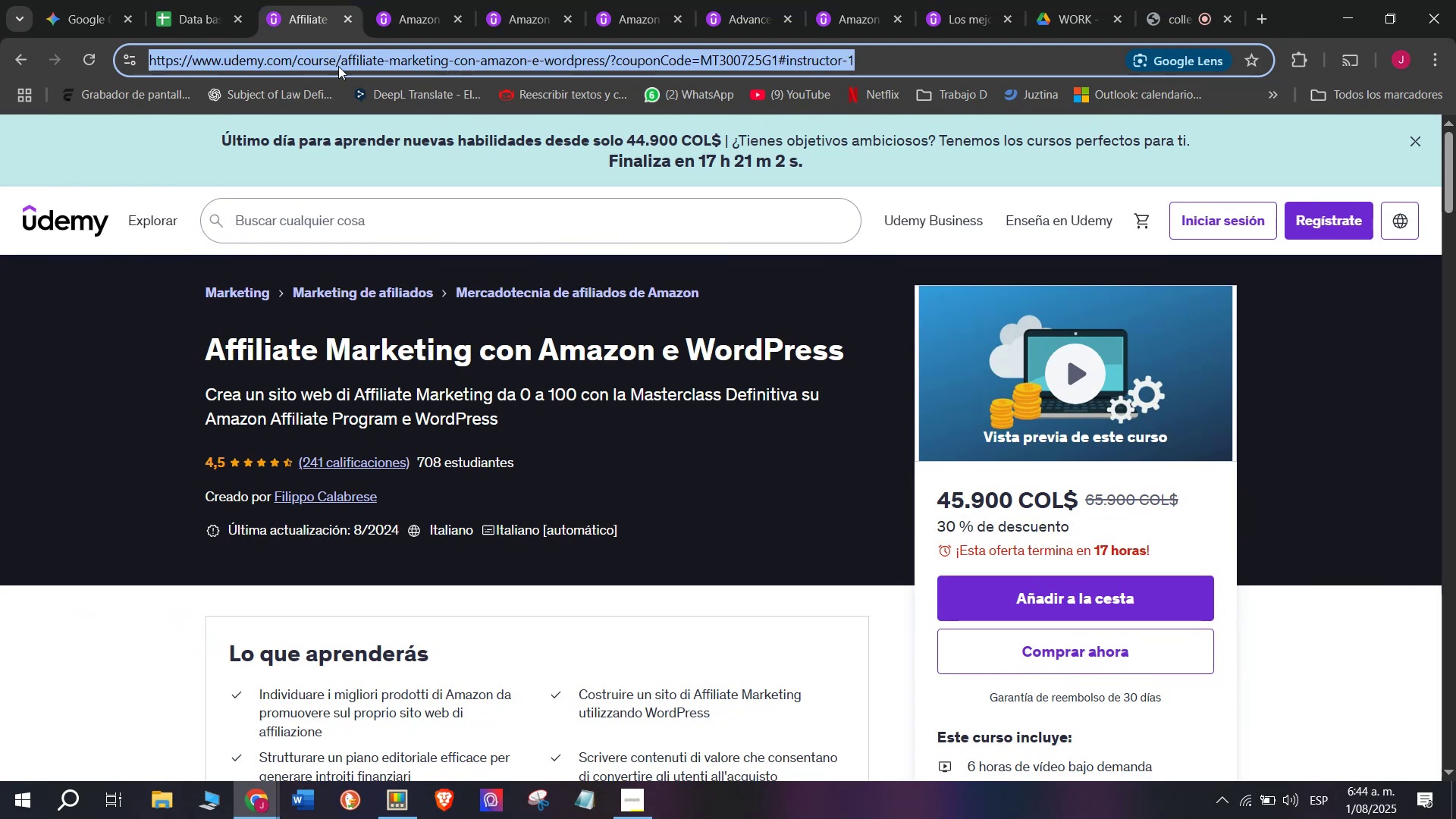 
key(Break)
 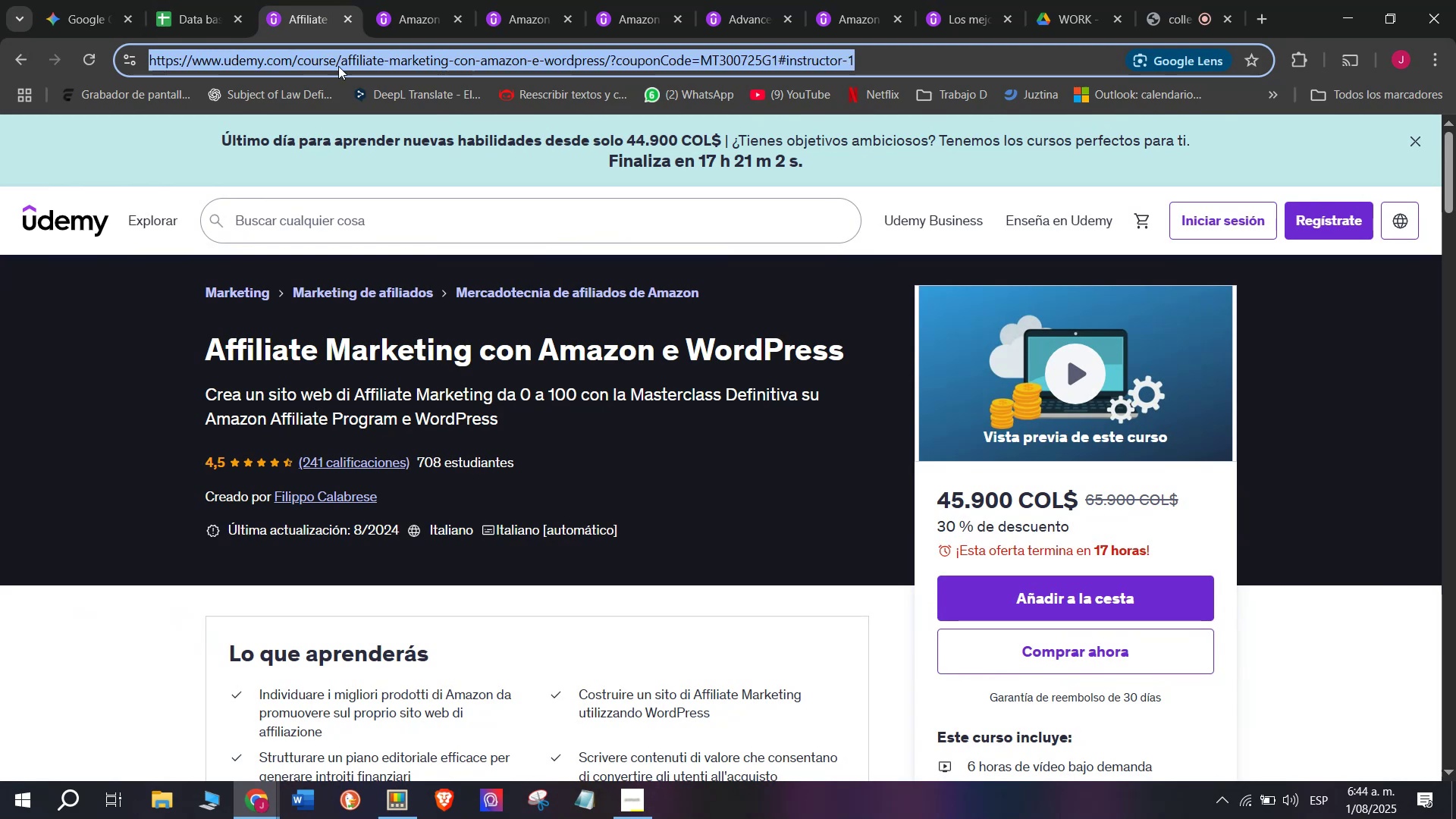 
key(Control+ControlLeft)
 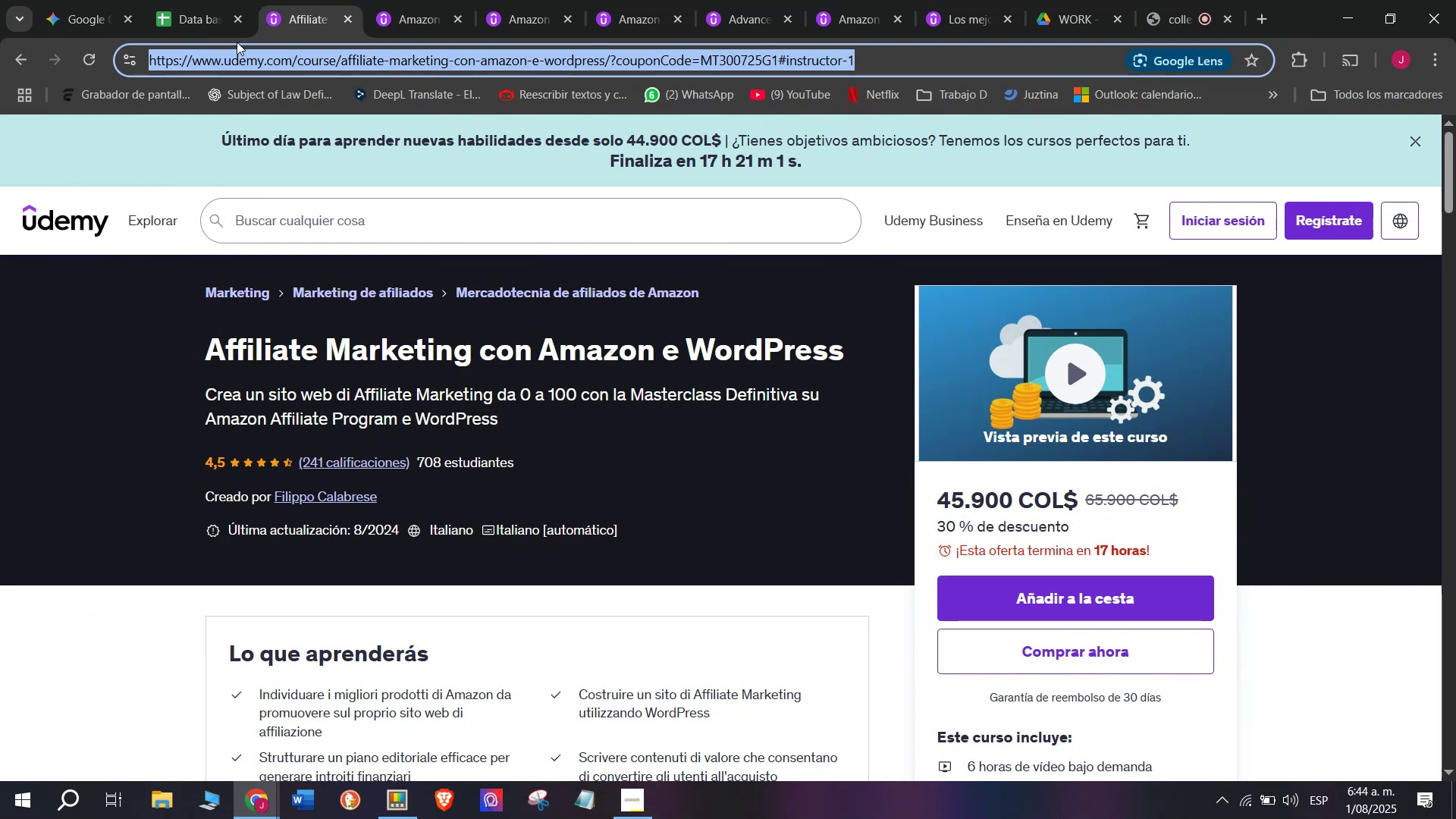 
key(Control+C)
 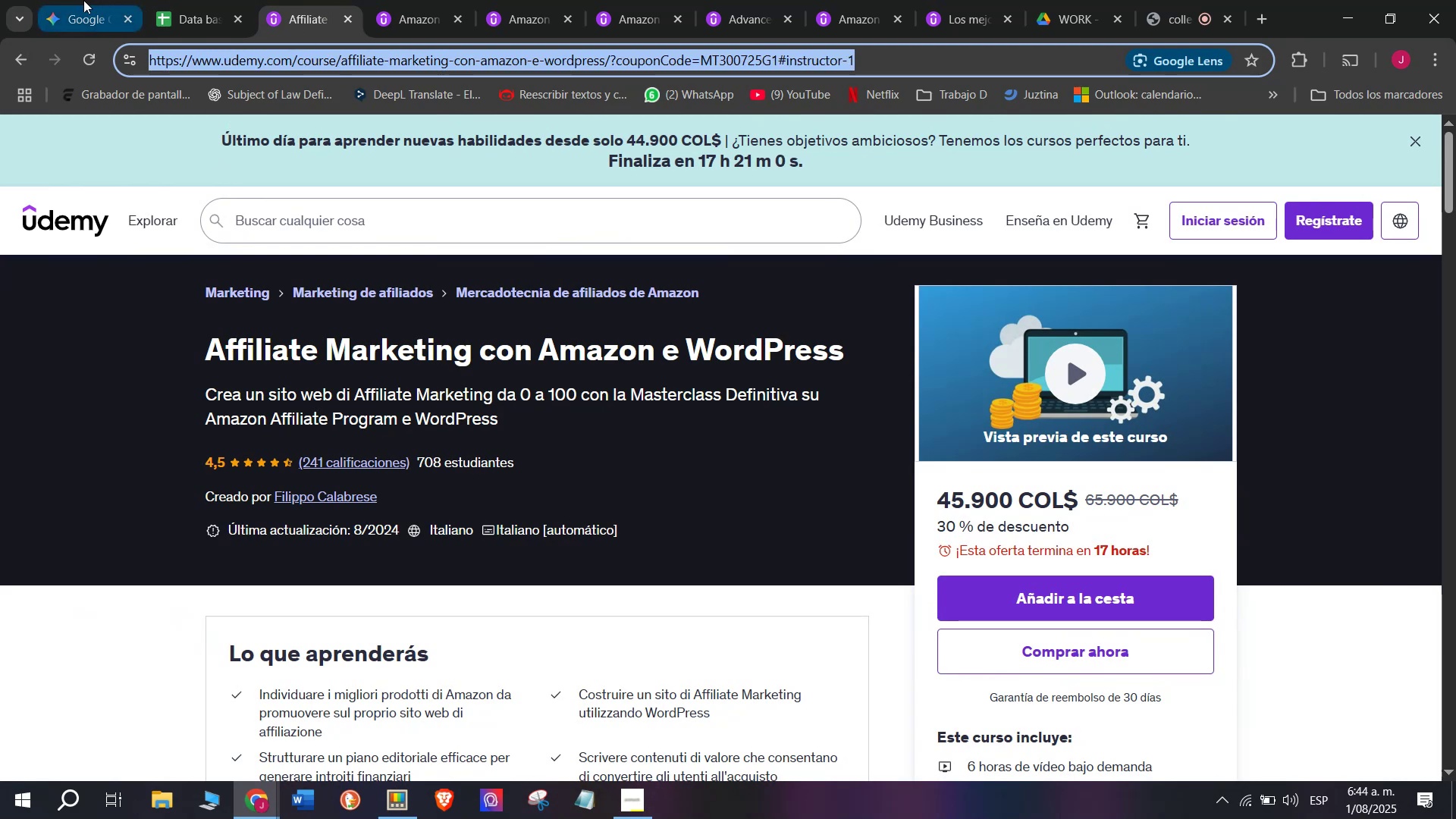 
left_click([159, 3])
 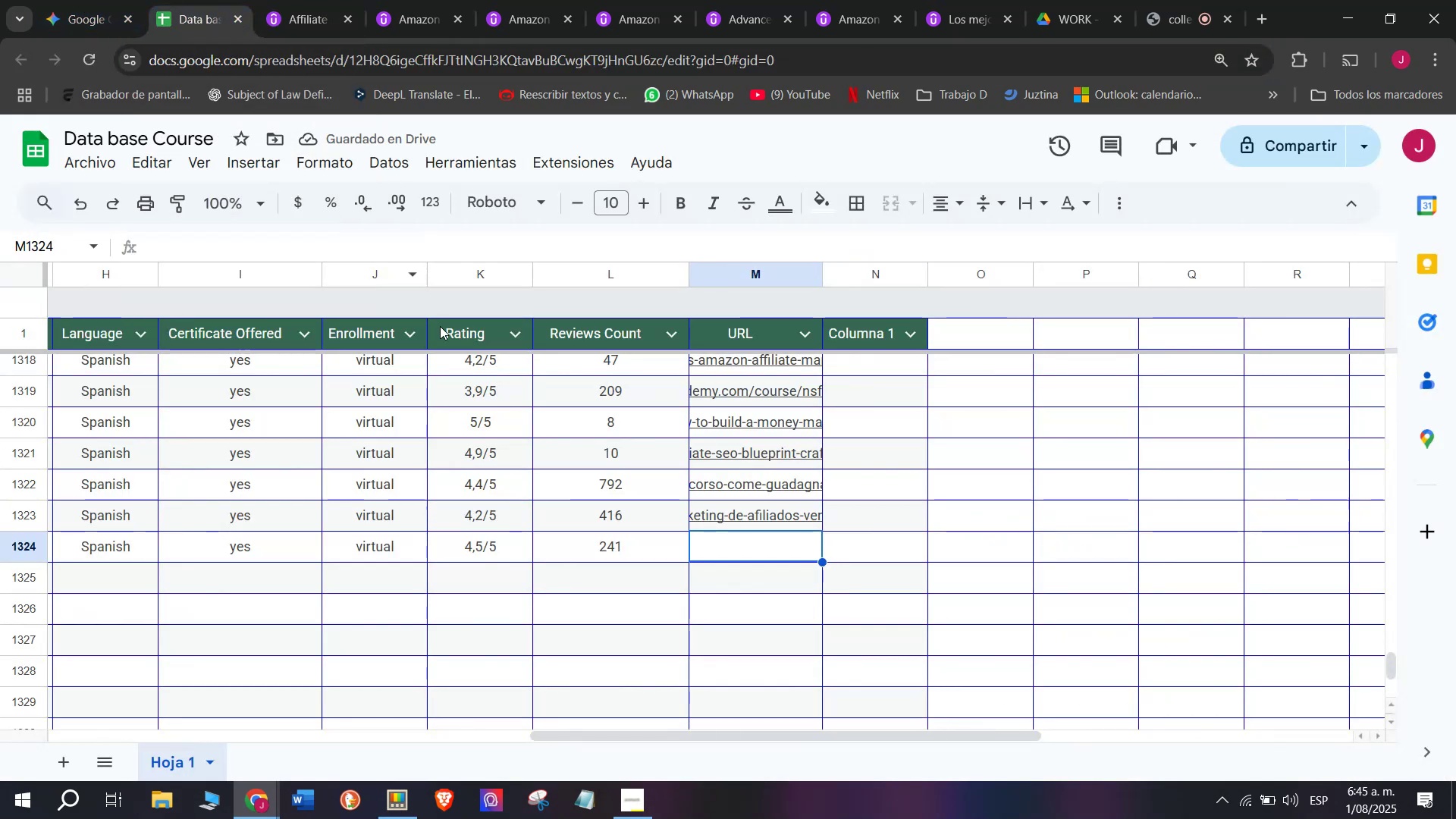 
key(Z)
 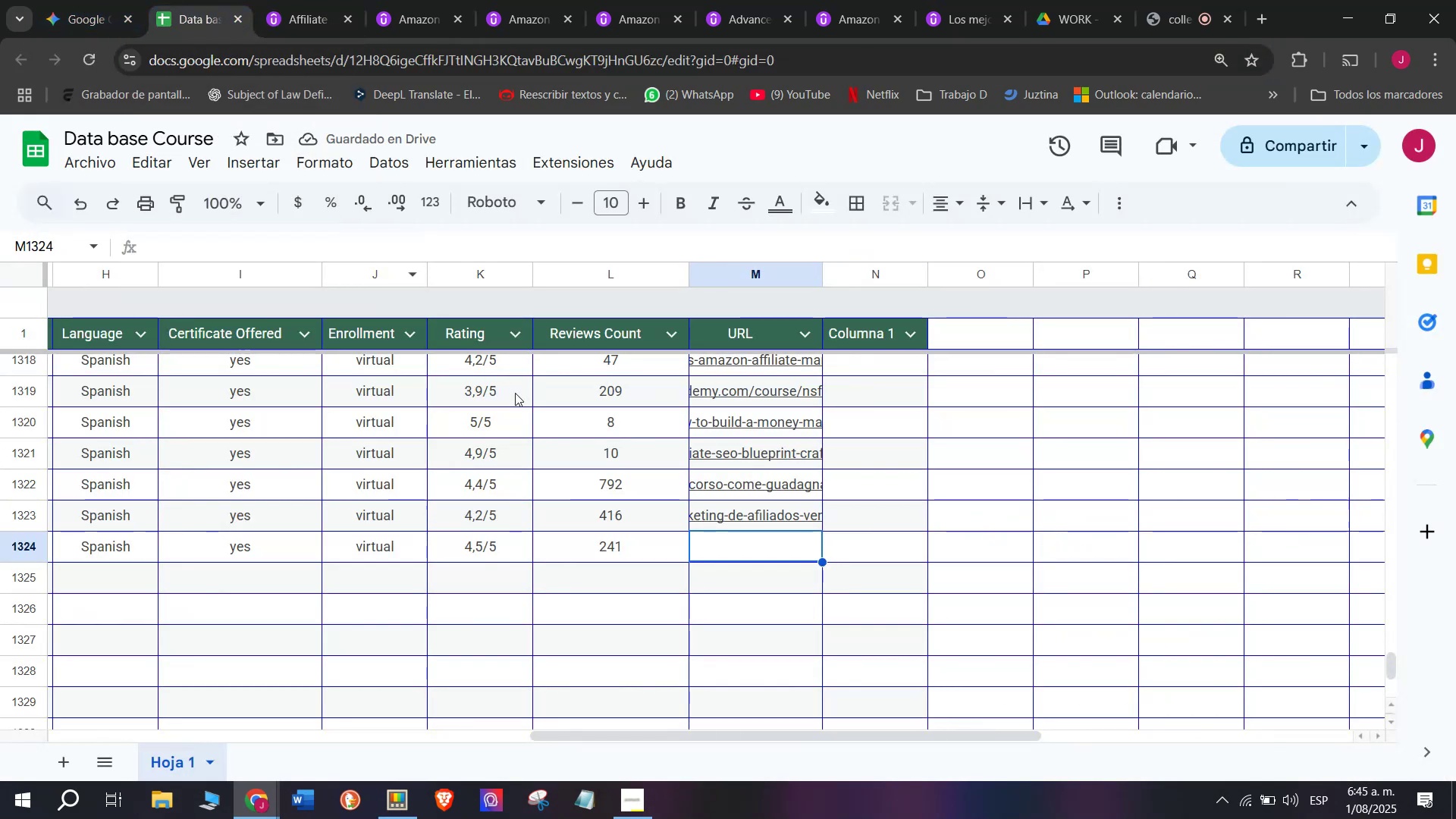 
key(Control+V)
 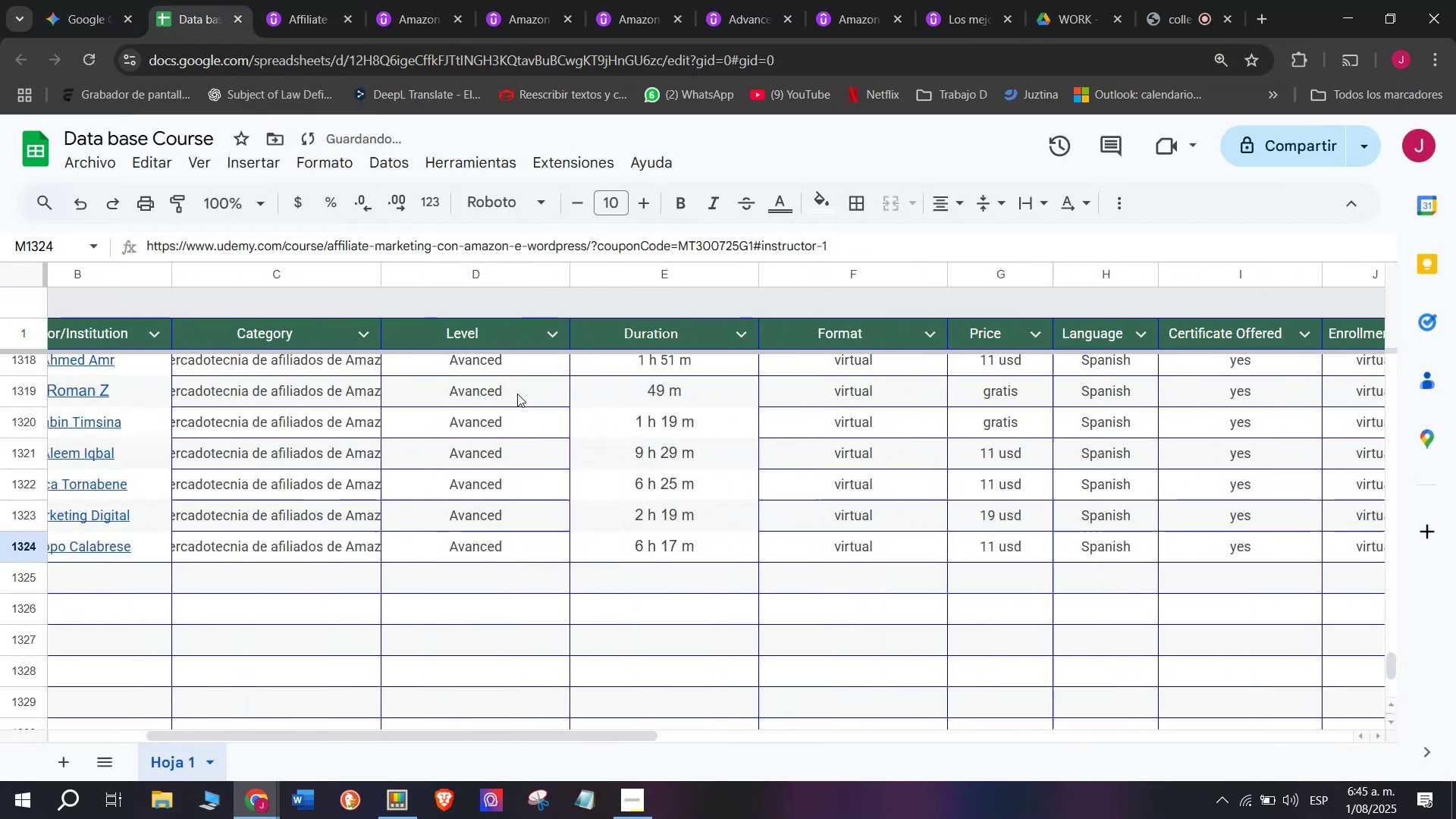 
key(Control+ControlLeft)
 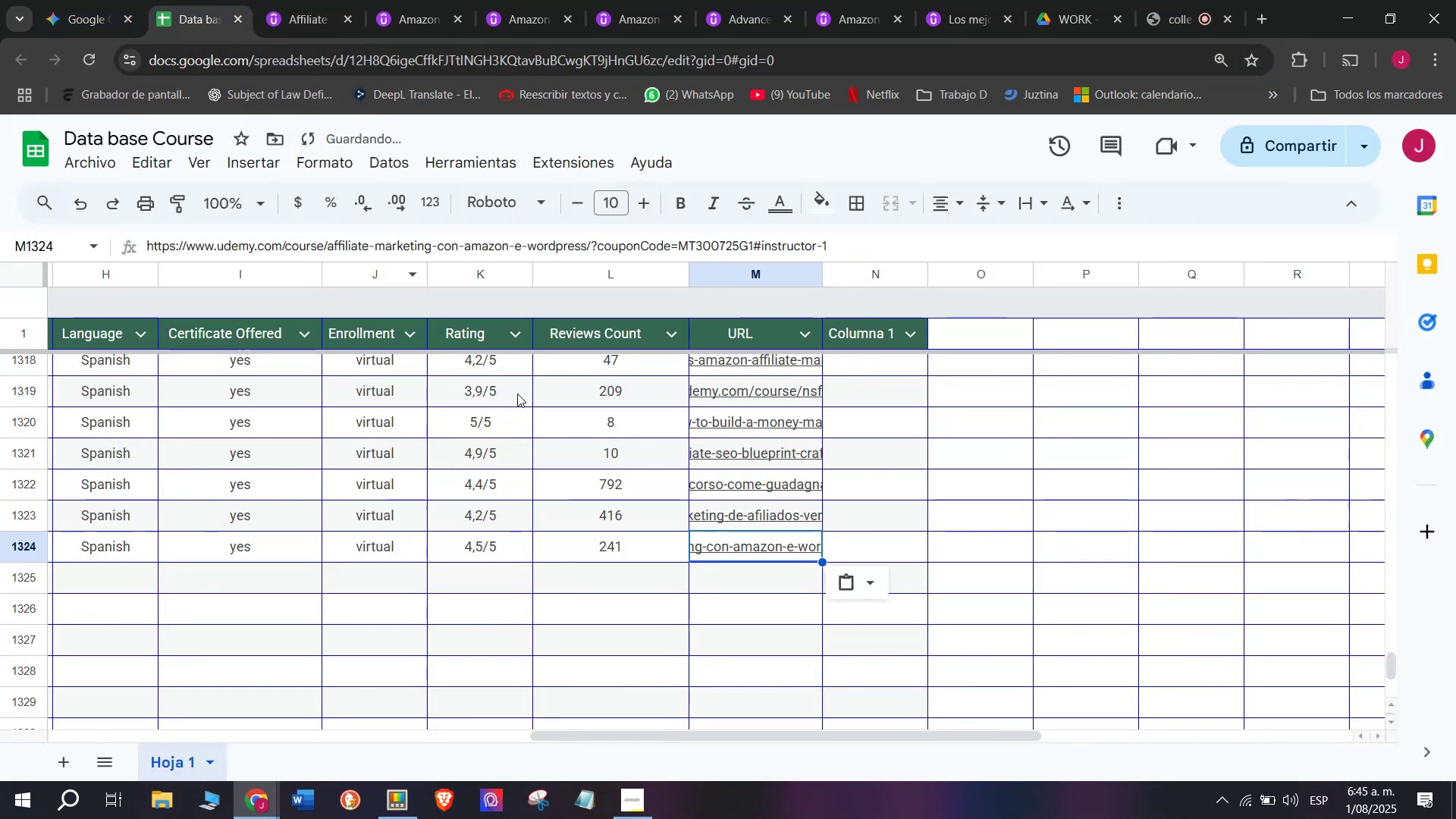 
scroll: coordinate [237, 505], scroll_direction: up, amount: 3.0
 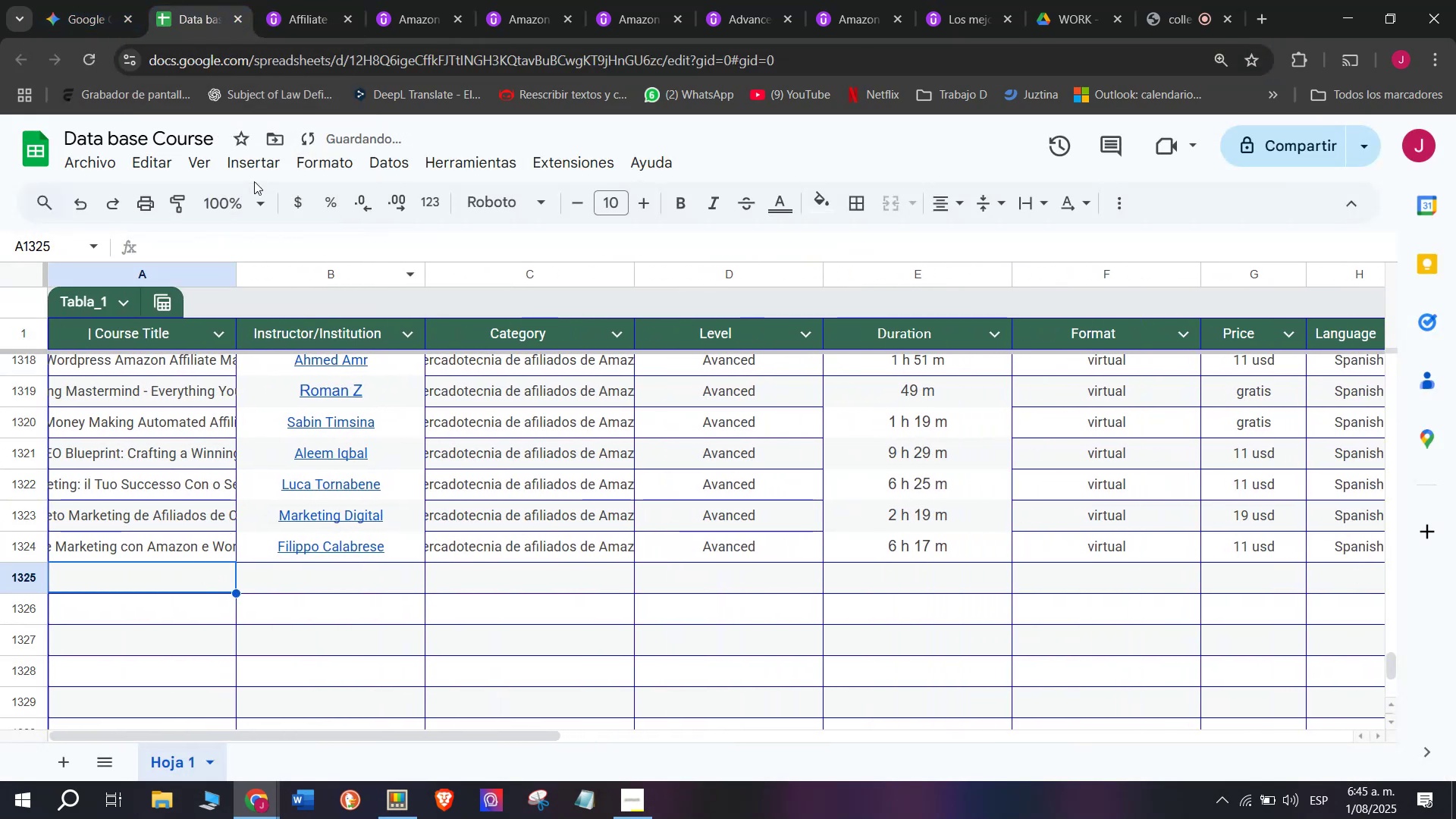 
left_click([285, 0])
 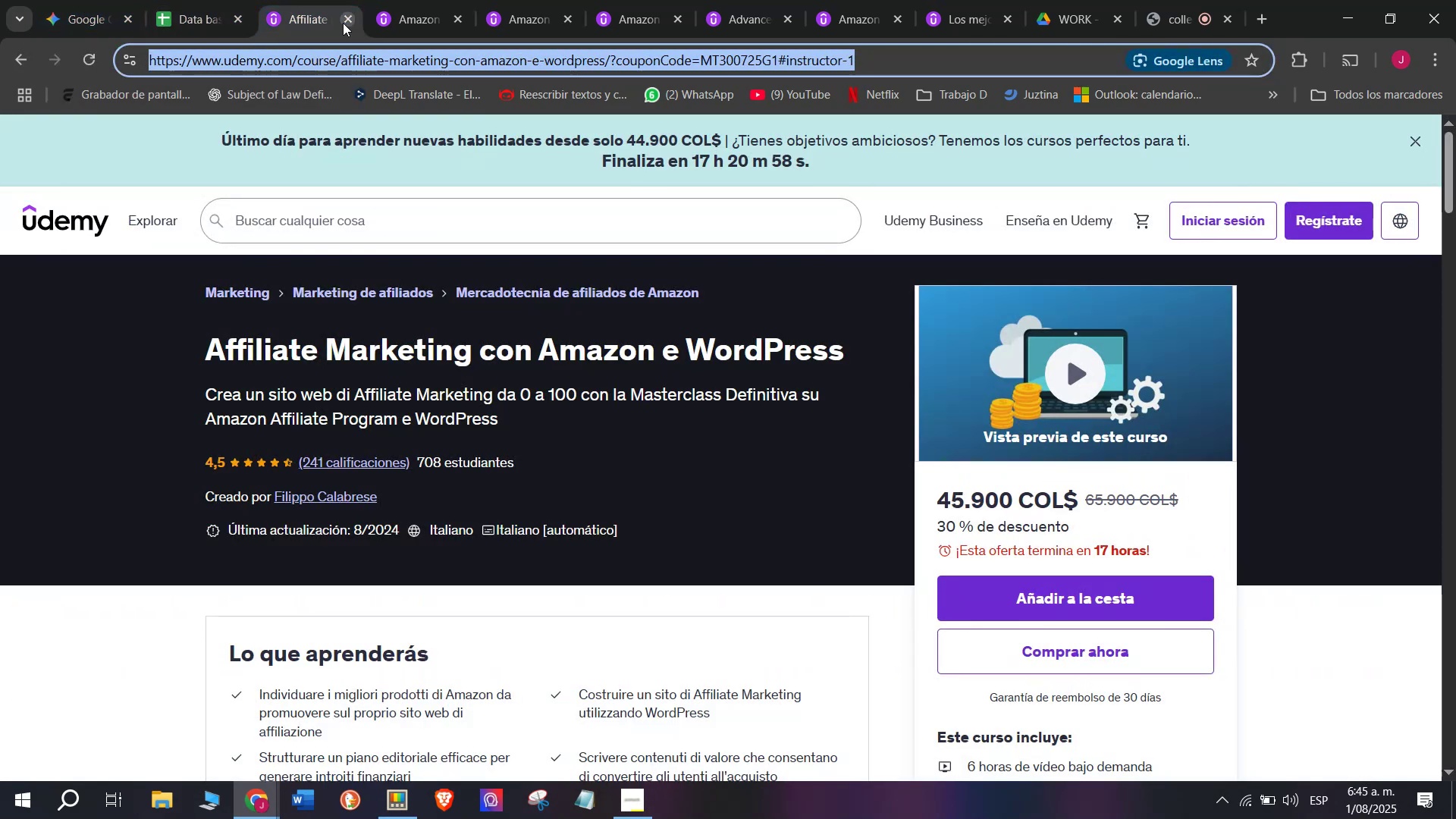 
left_click([344, 23])
 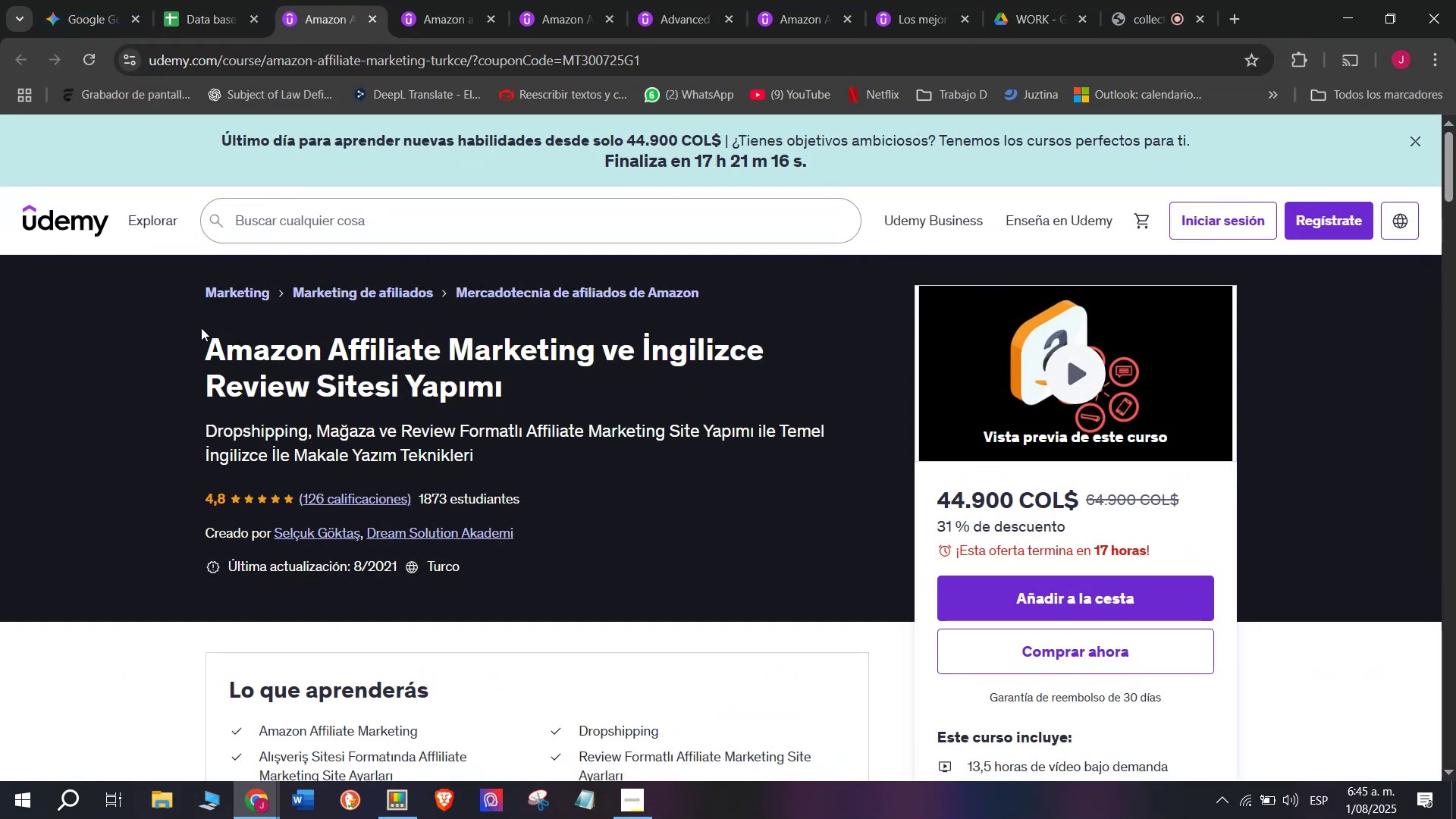 
left_click_drag(start_coordinate=[204, 341], to_coordinate=[526, 388])
 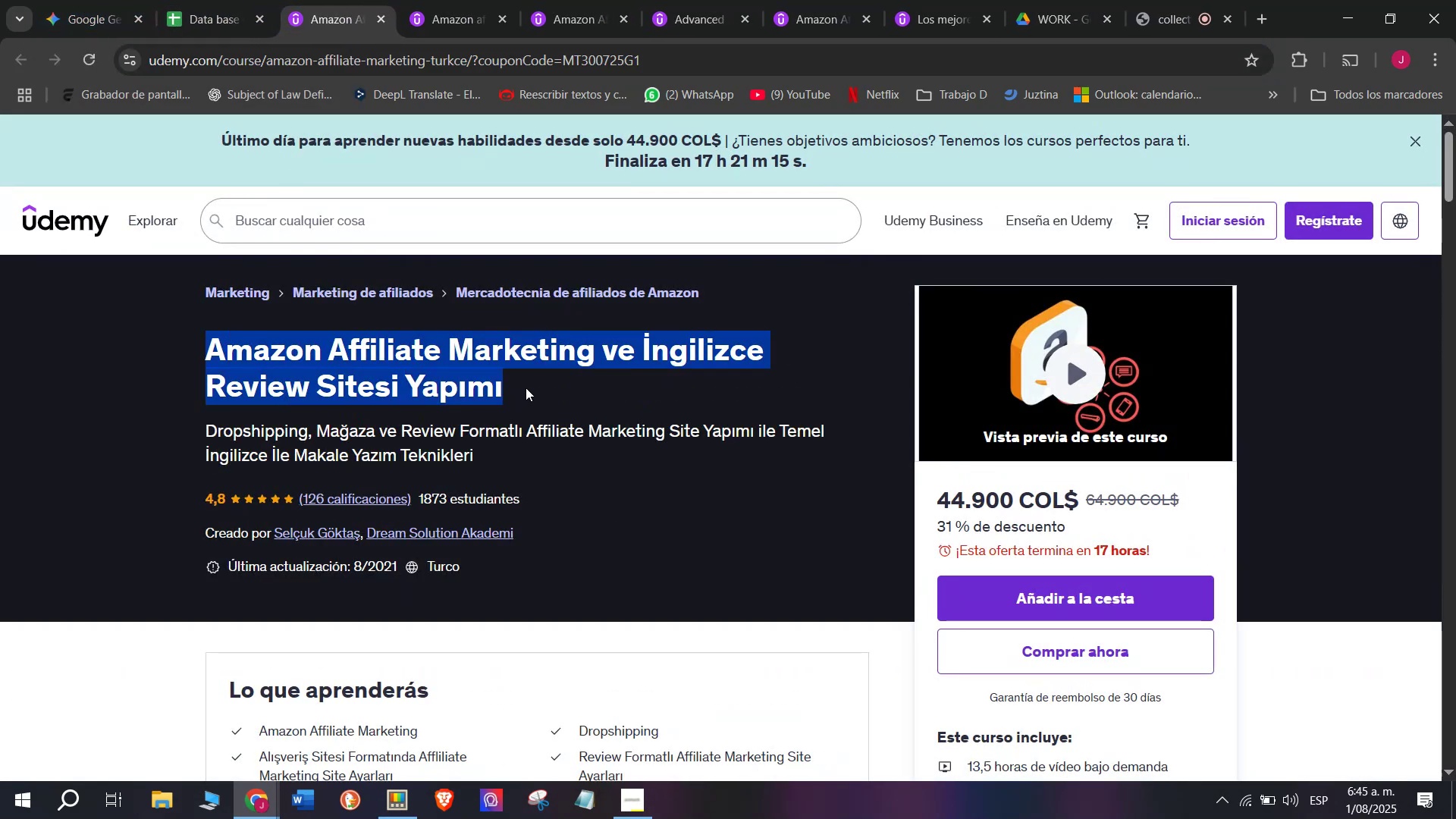 
key(Control+ControlLeft)
 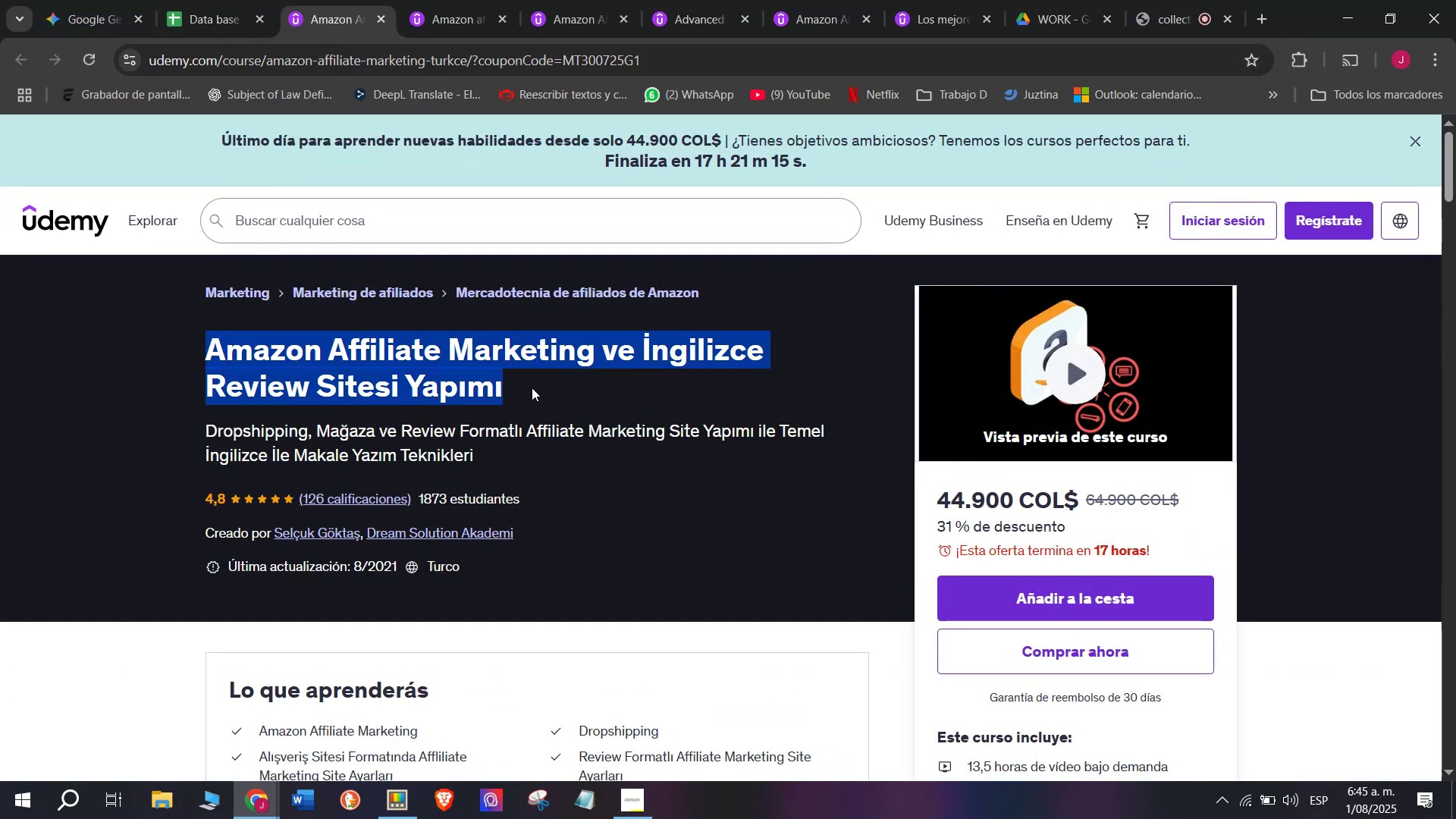 
key(Break)
 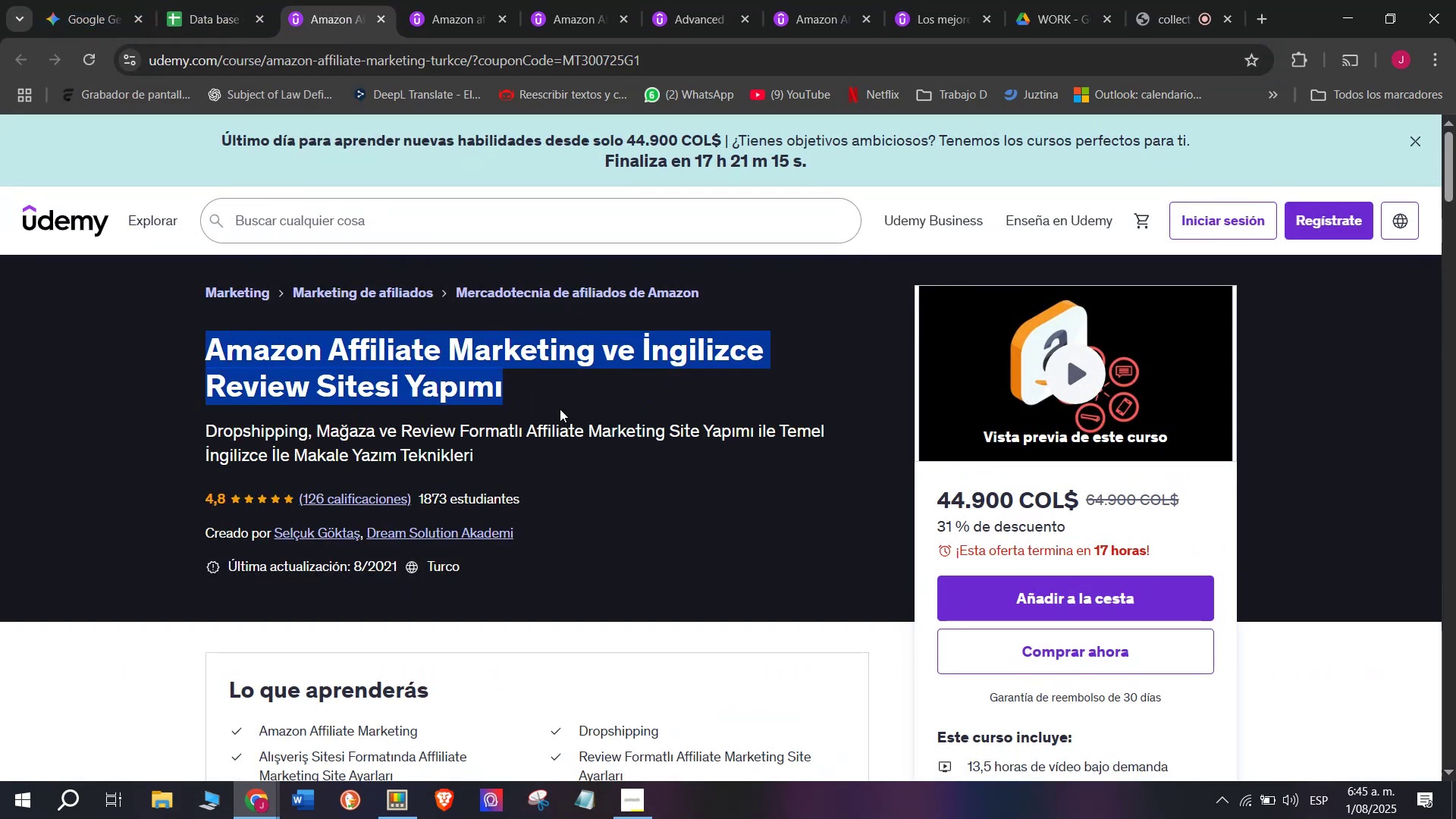 
key(Control+C)
 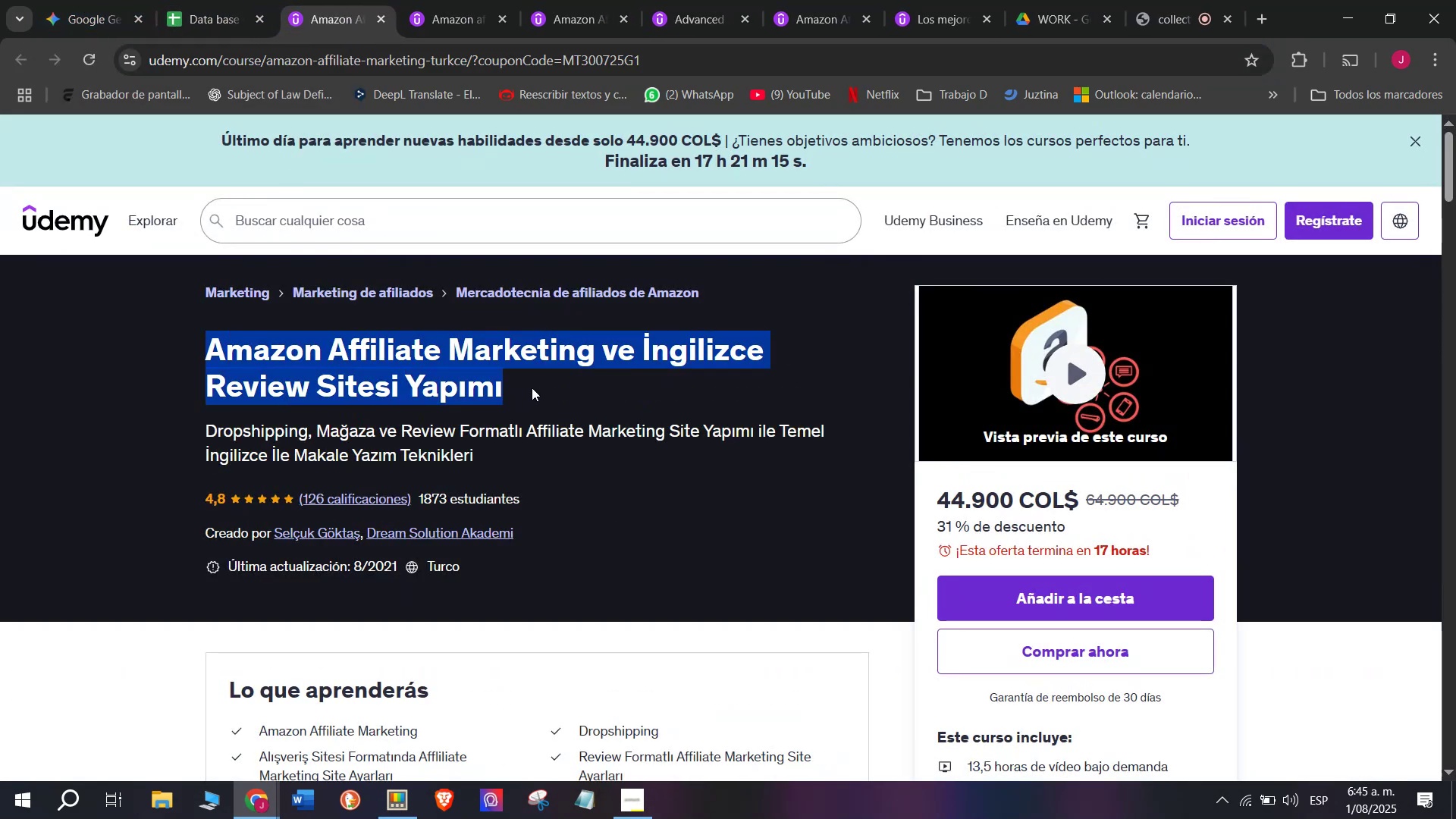 
key(Break)
 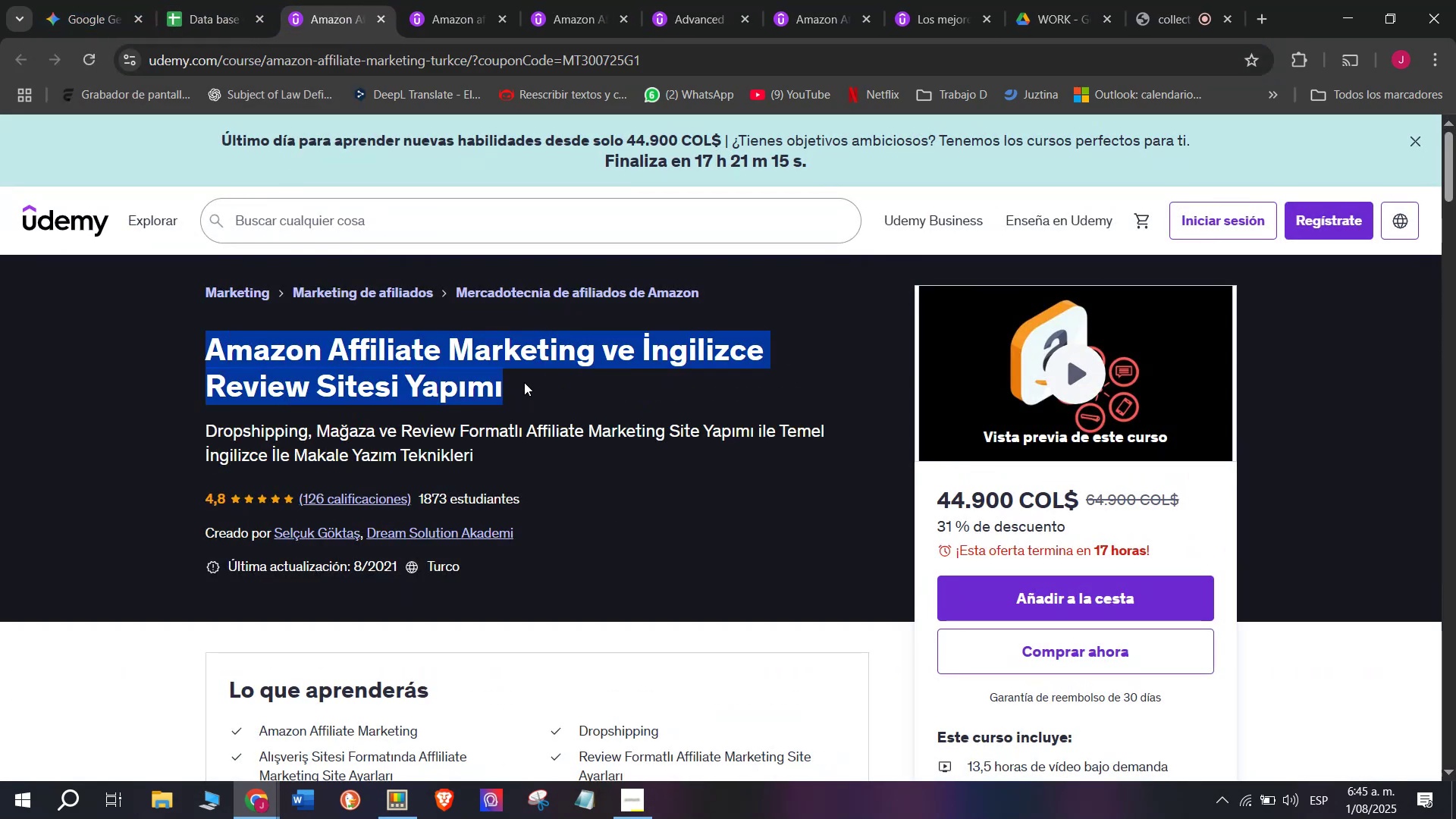 
key(Control+ControlLeft)
 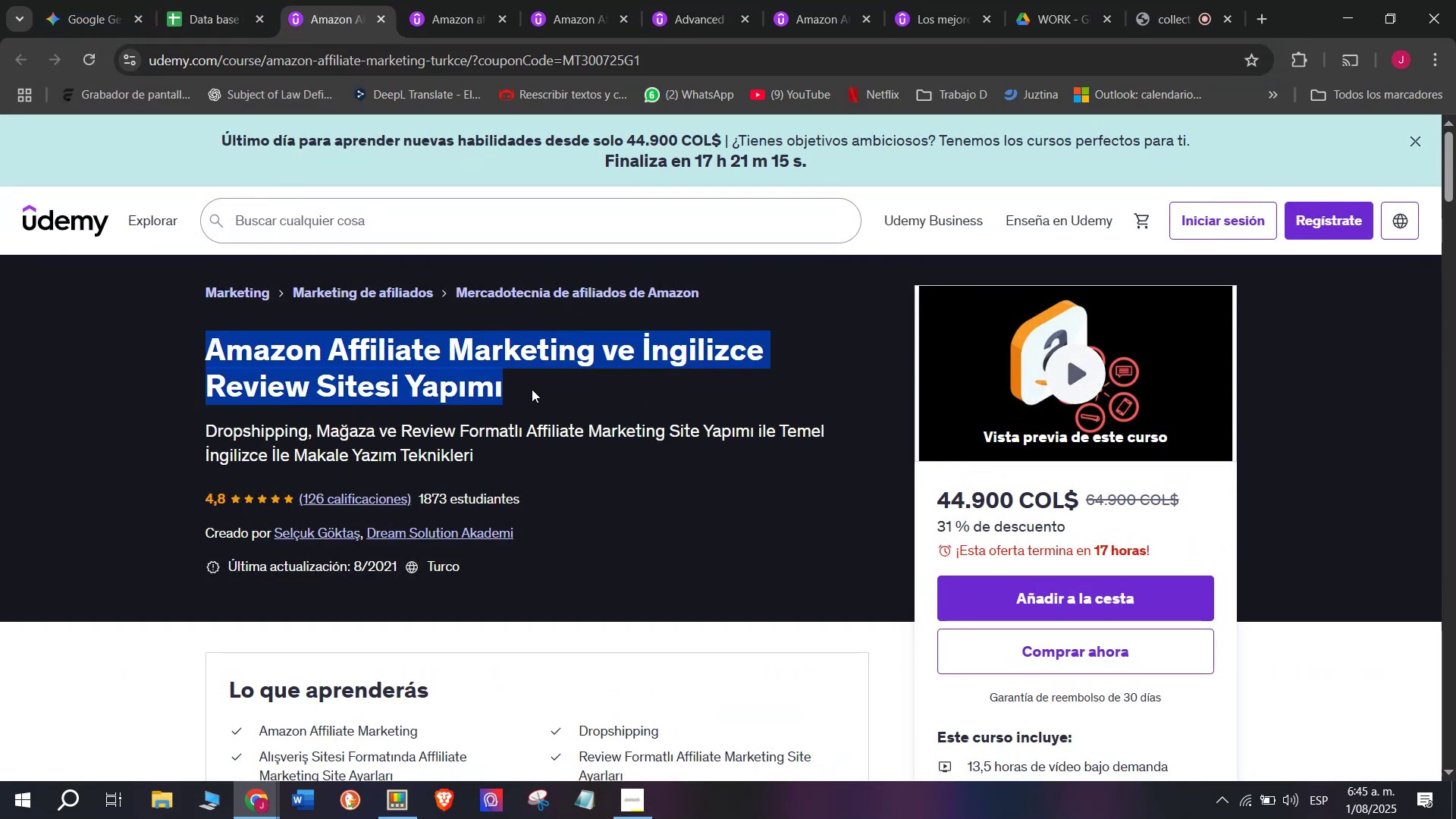 
key(Control+C)
 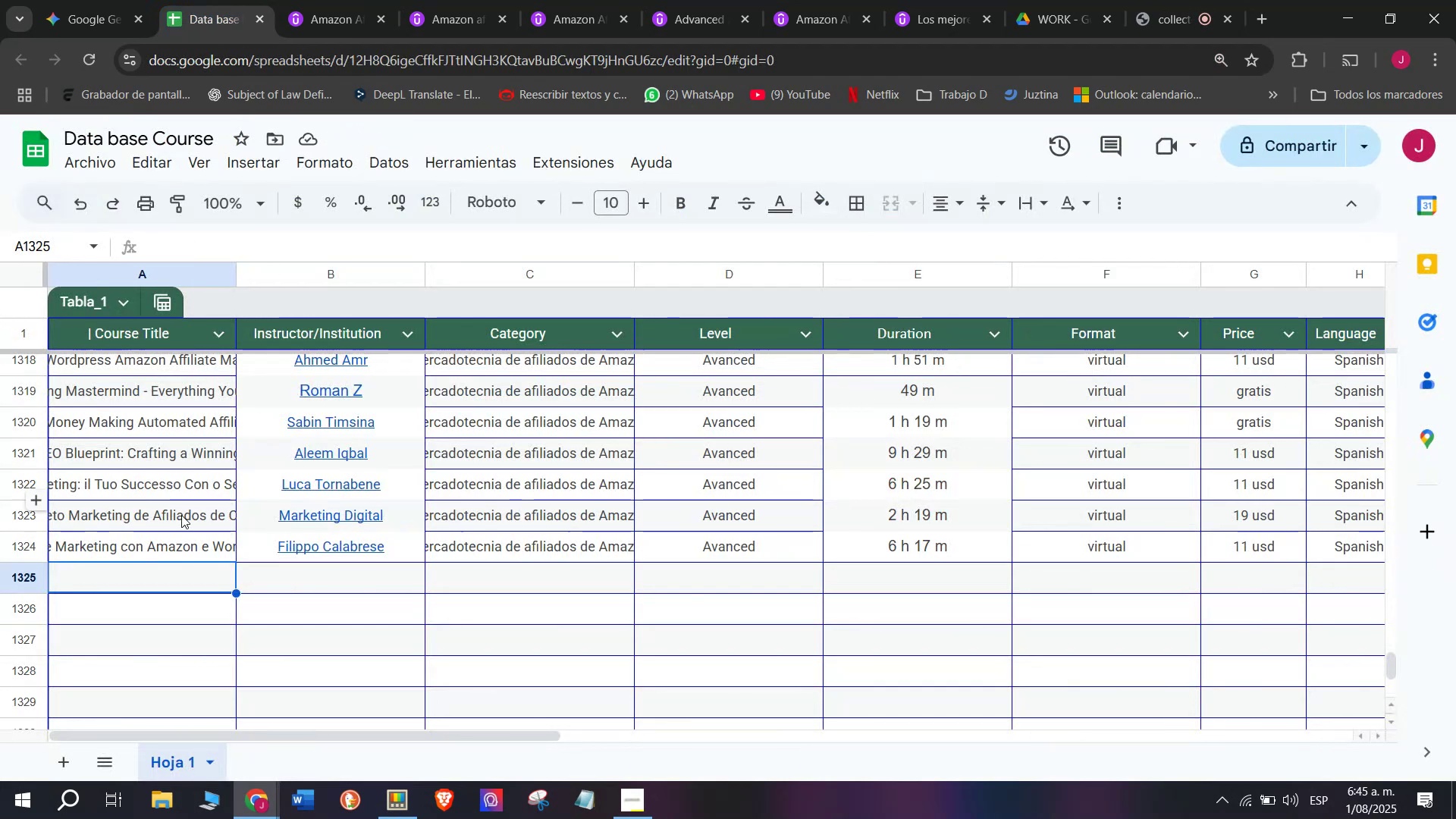 
double_click([185, 573])
 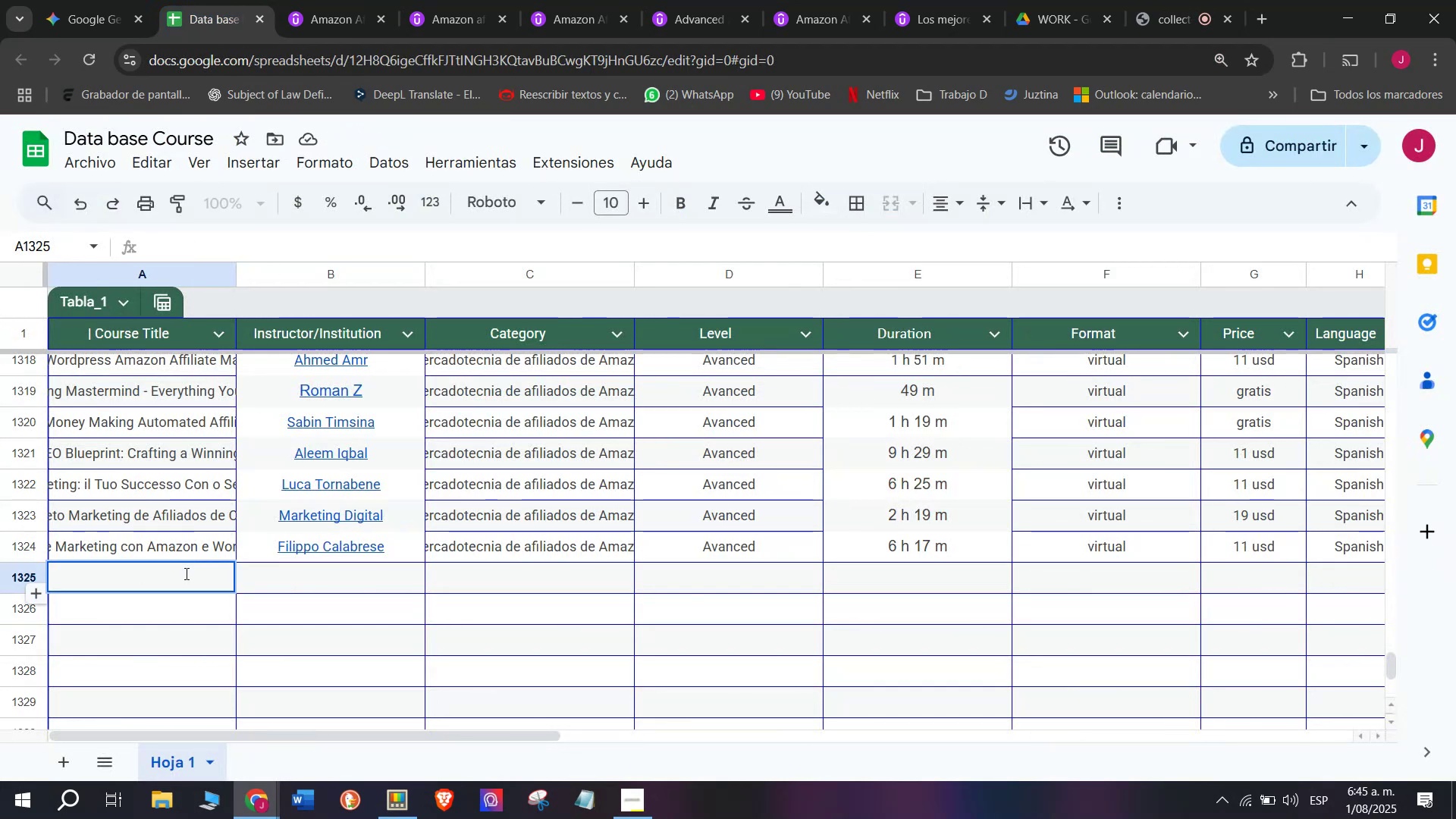 
key(Z)
 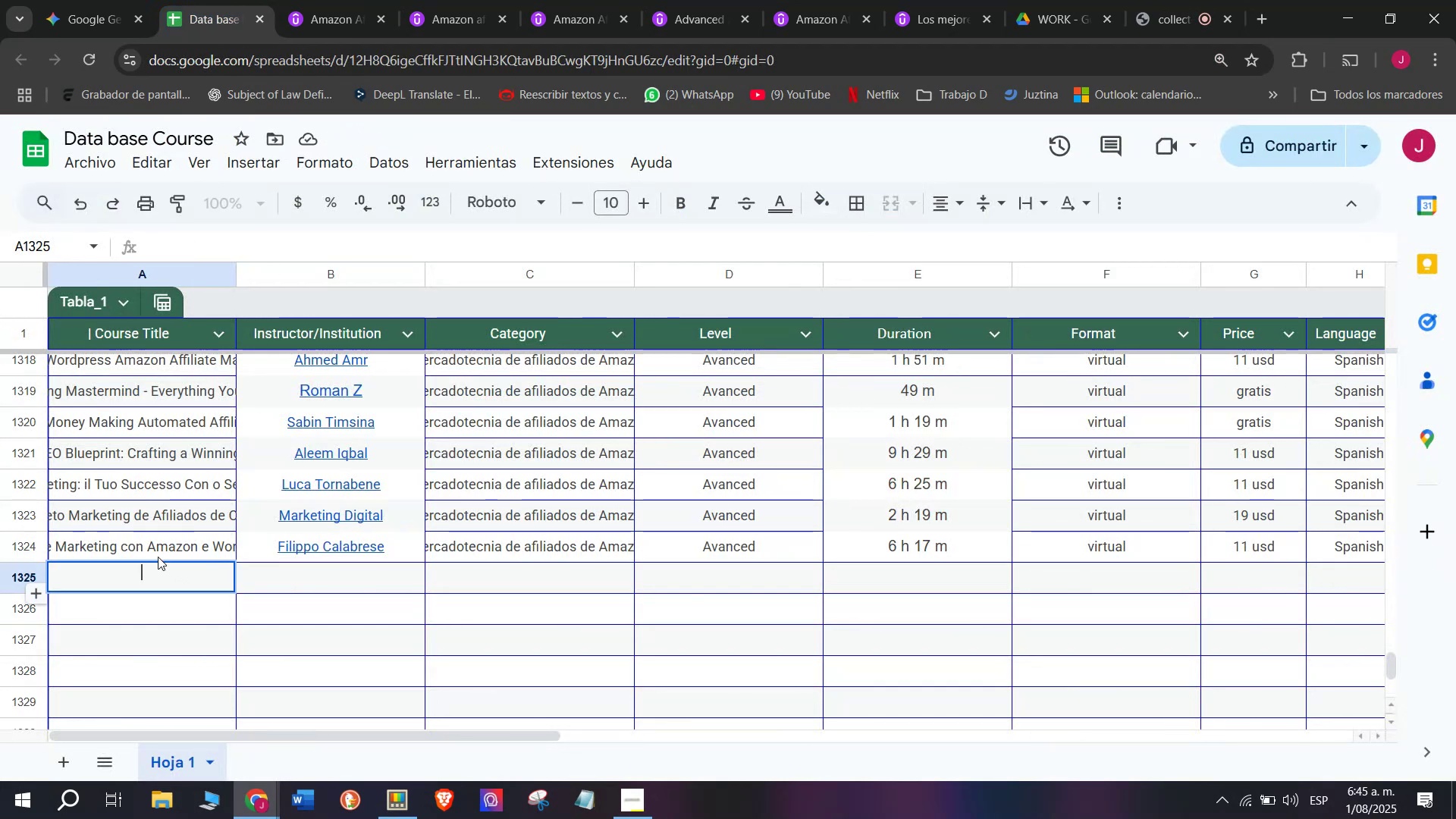 
key(Control+ControlLeft)
 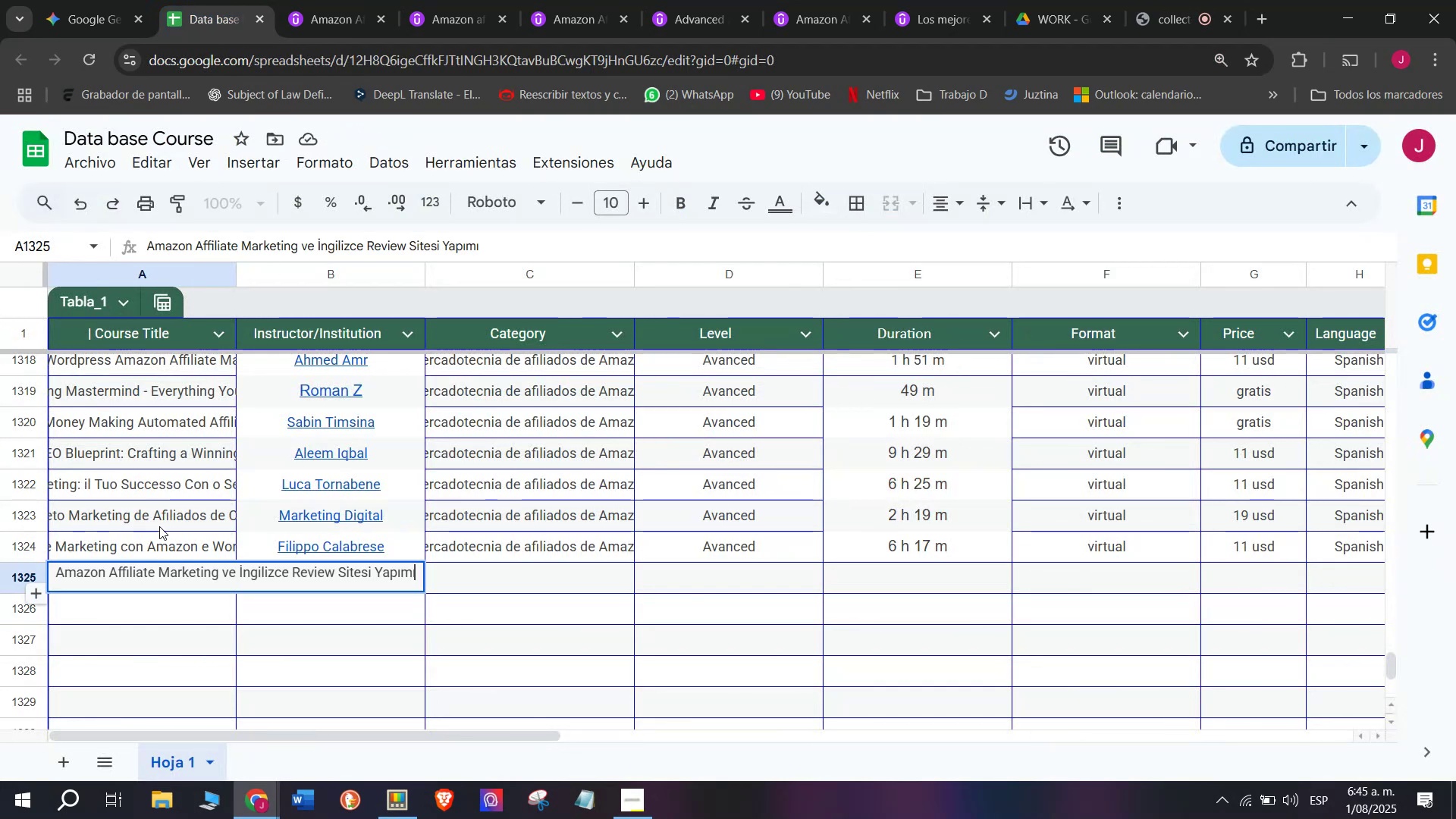 
key(Control+V)
 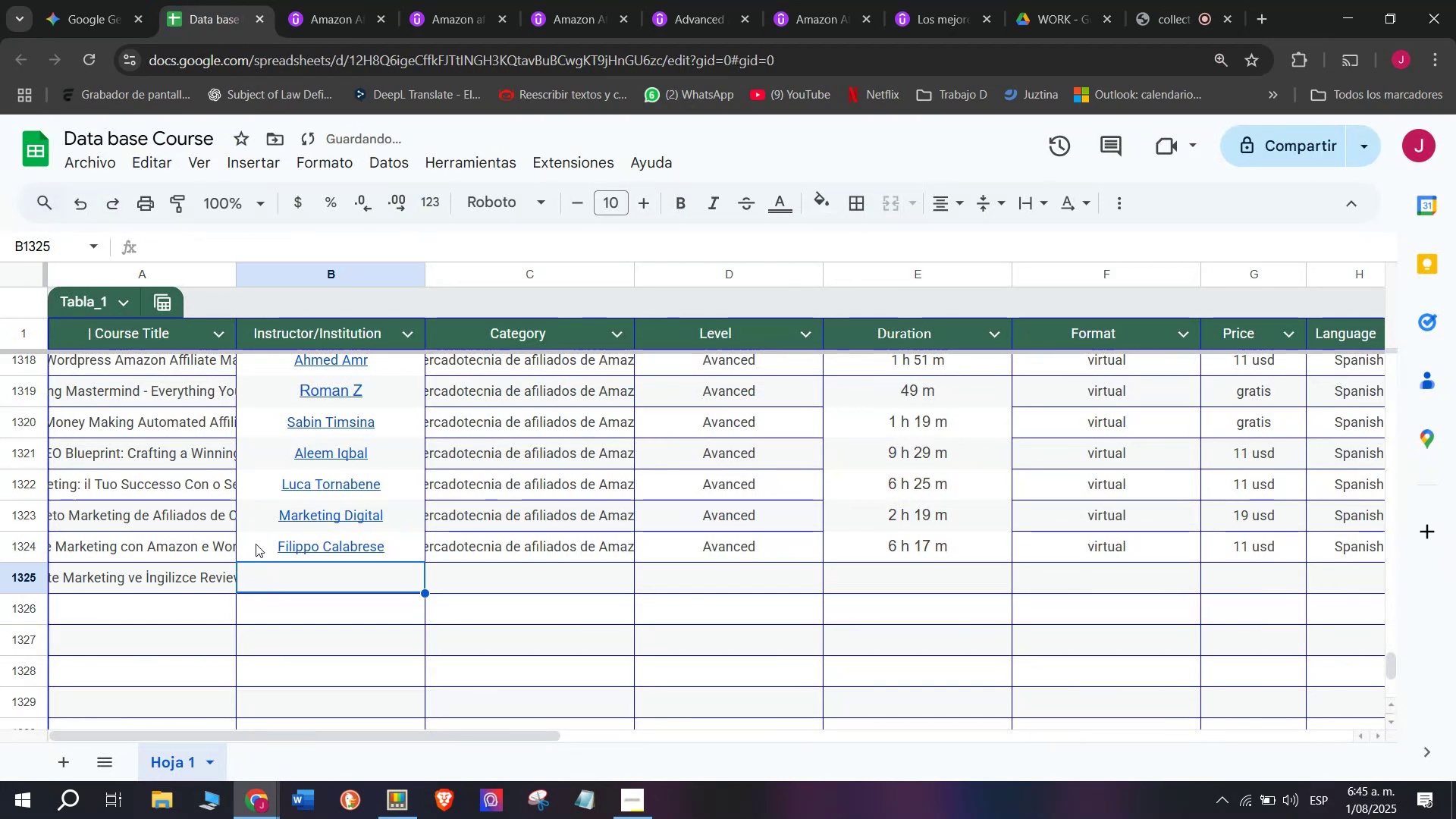 
left_click([344, 0])
 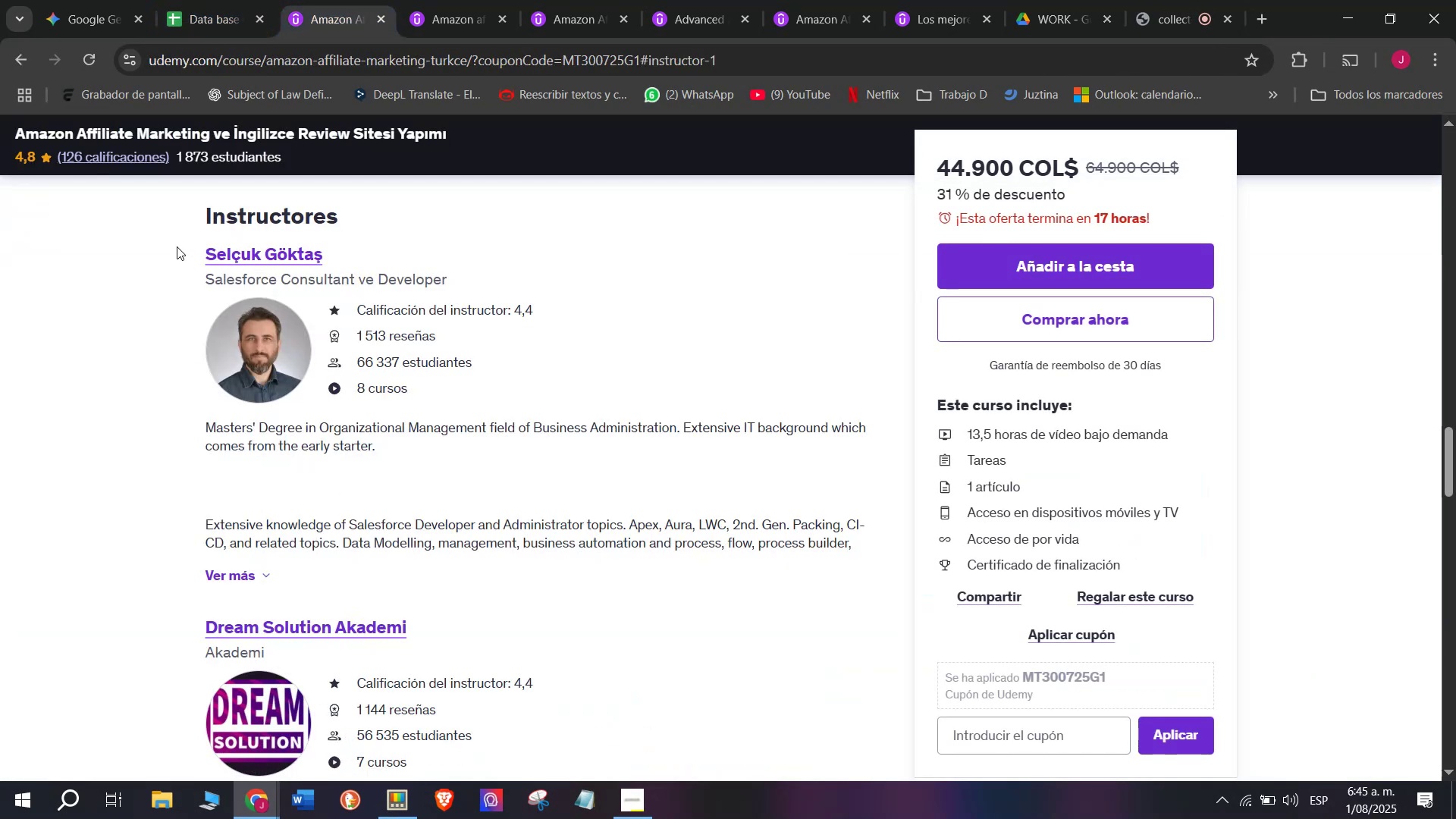 
key(Break)
 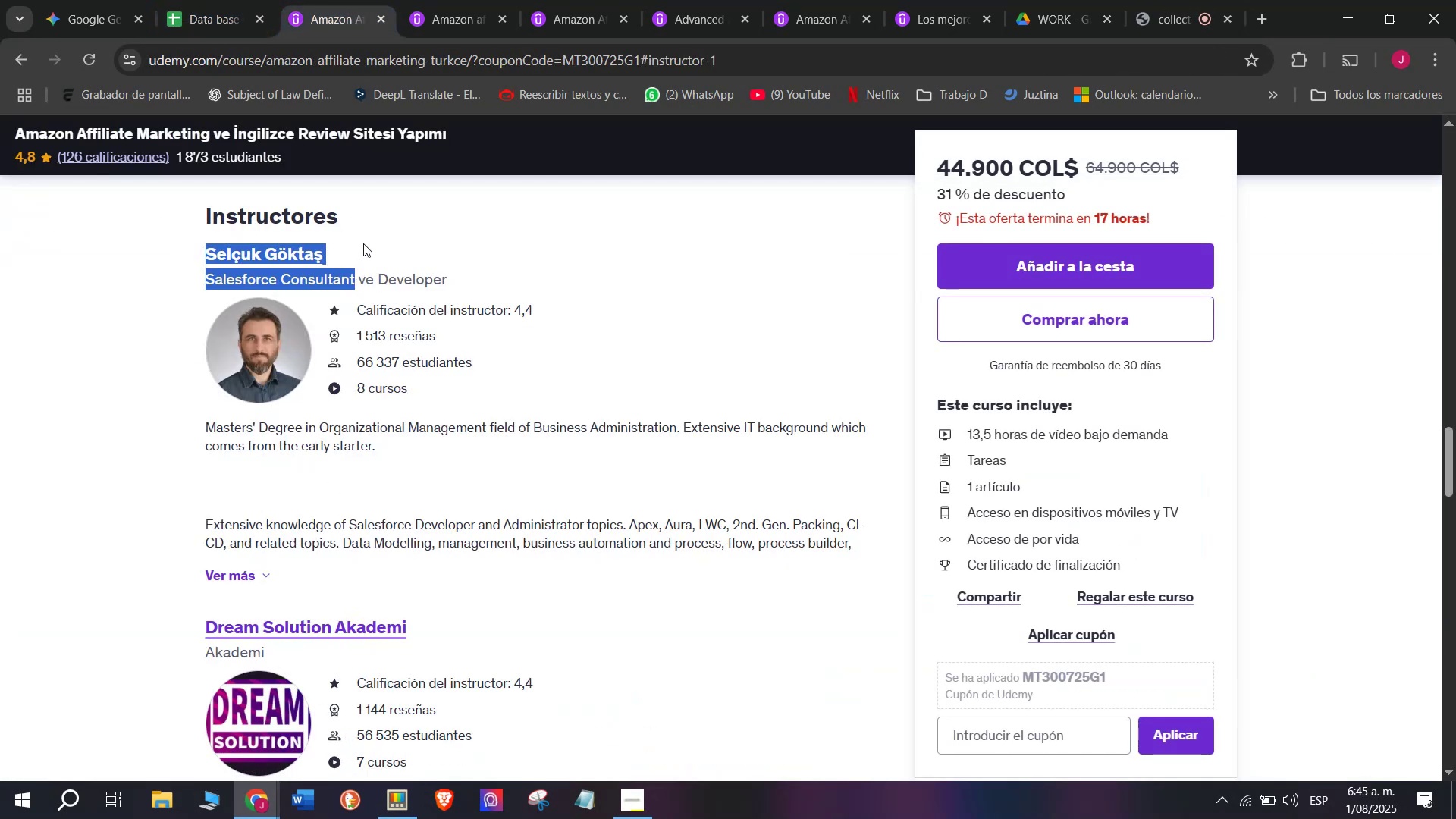 
key(Control+ControlLeft)
 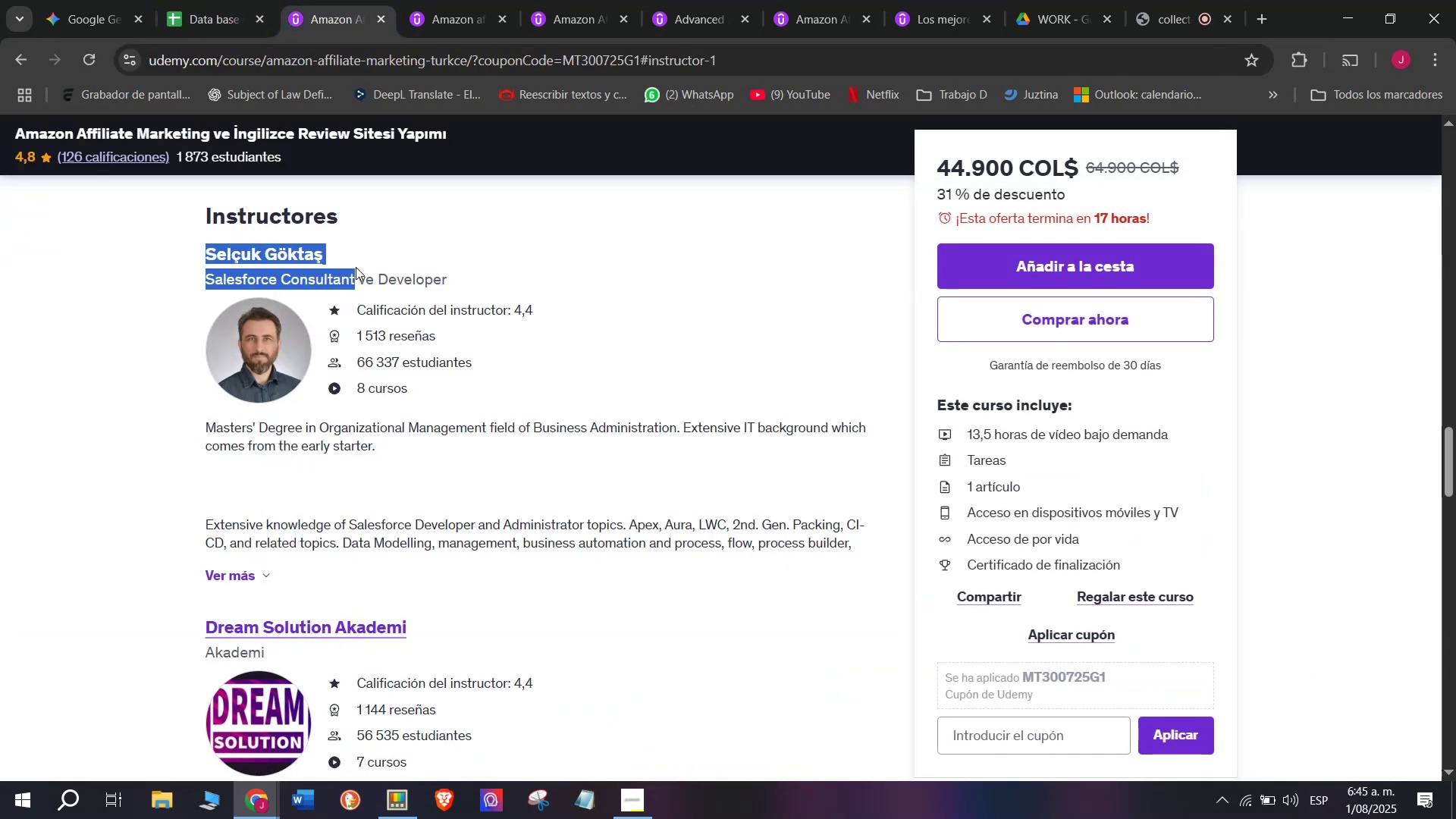 
key(Control+C)
 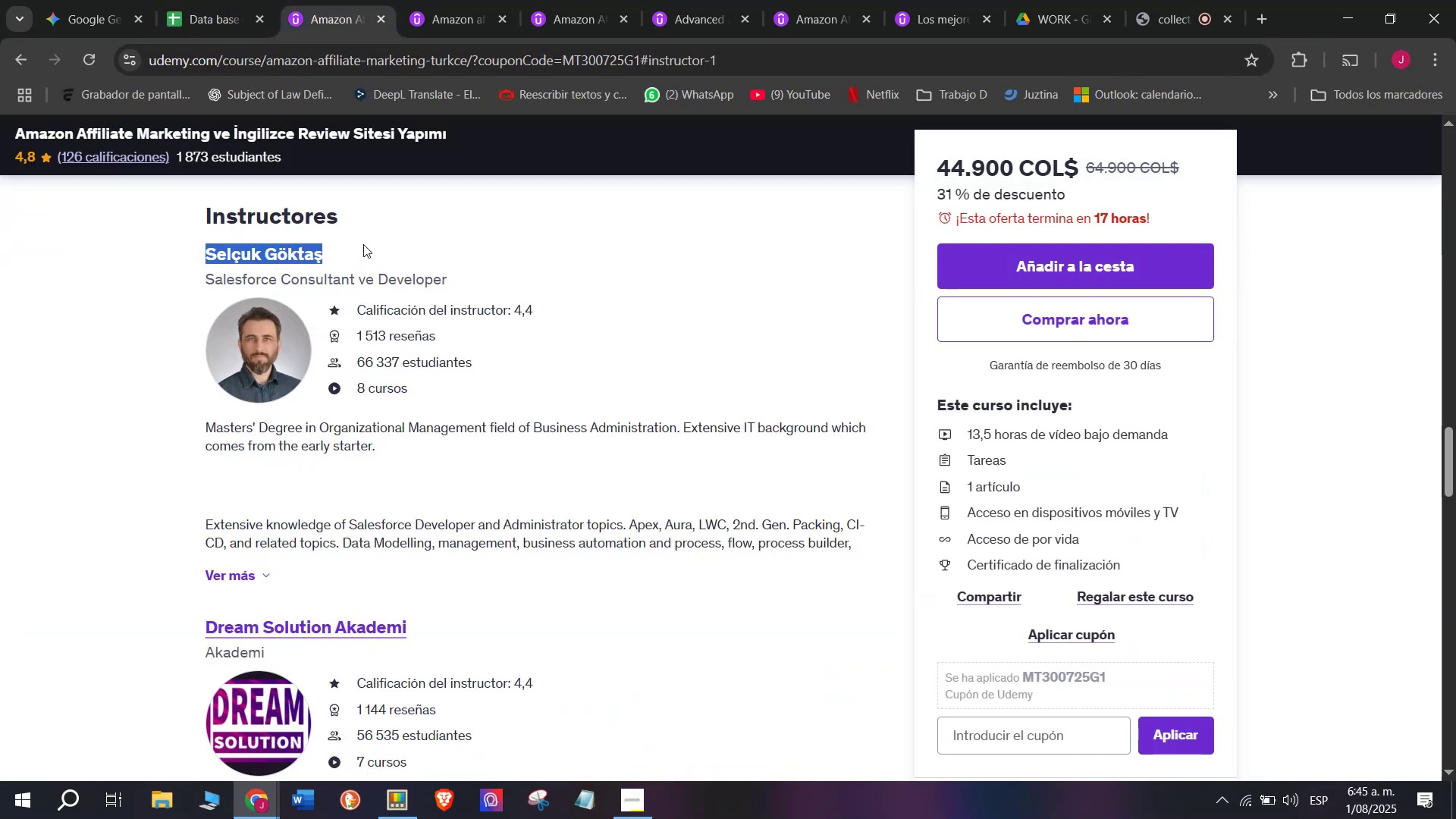 
triple_click([363, 244])
 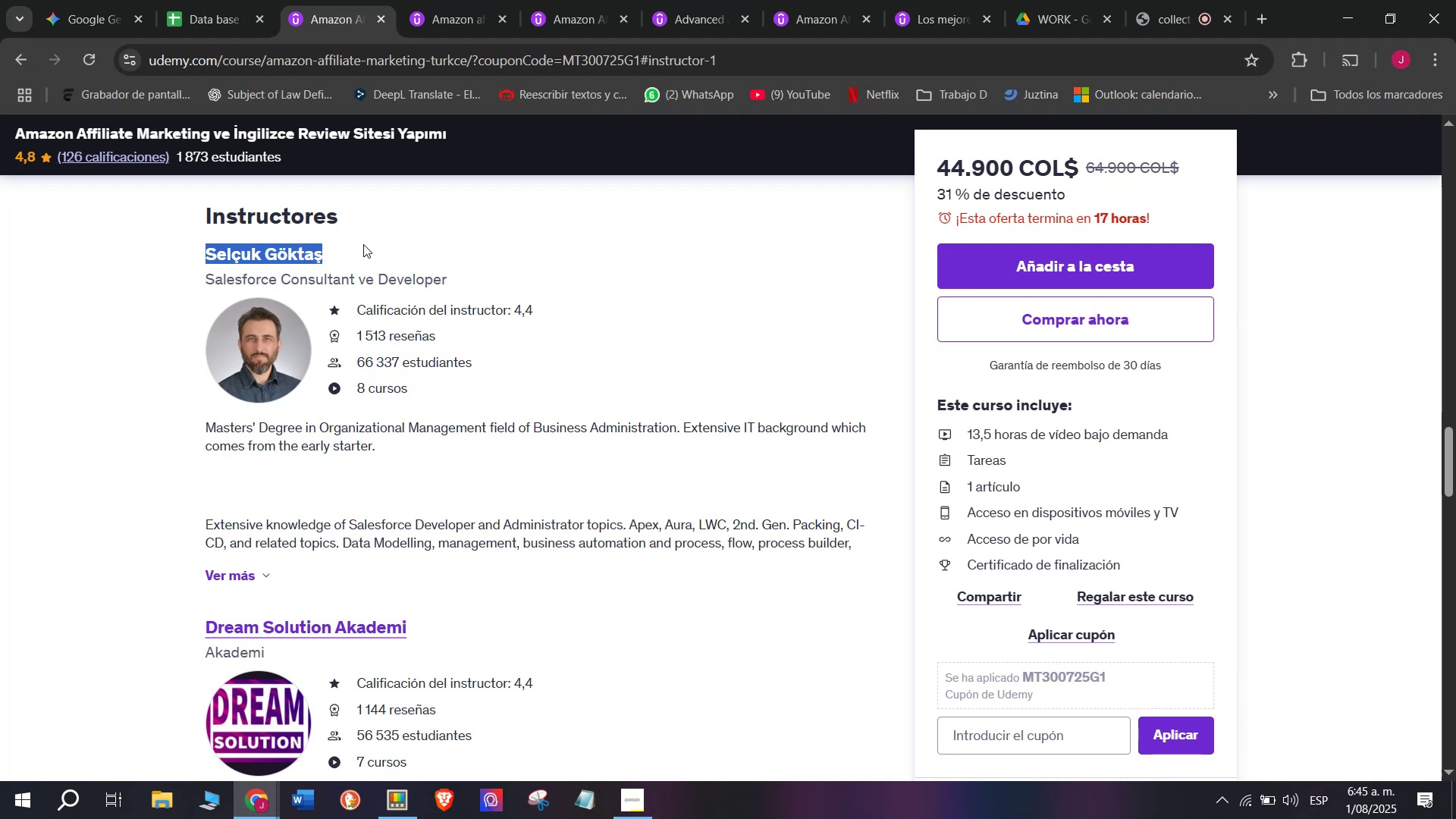 
key(Break)
 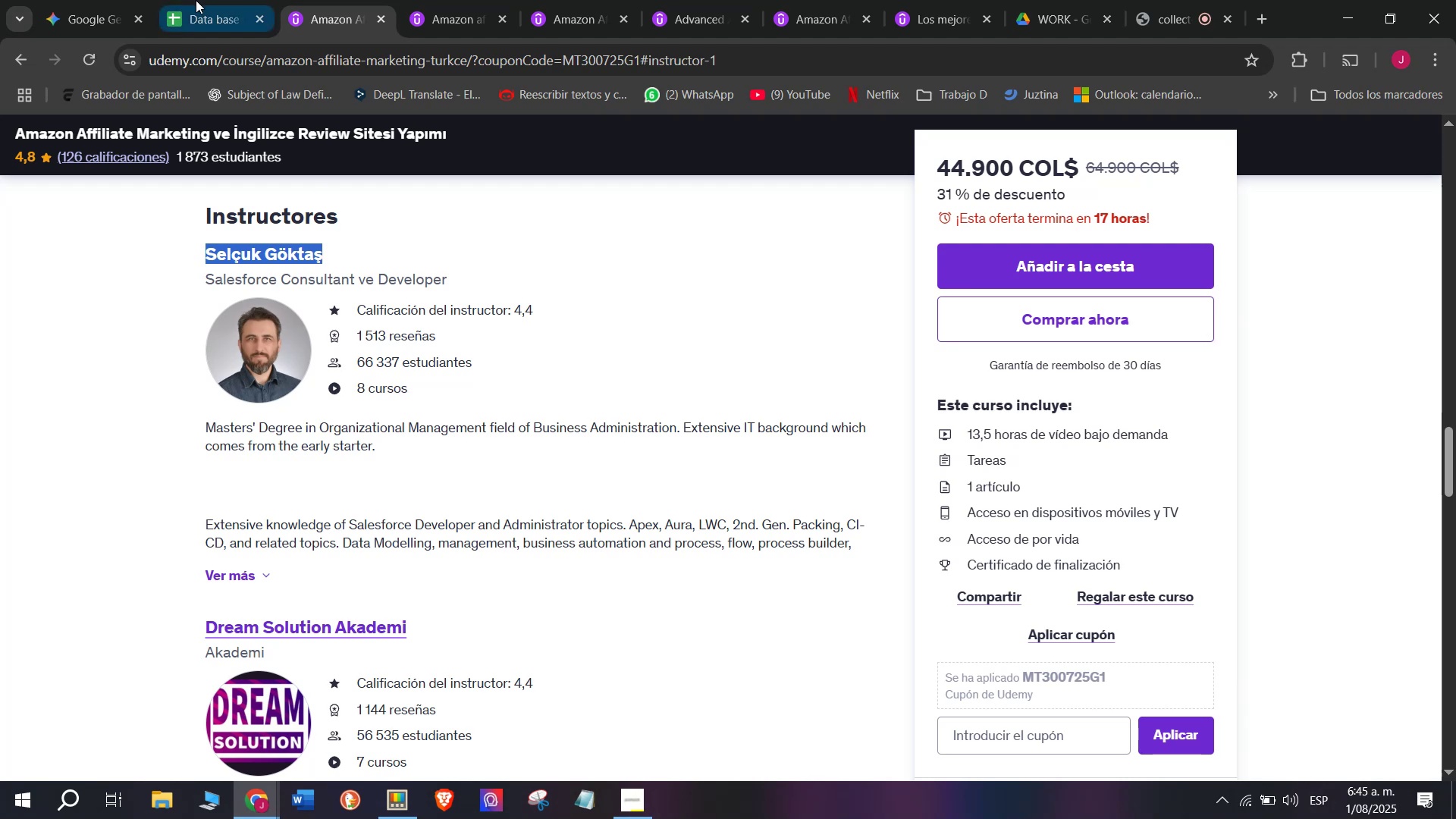 
key(Control+ControlLeft)
 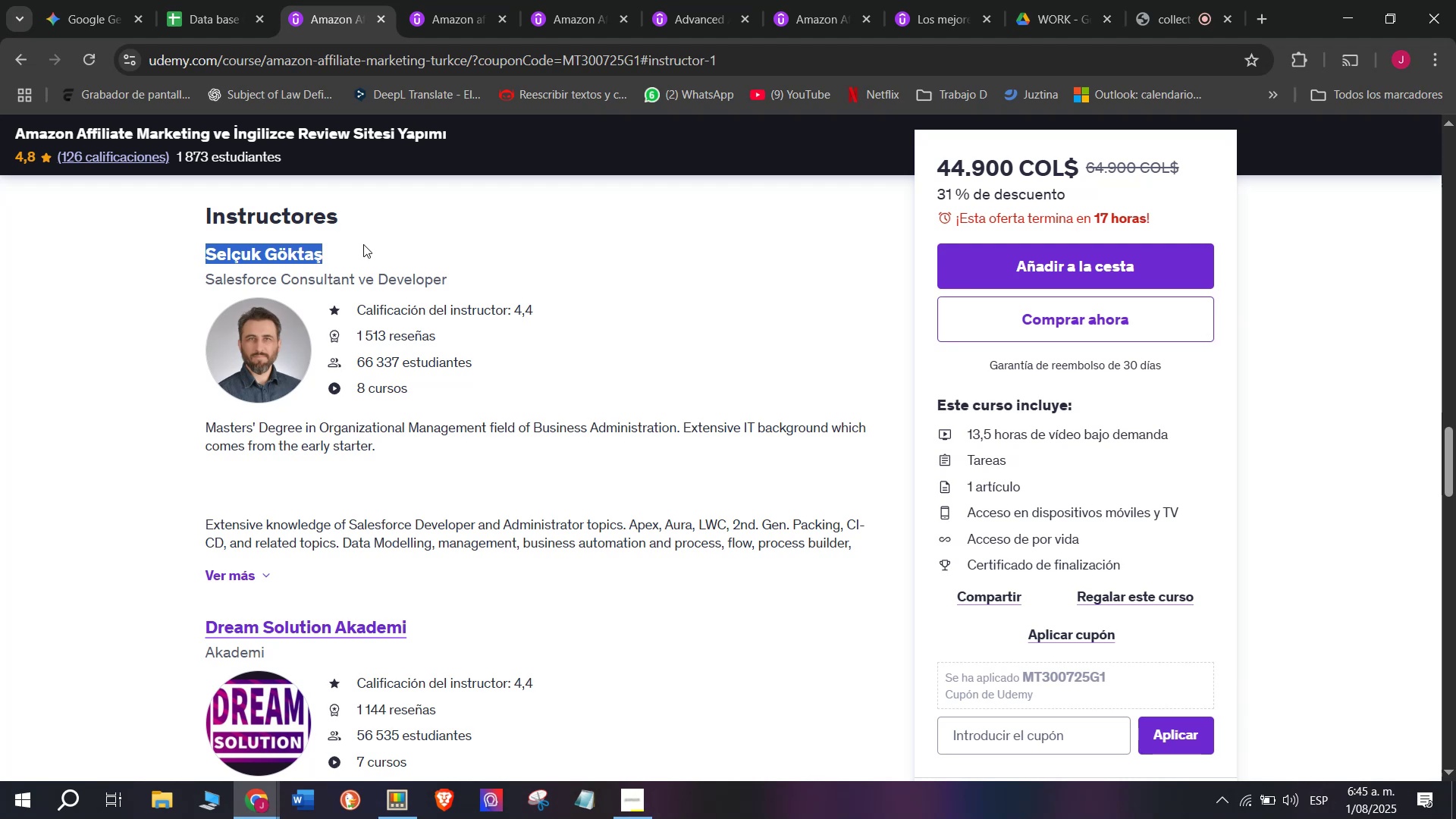 
key(Control+C)
 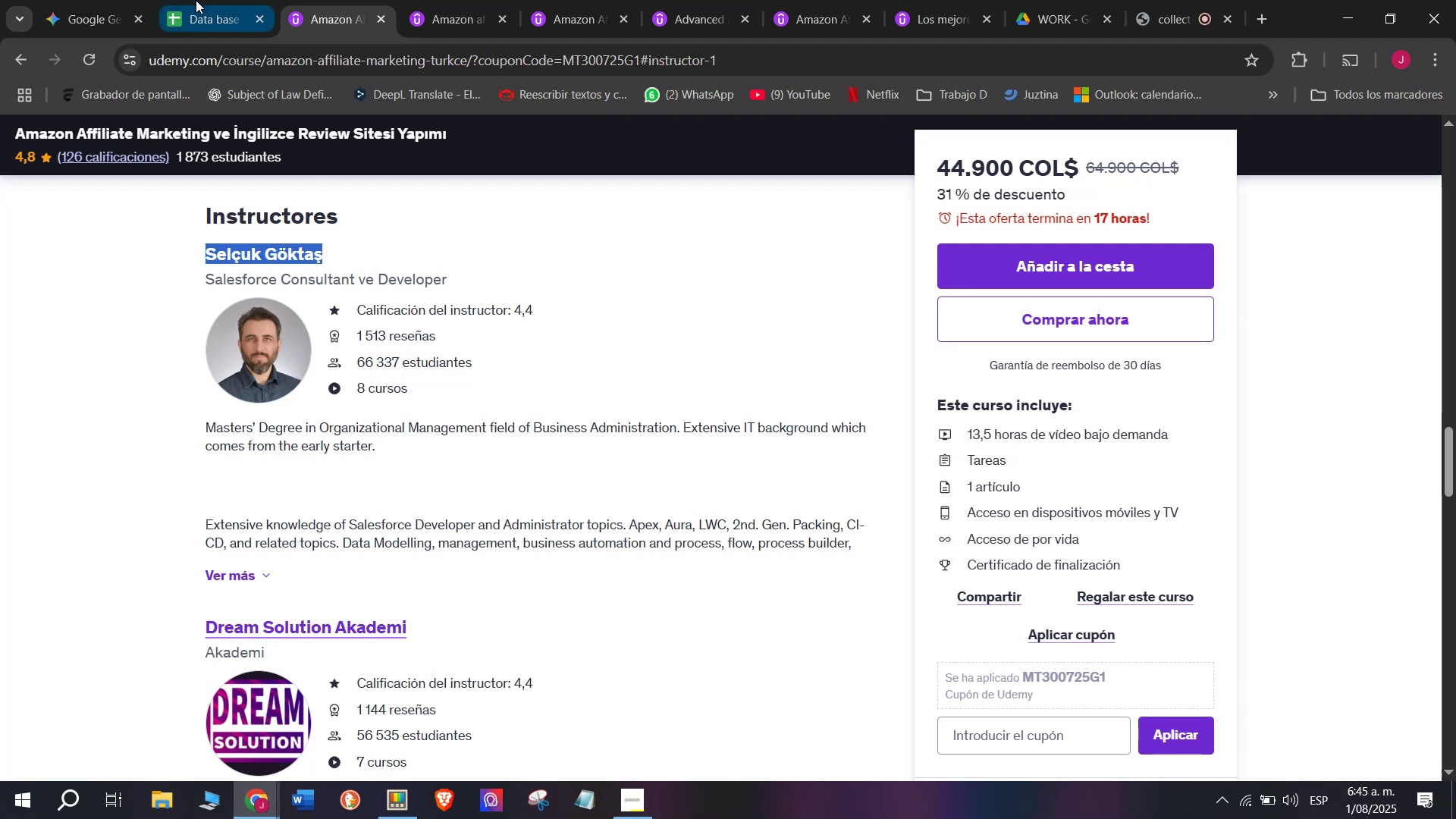 
left_click([196, 0])
 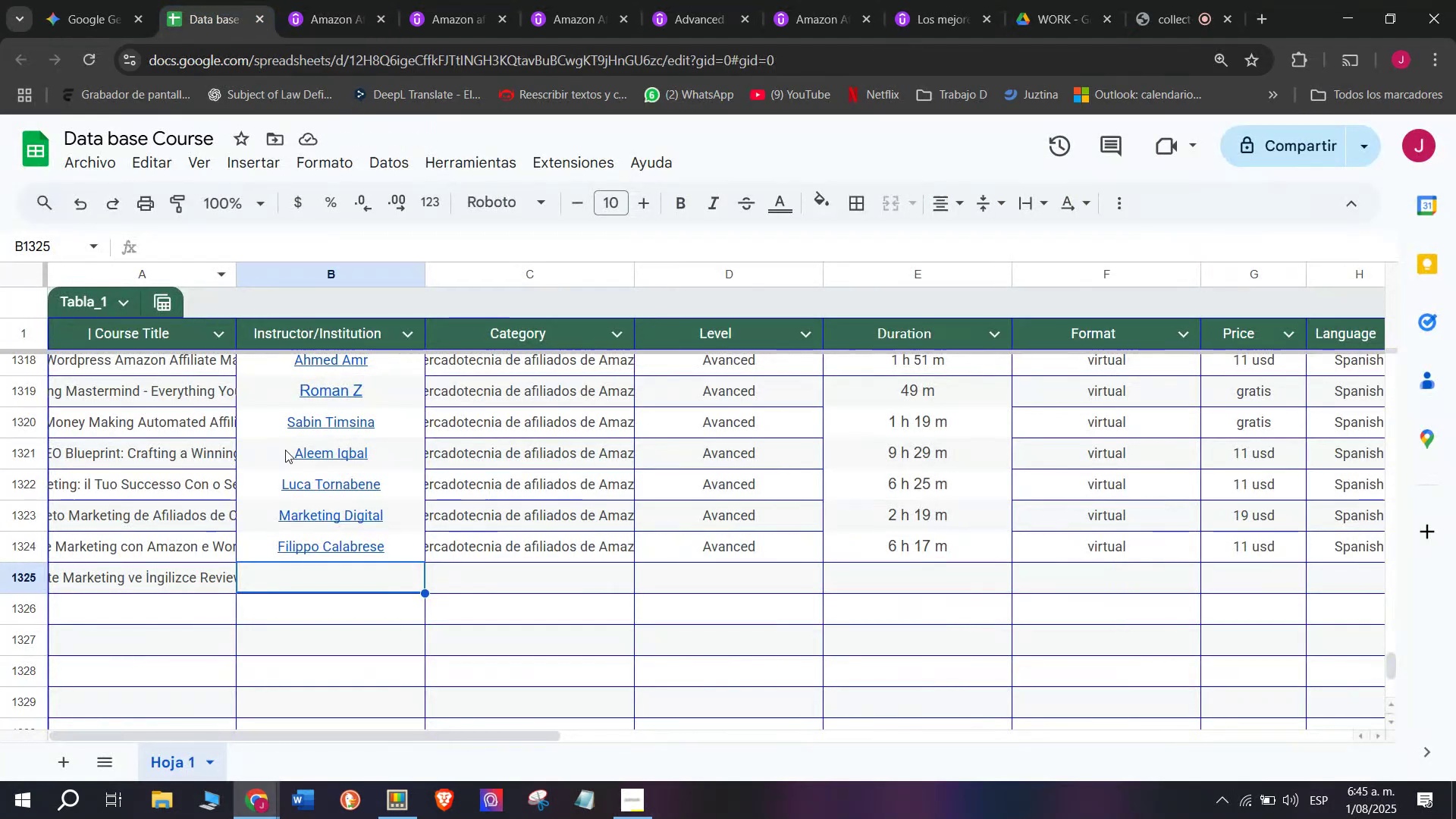 
key(Z)
 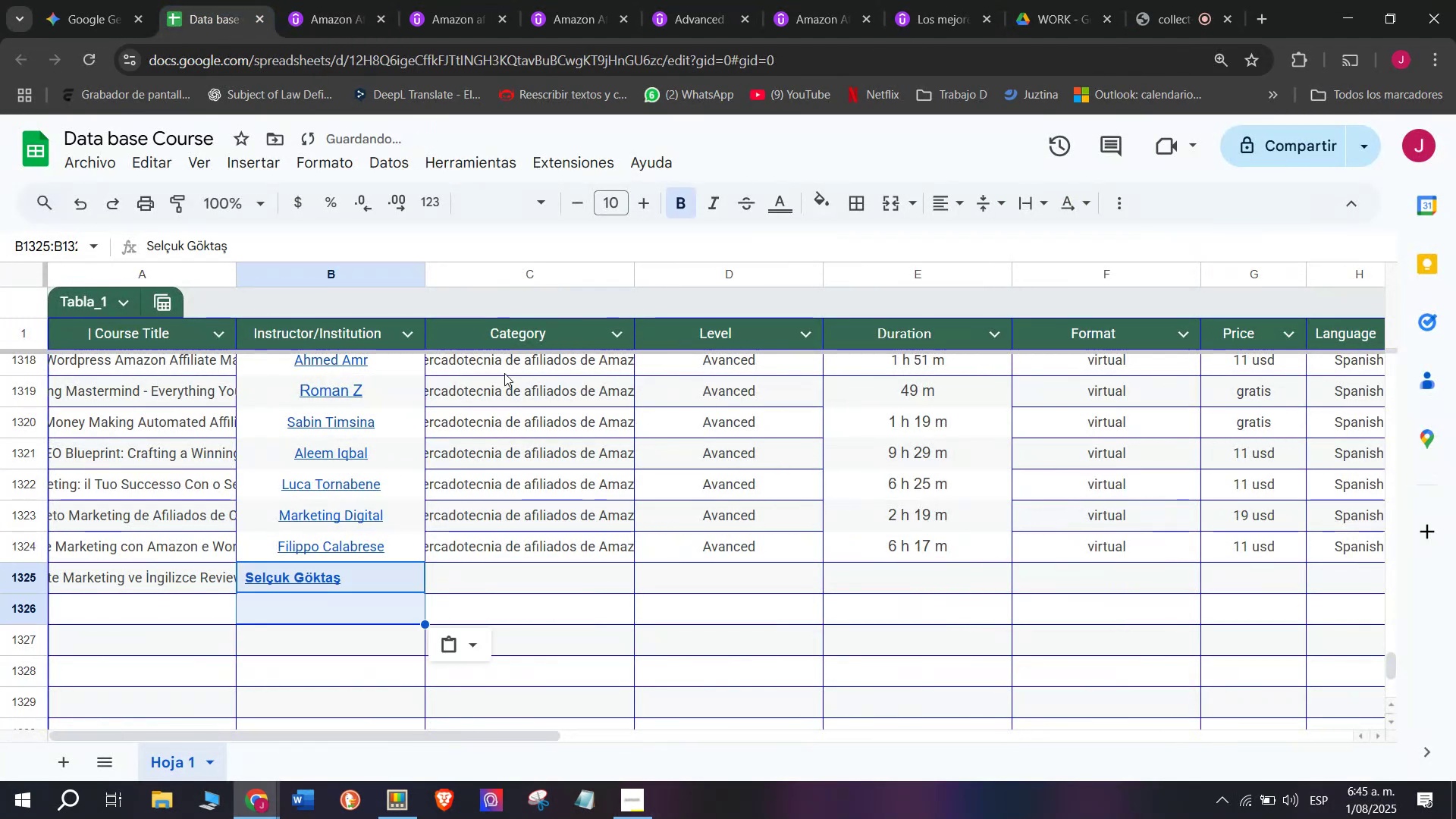 
key(Control+ControlLeft)
 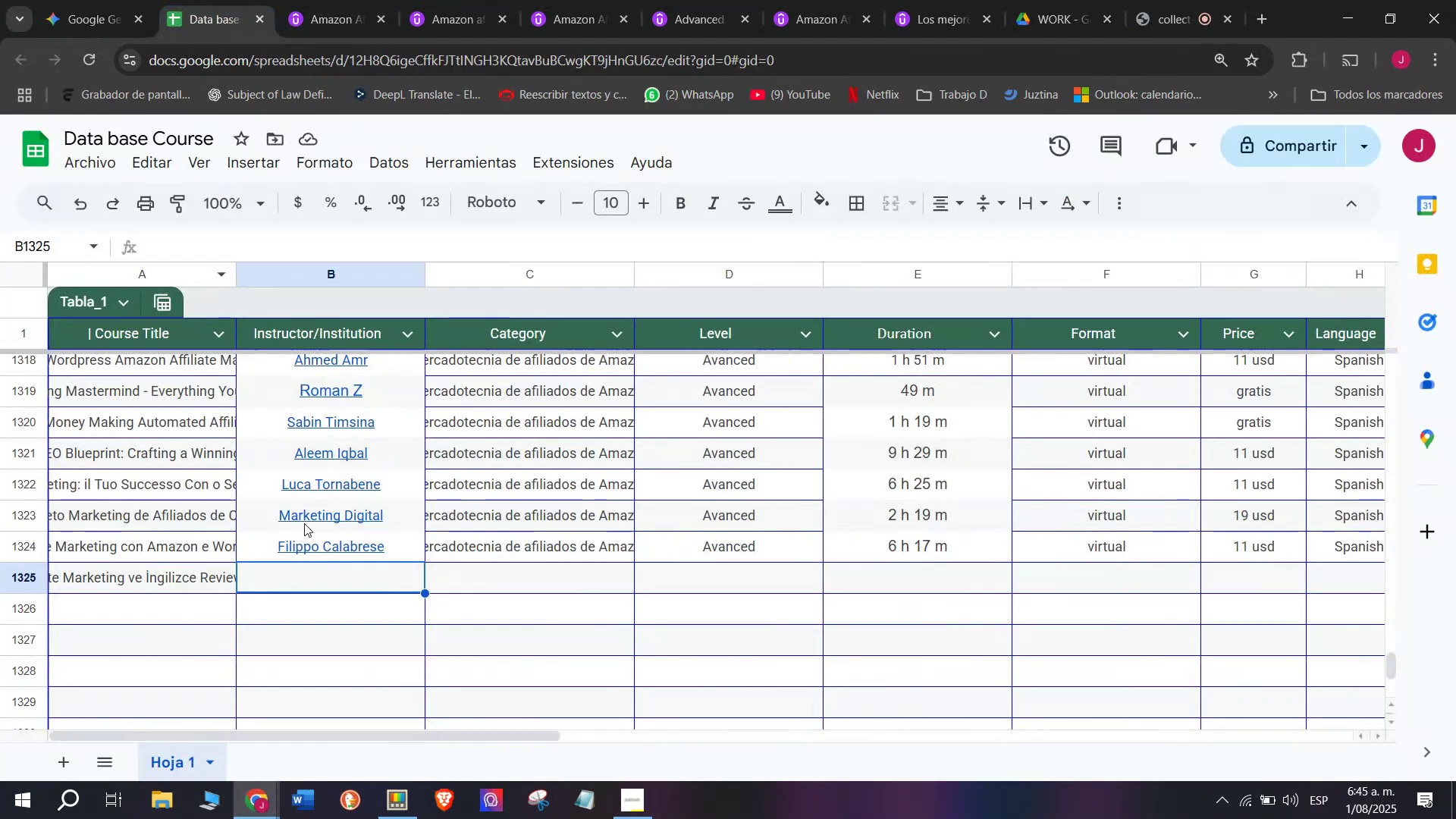 
key(Control+V)
 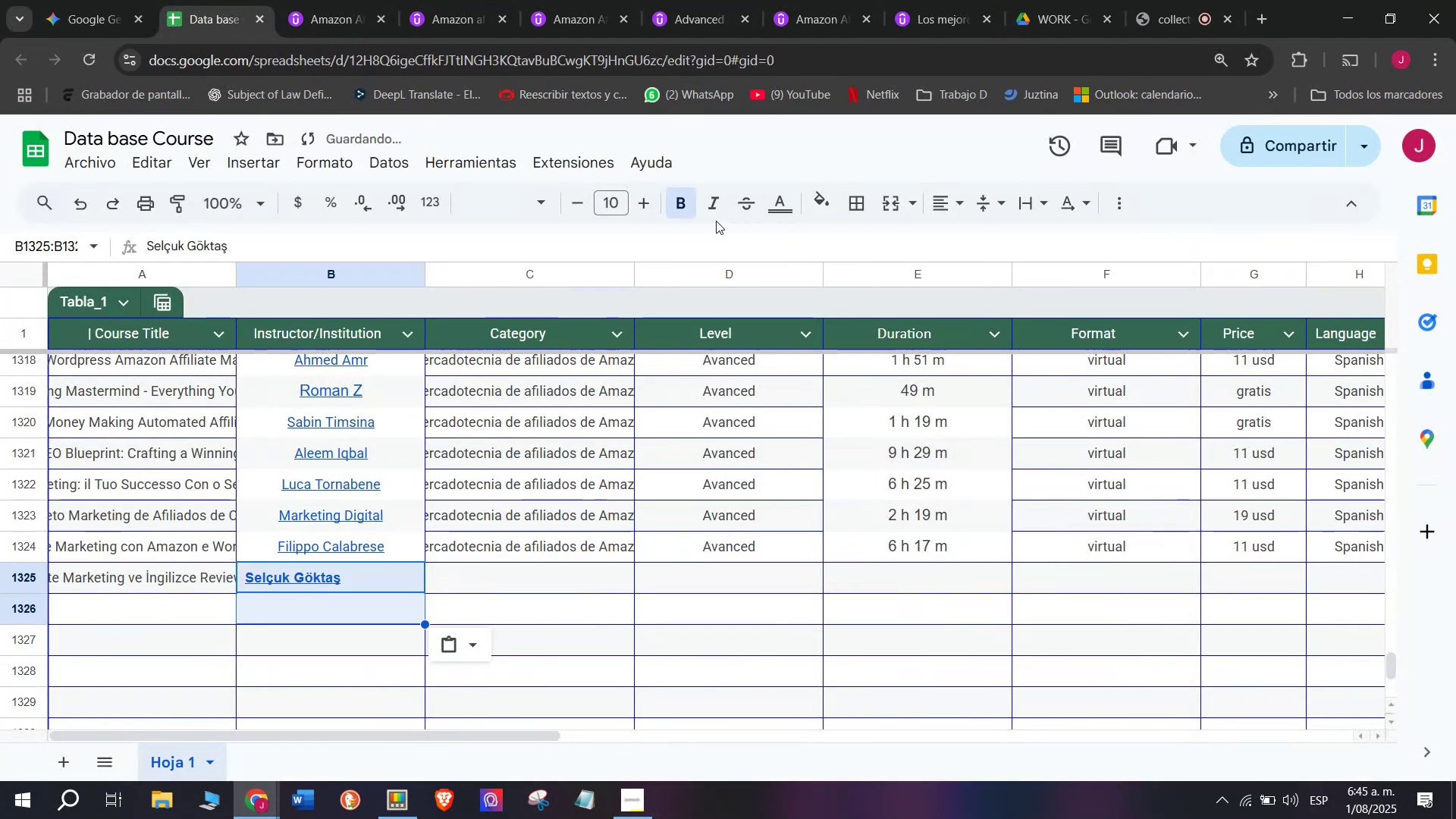 
left_click([682, 204])
 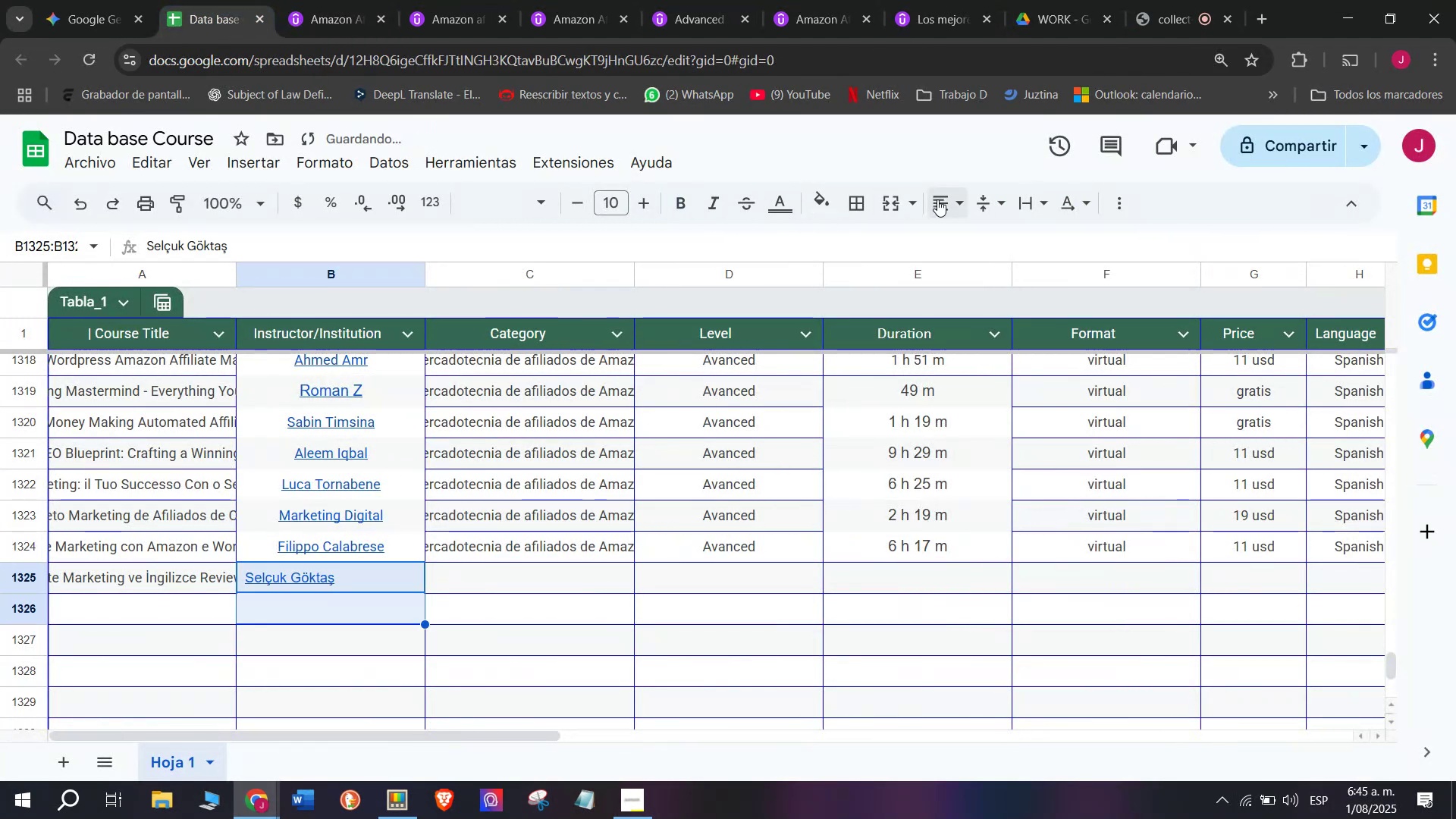 
left_click([943, 199])
 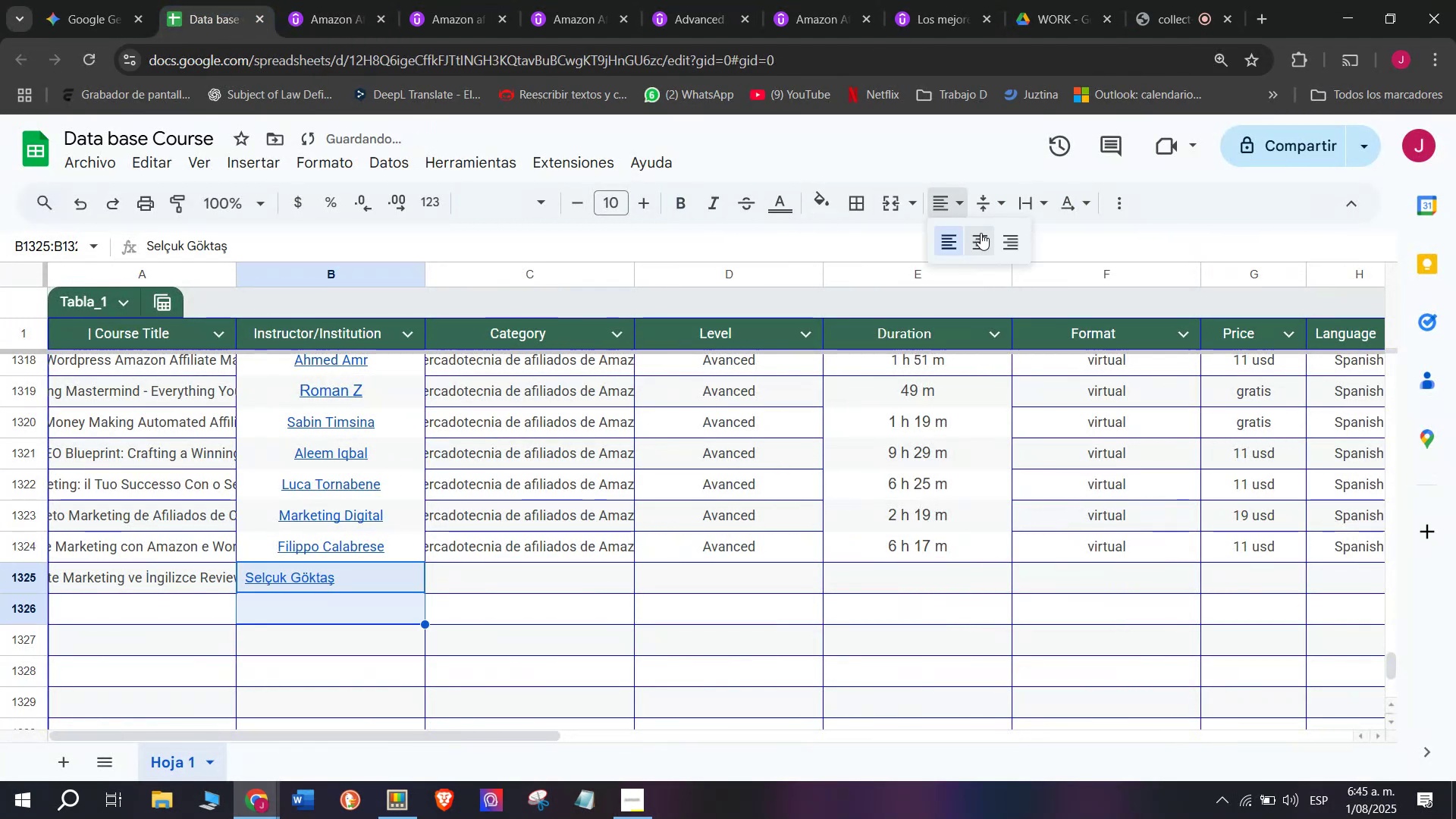 
left_click([981, 233])
 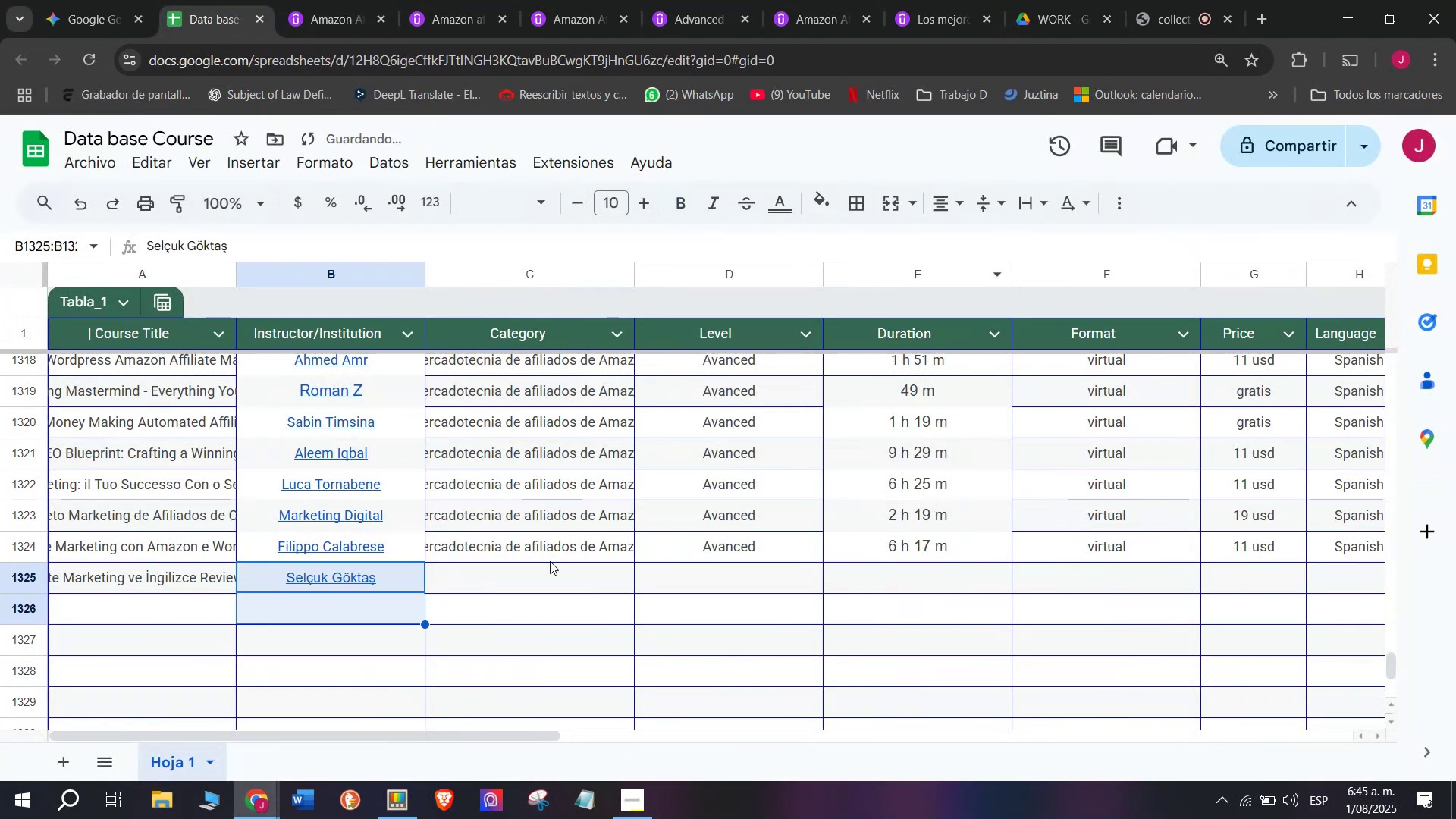 
left_click([548, 562])
 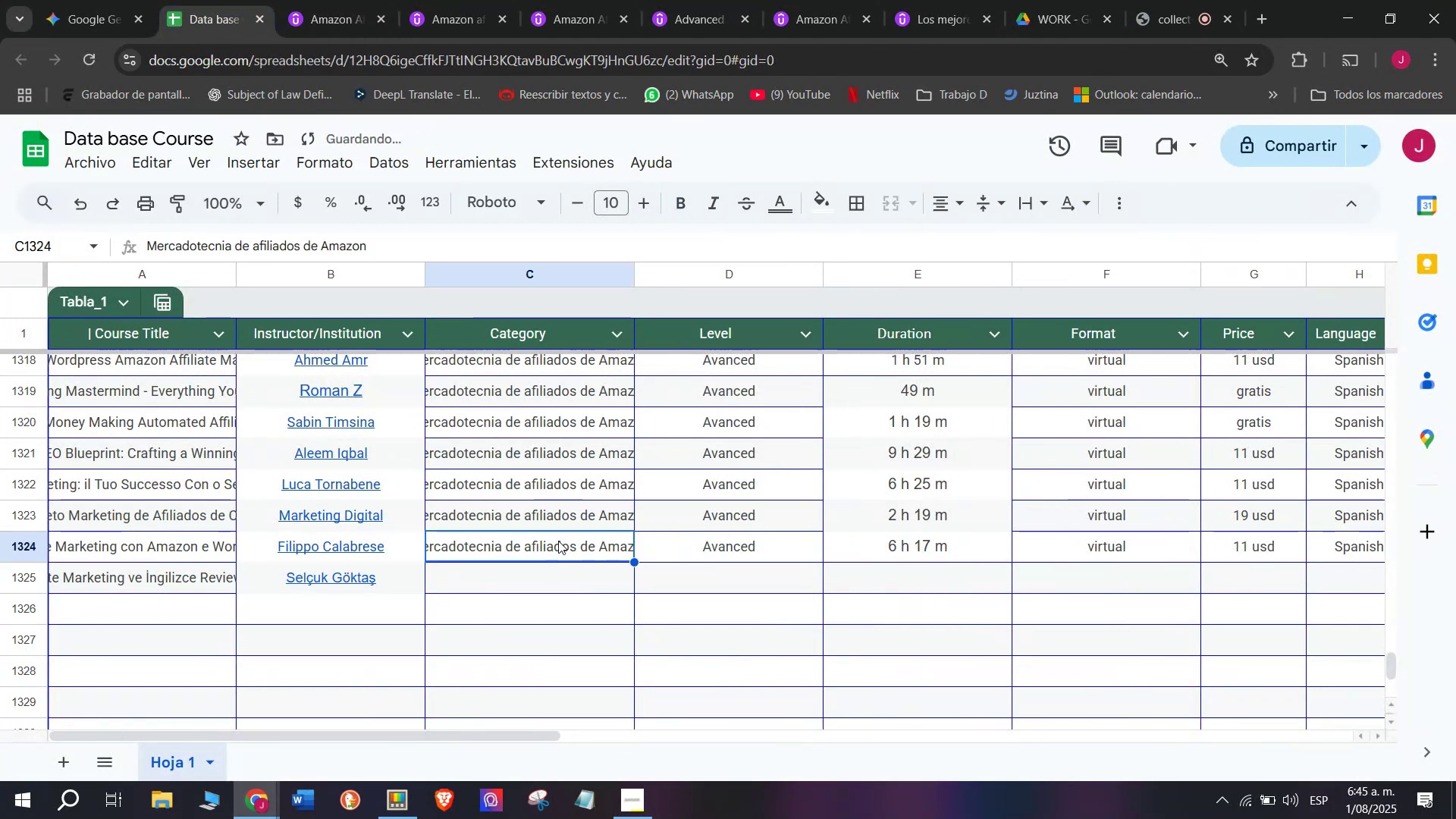 
key(Break)
 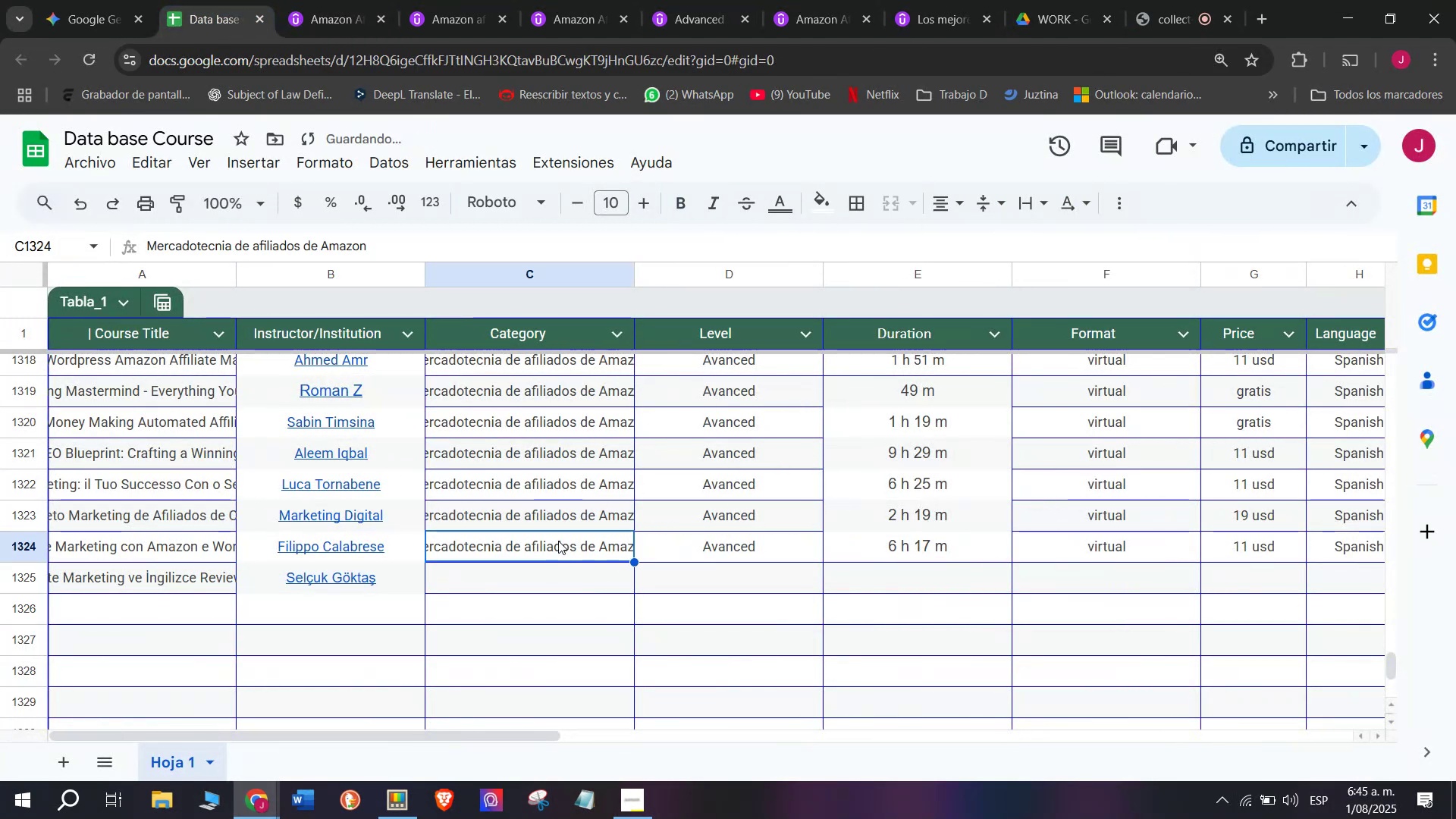 
key(Control+ControlLeft)
 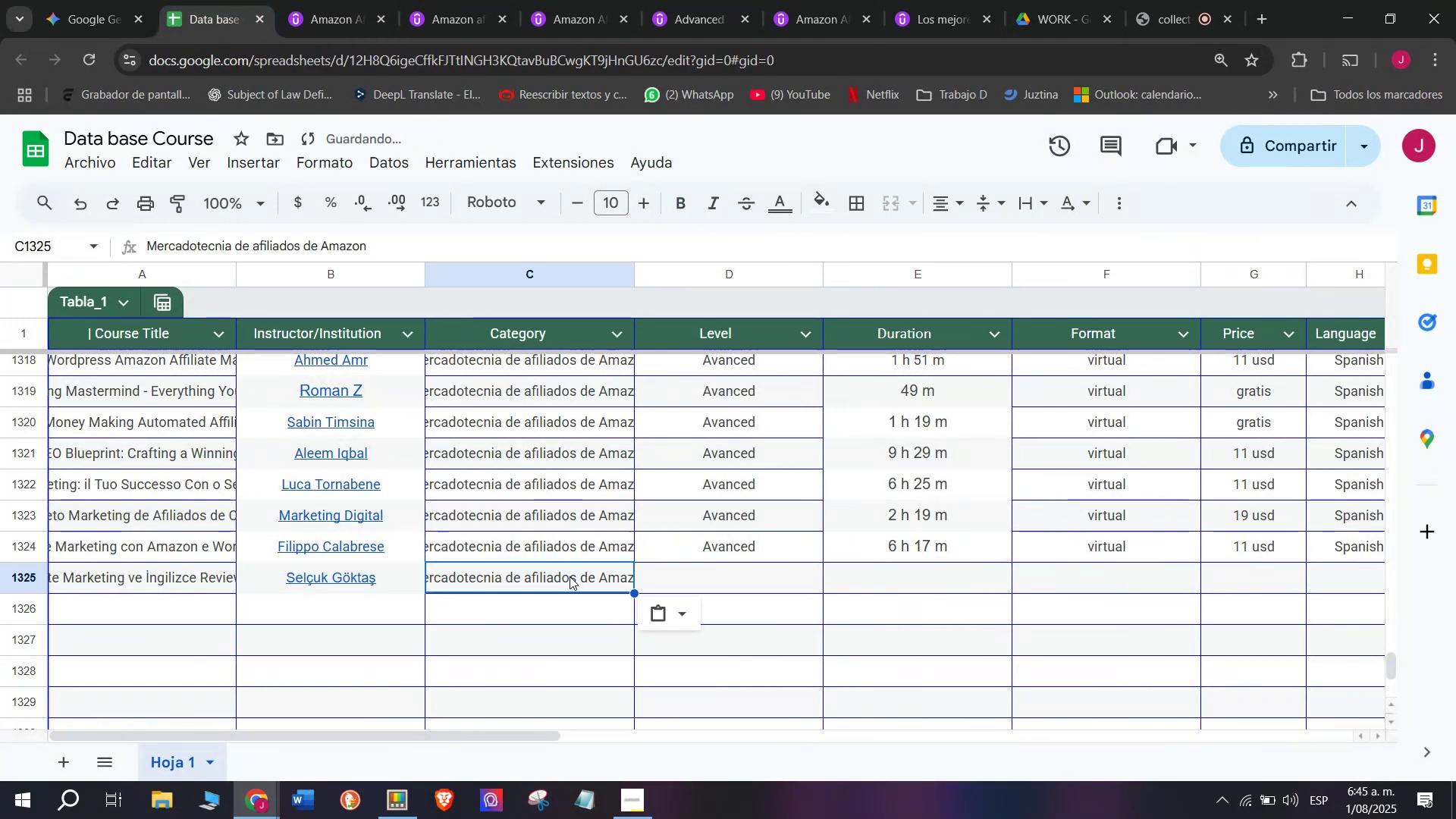 
key(Control+C)
 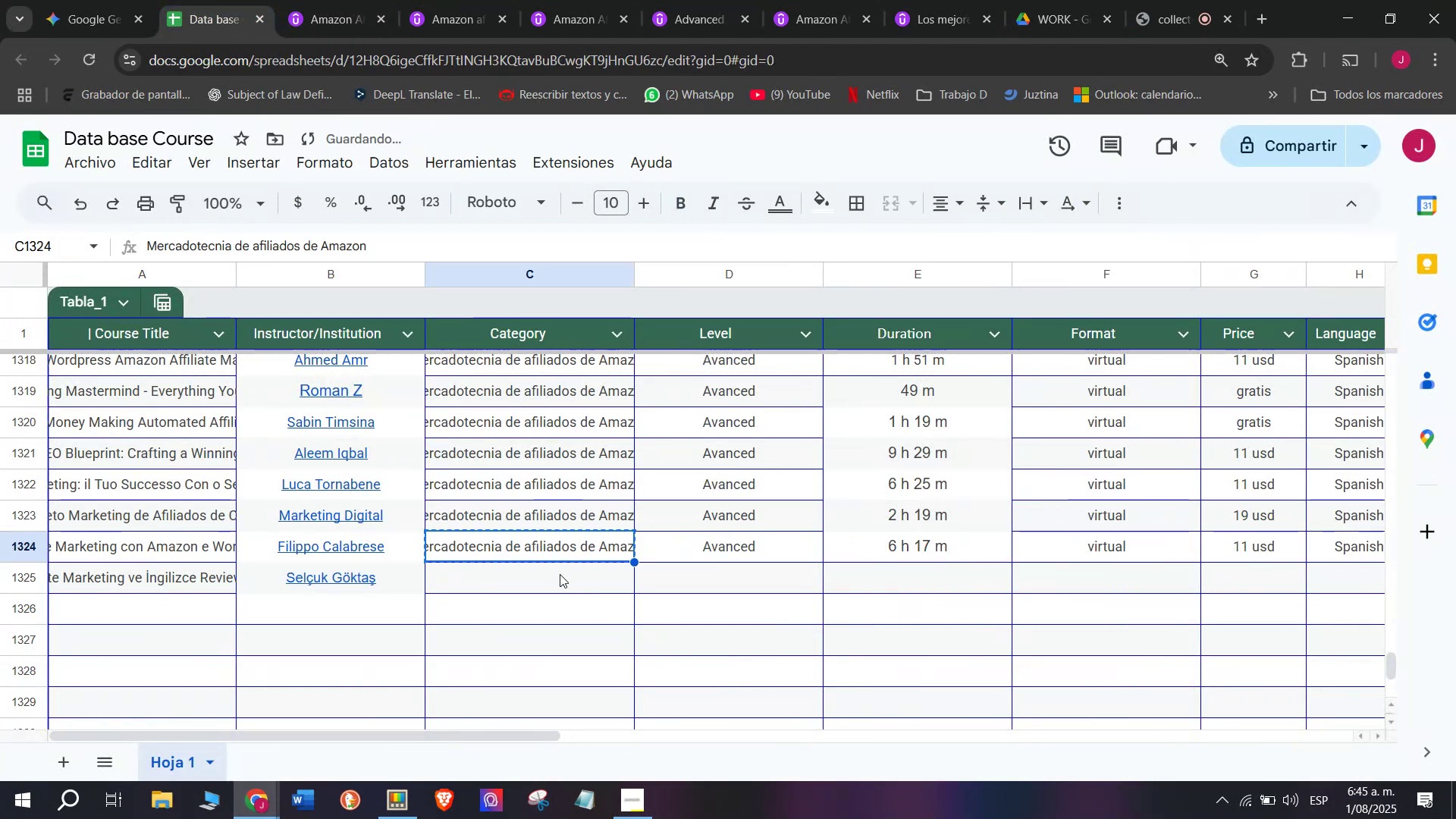 
left_click([560, 574])
 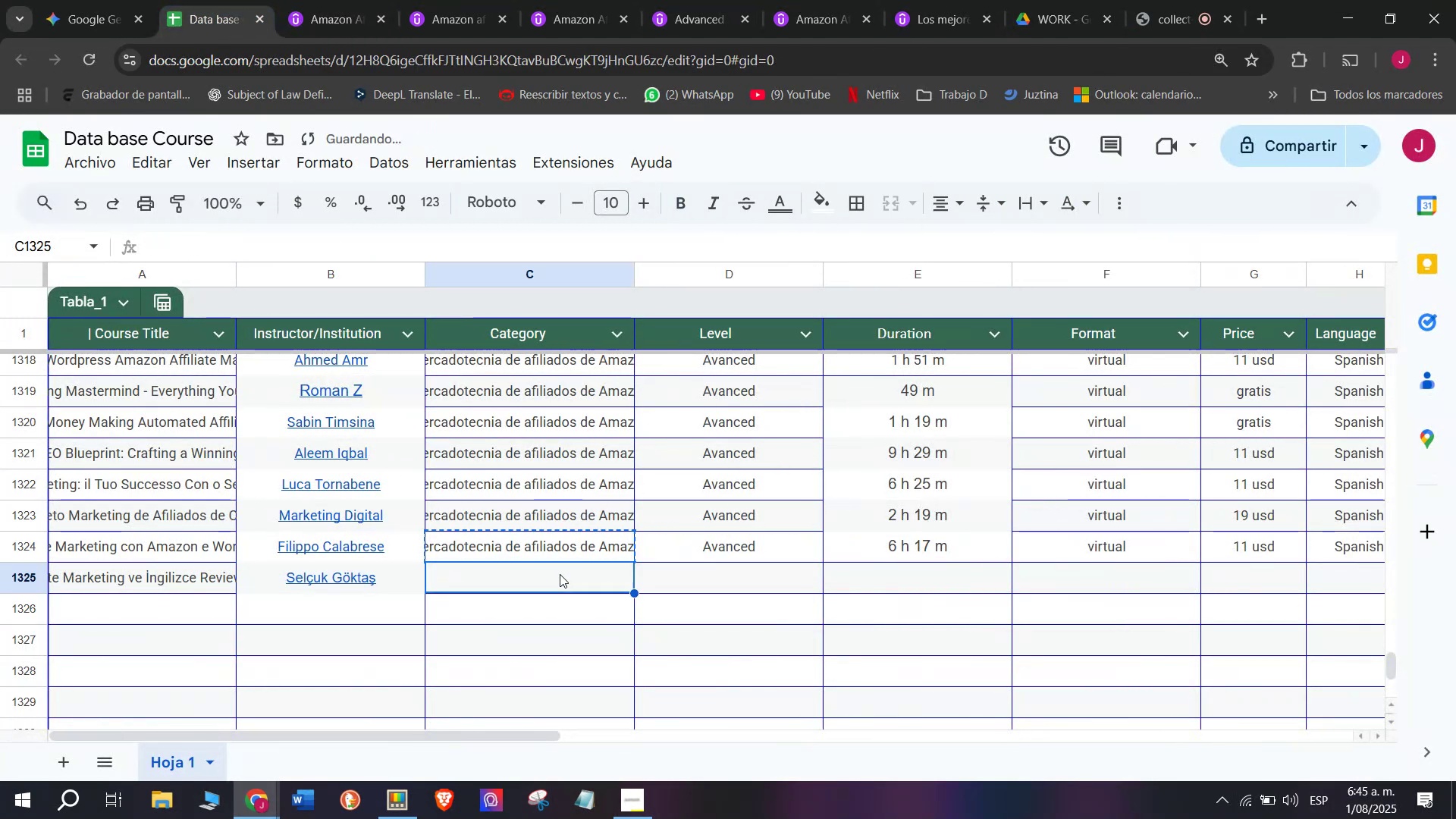 
key(Control+ControlLeft)
 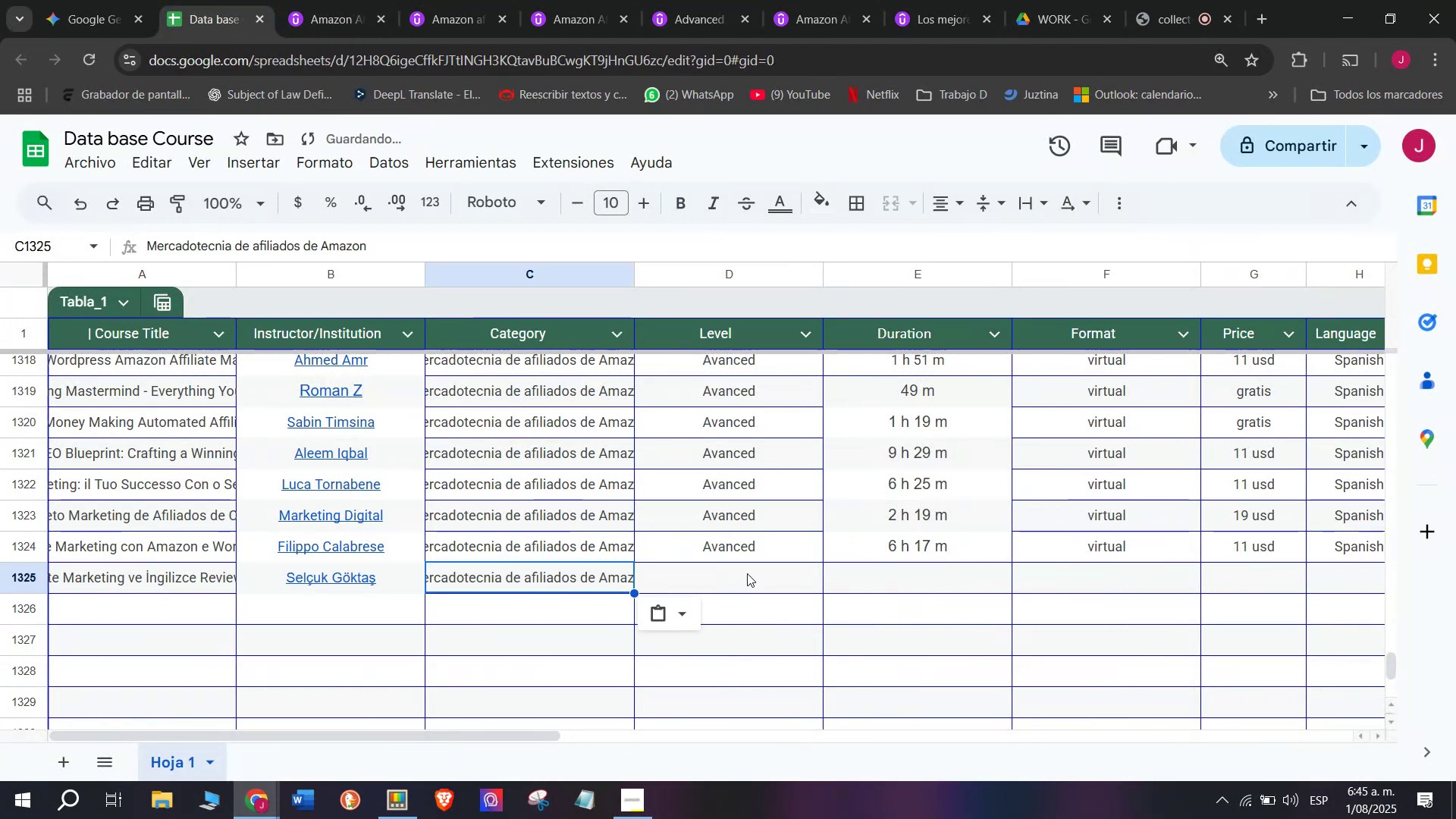 
key(Z)
 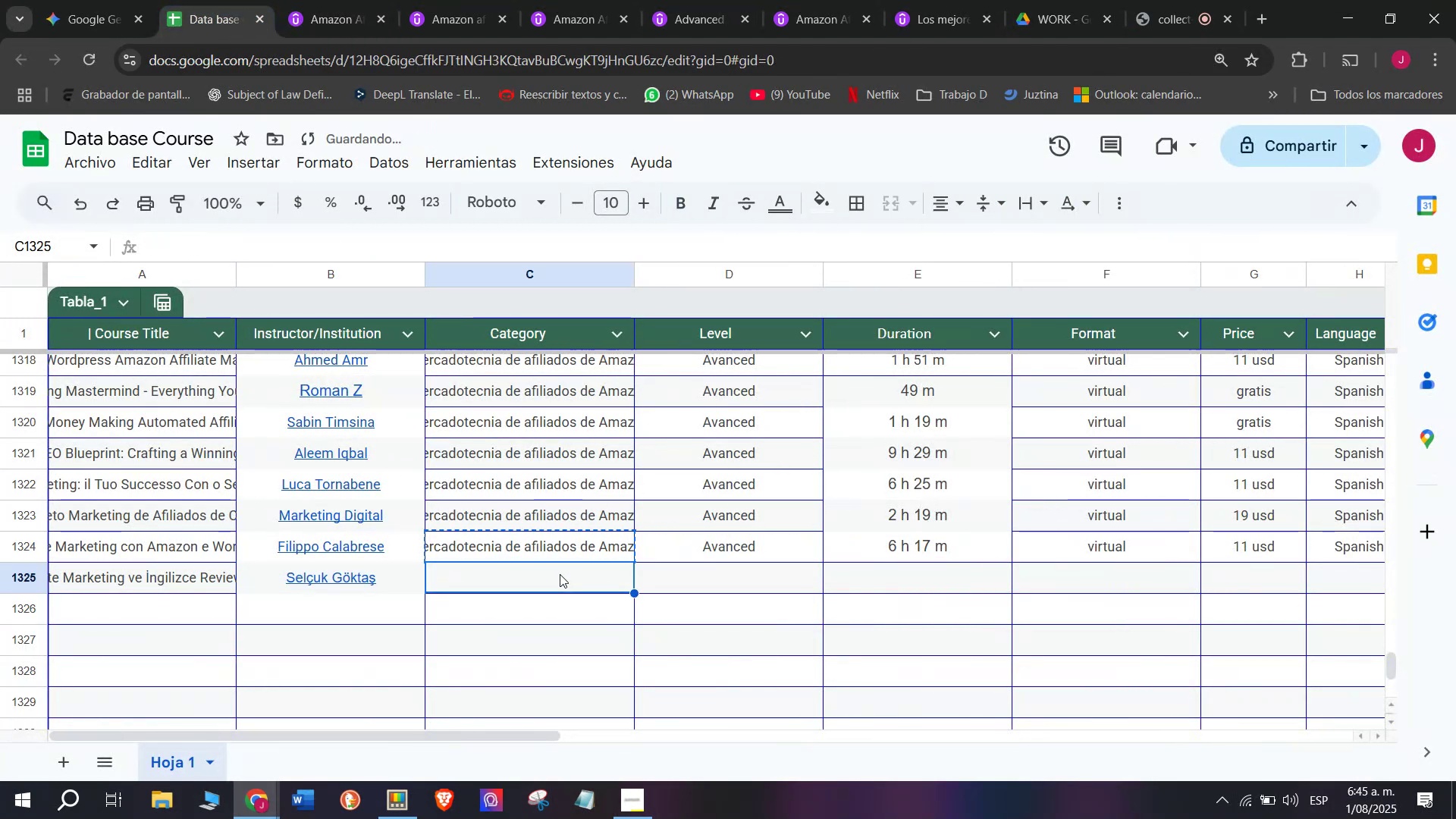 
key(Control+V)
 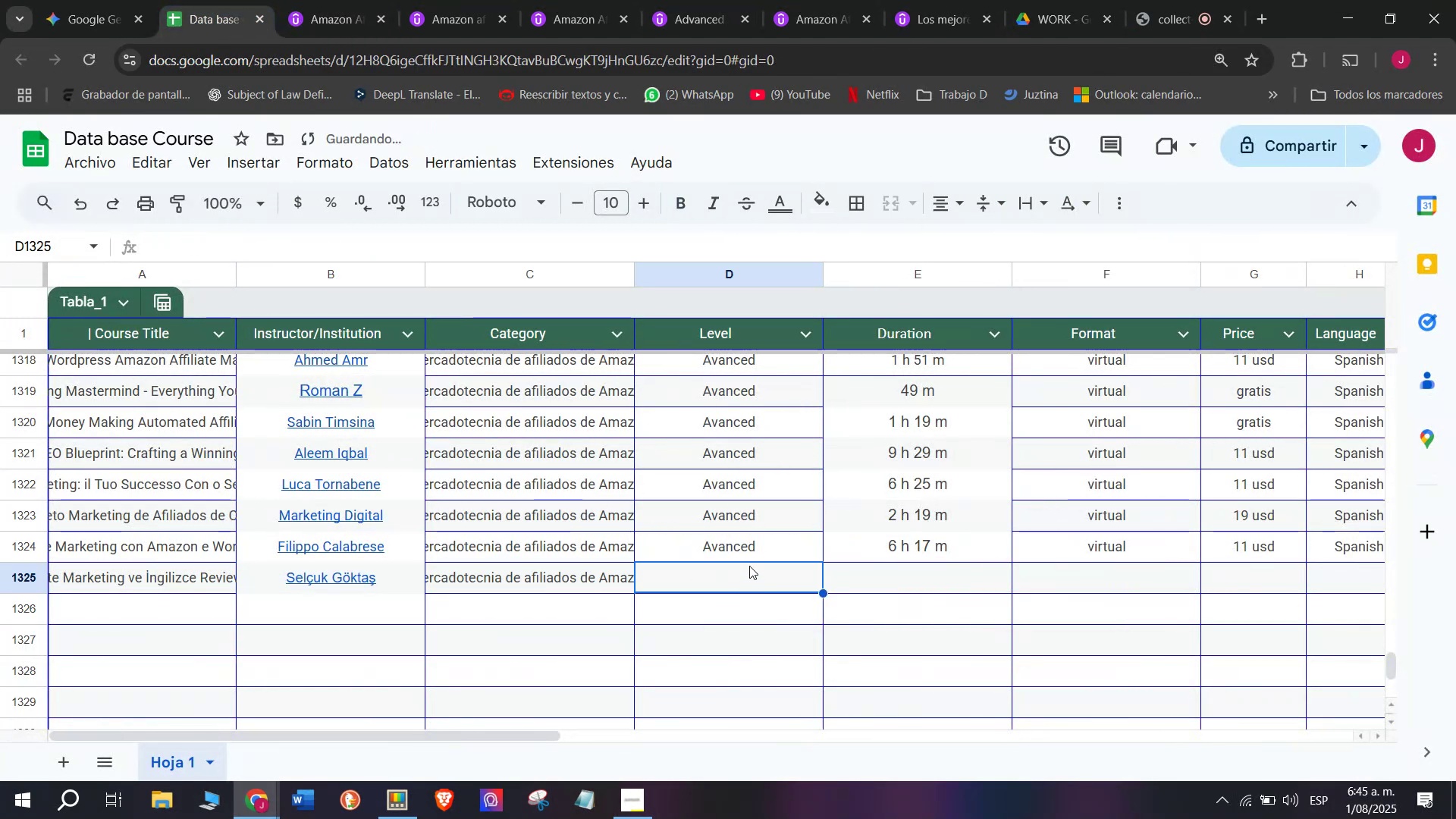 
double_click([752, 554])
 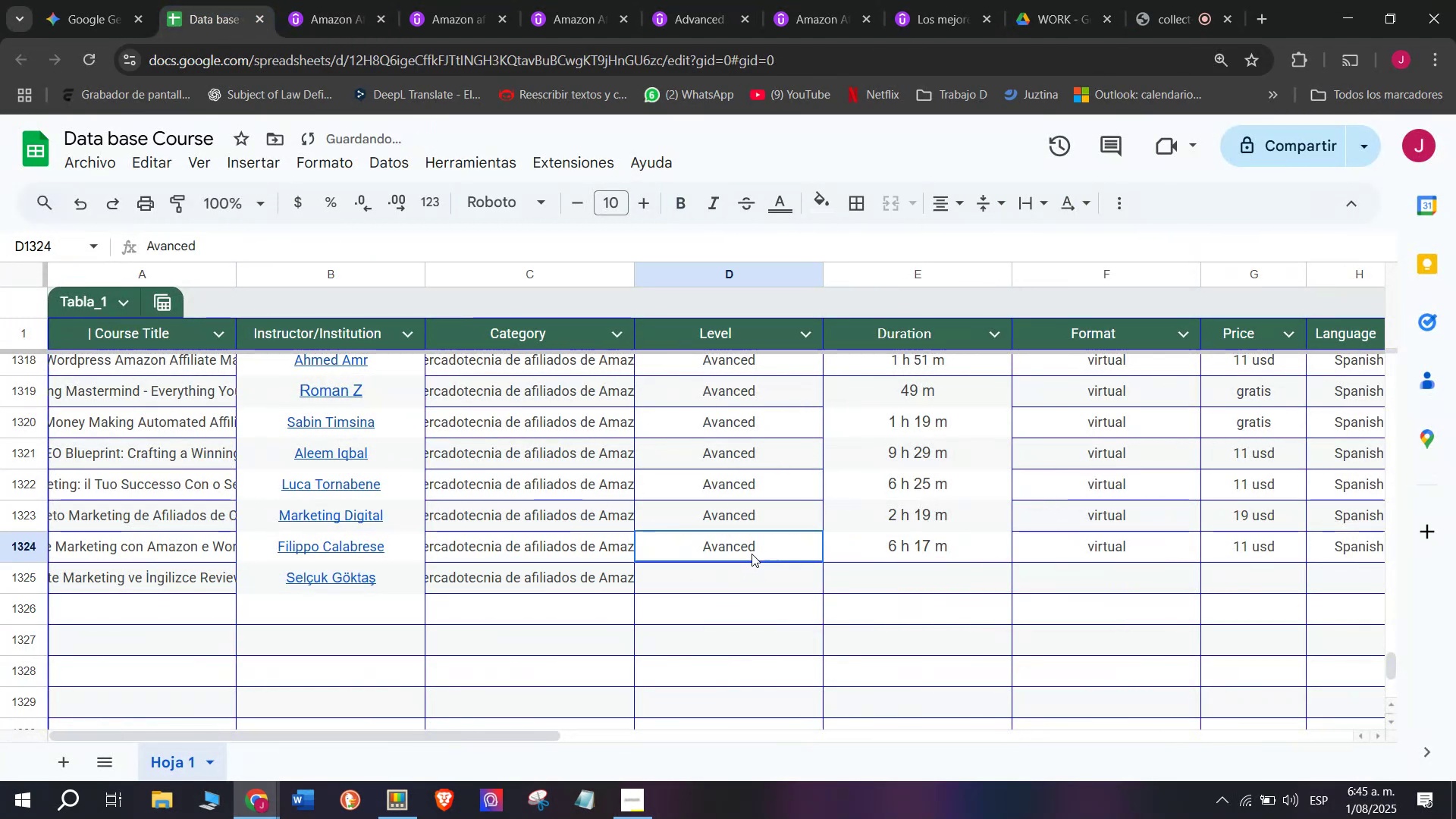 
key(Control+ControlLeft)
 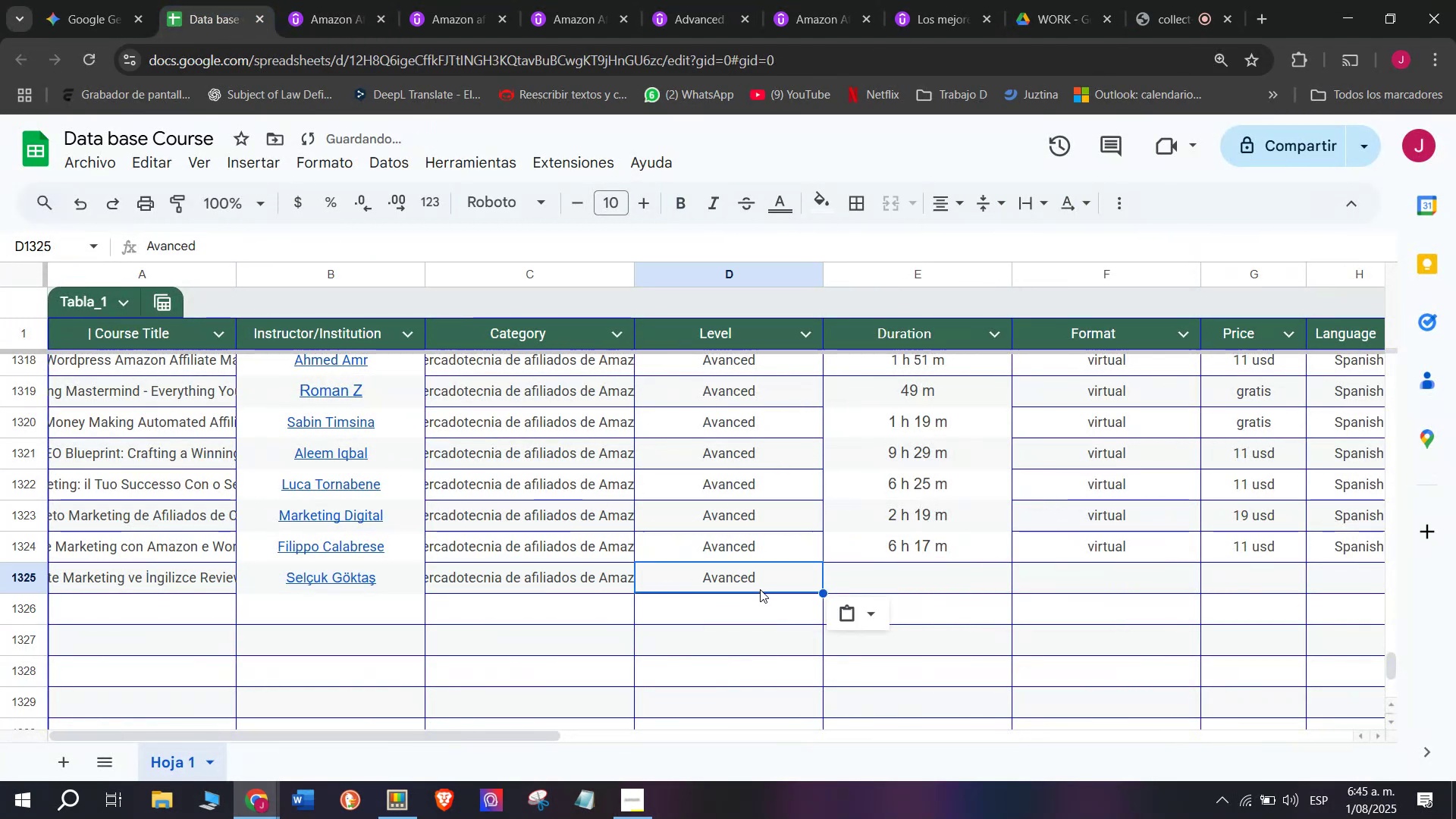 
key(Break)
 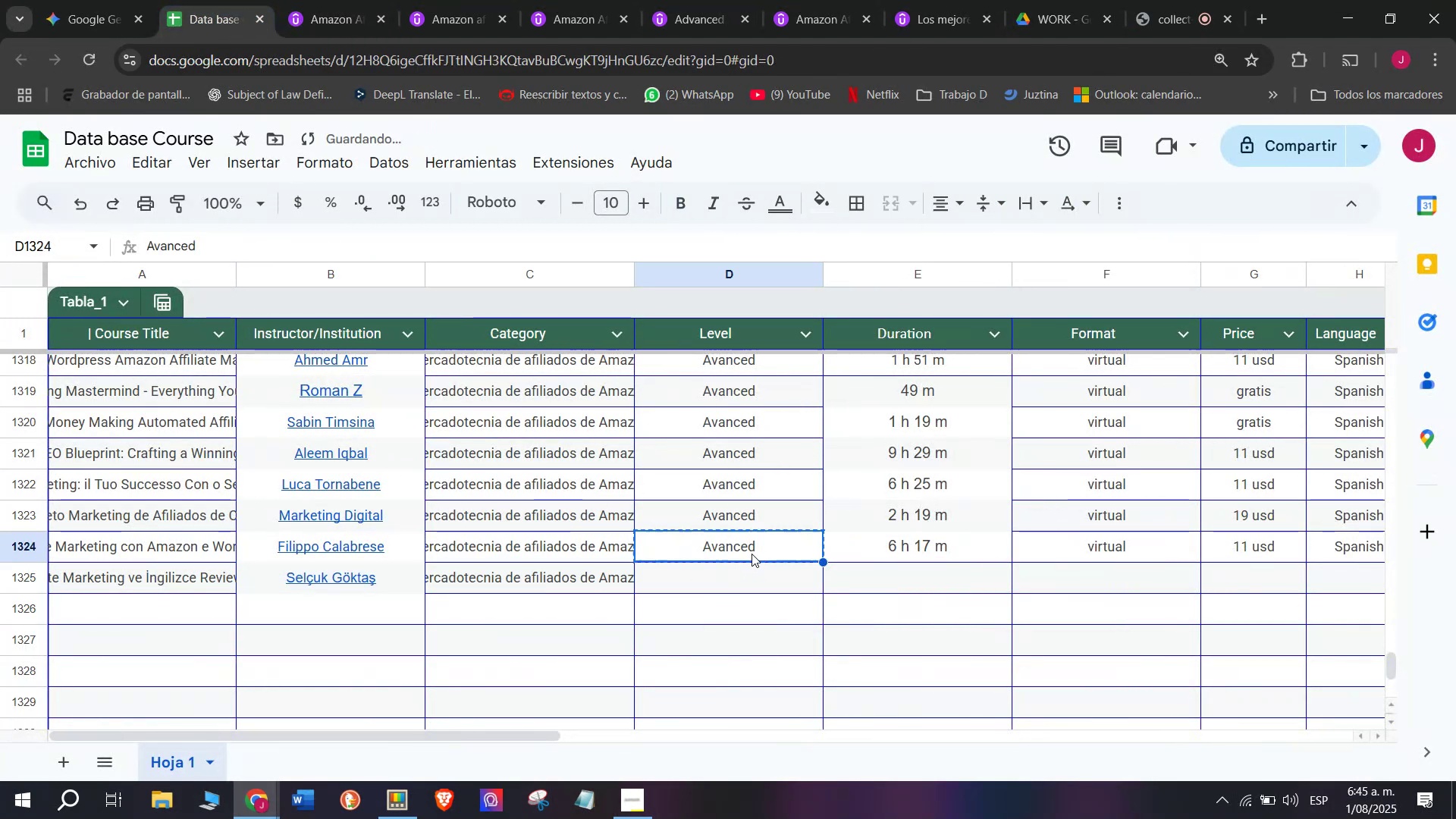 
key(Control+C)
 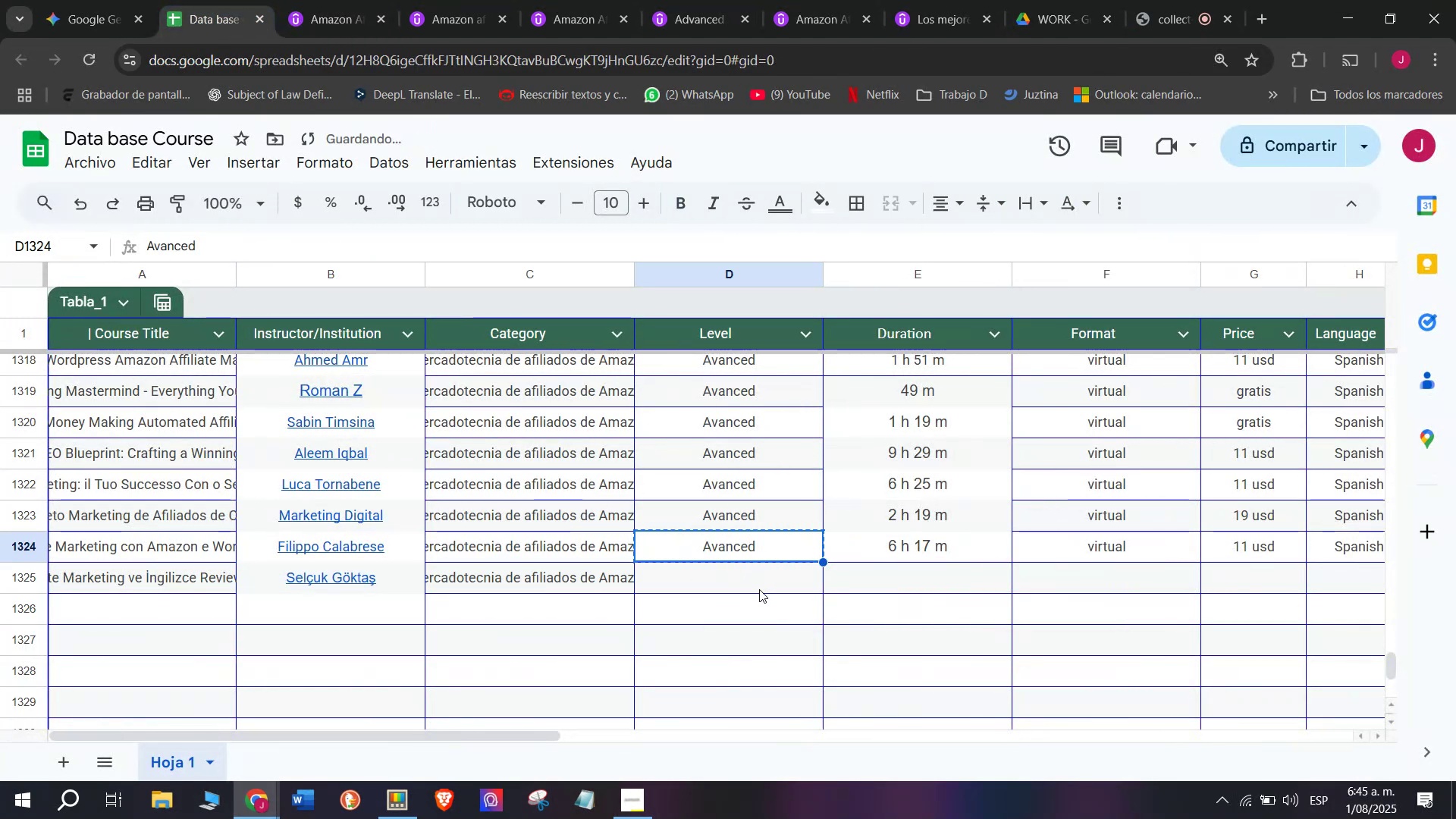 
triple_click([759, 589])
 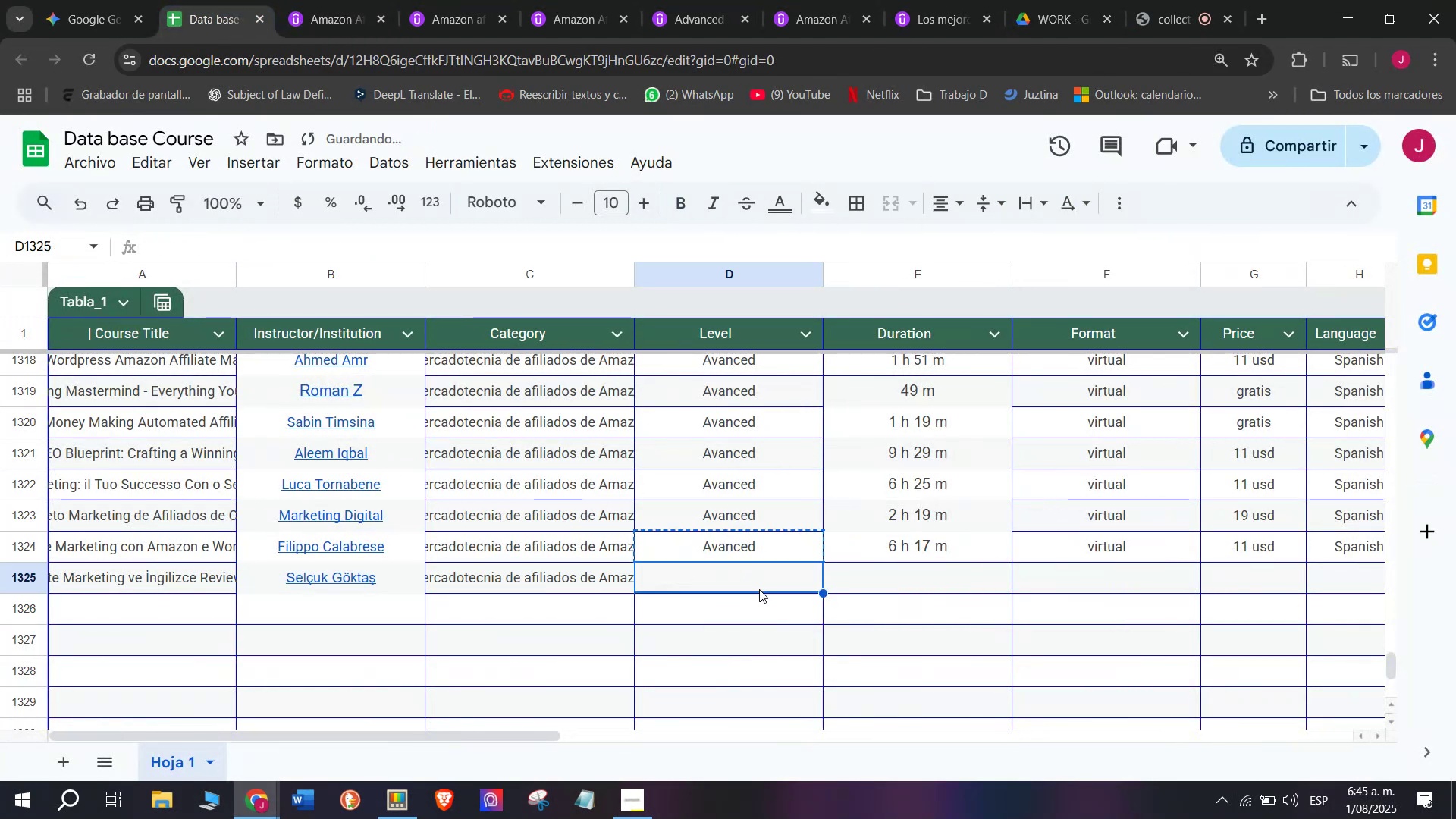 
key(Z)
 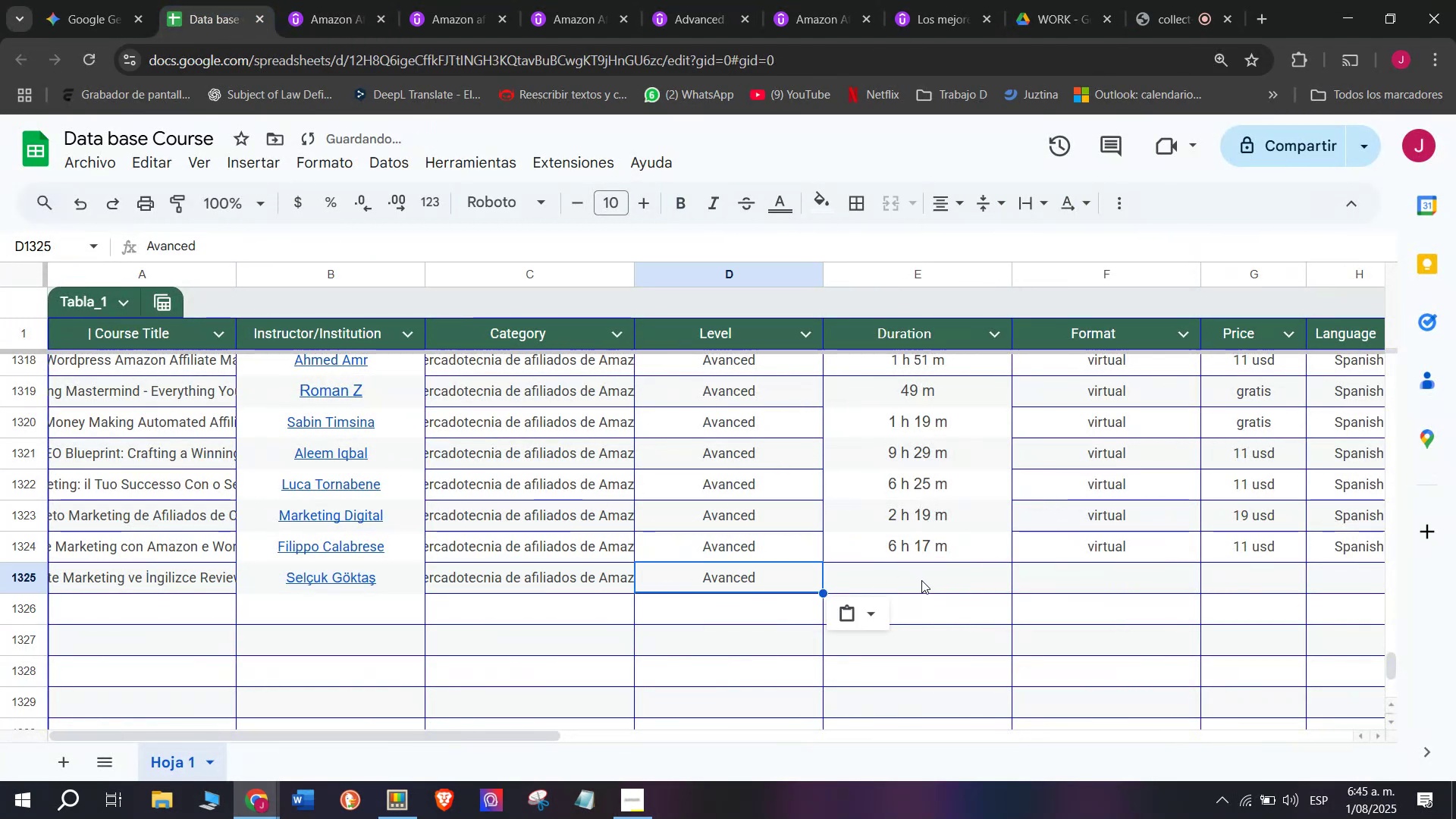 
key(Control+ControlLeft)
 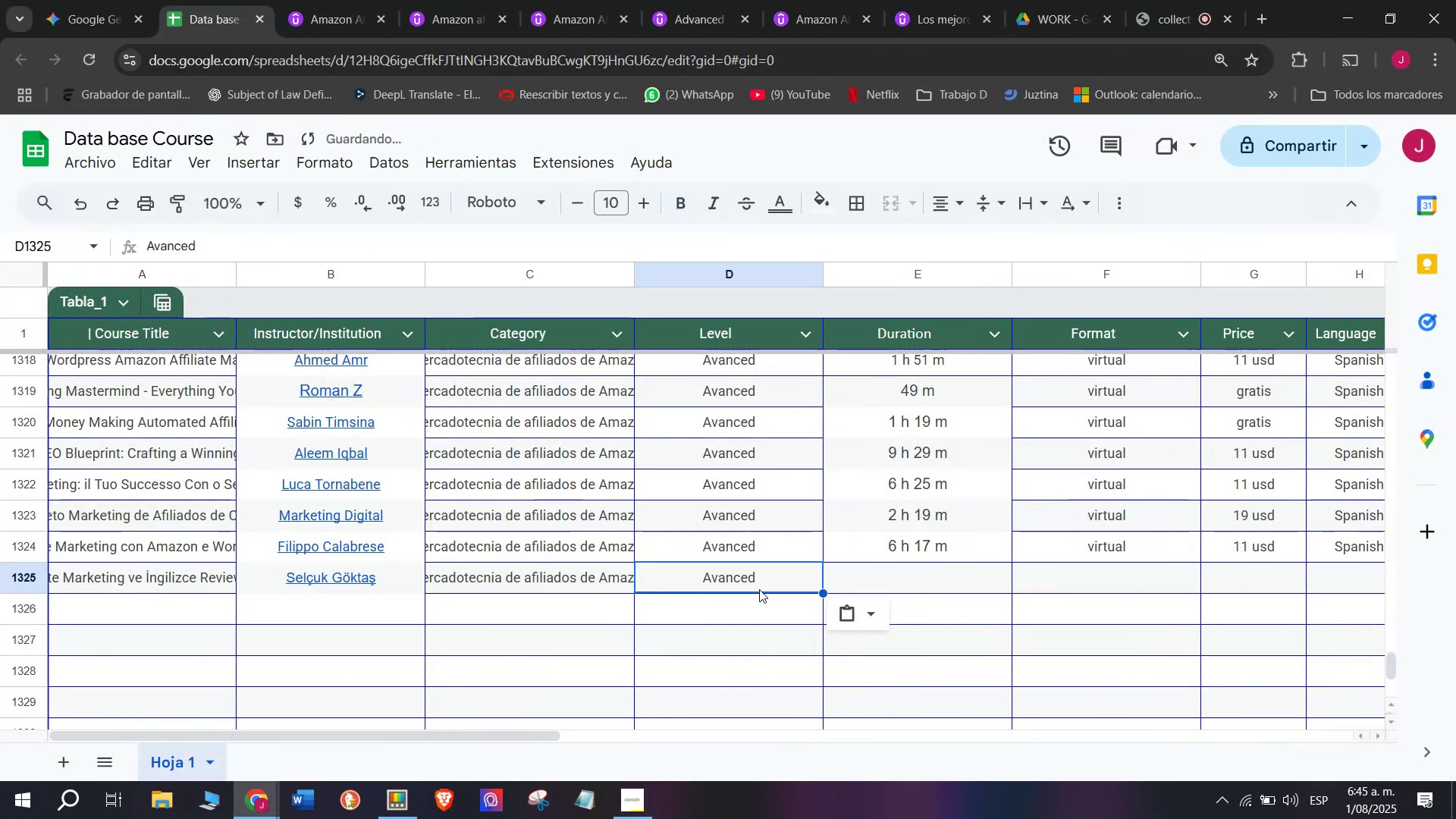 
key(Control+V)
 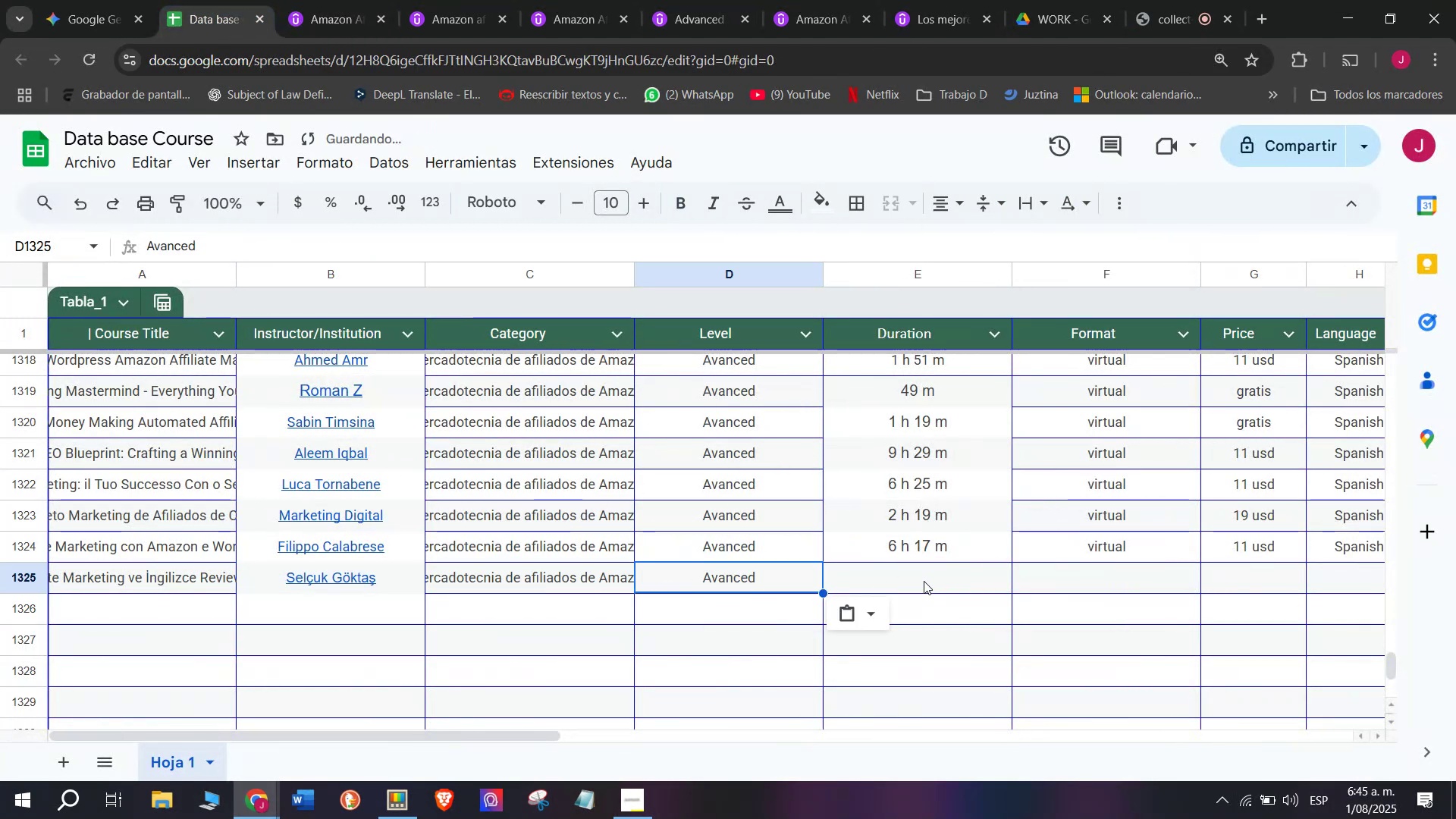 
left_click([930, 586])
 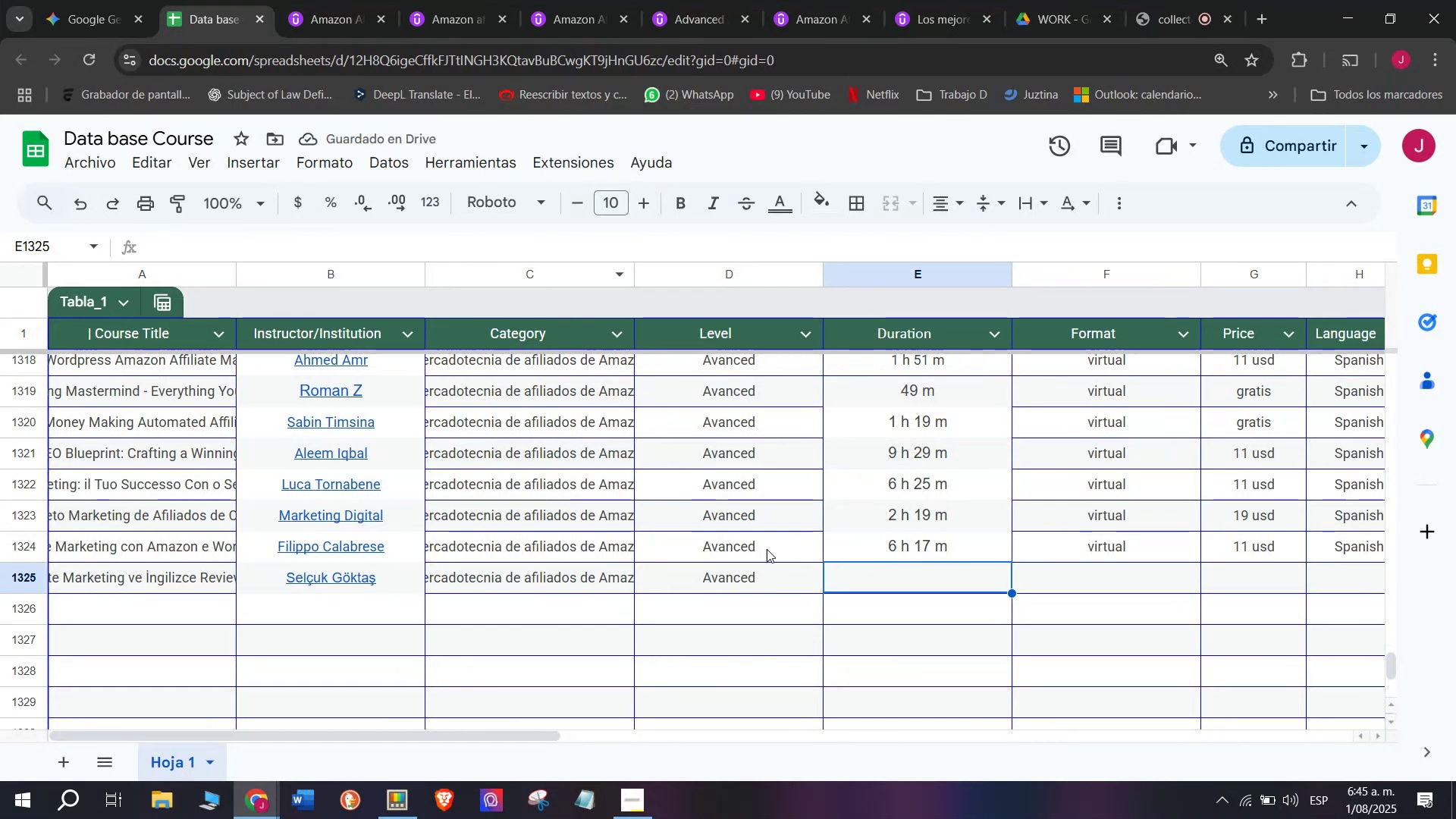 
left_click([361, 0])
 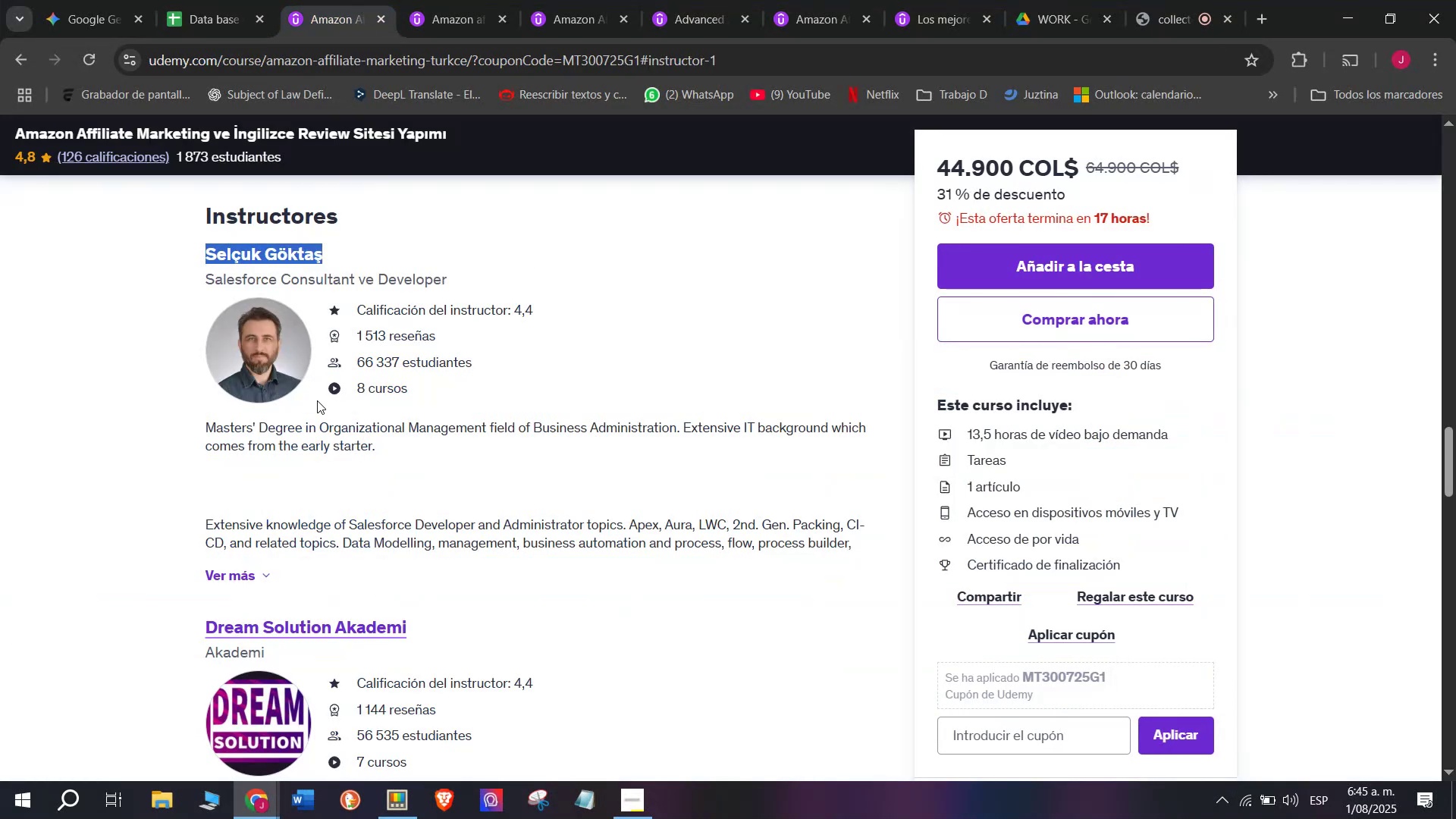 
scroll: coordinate [349, 510], scroll_direction: up, amount: 7.0
 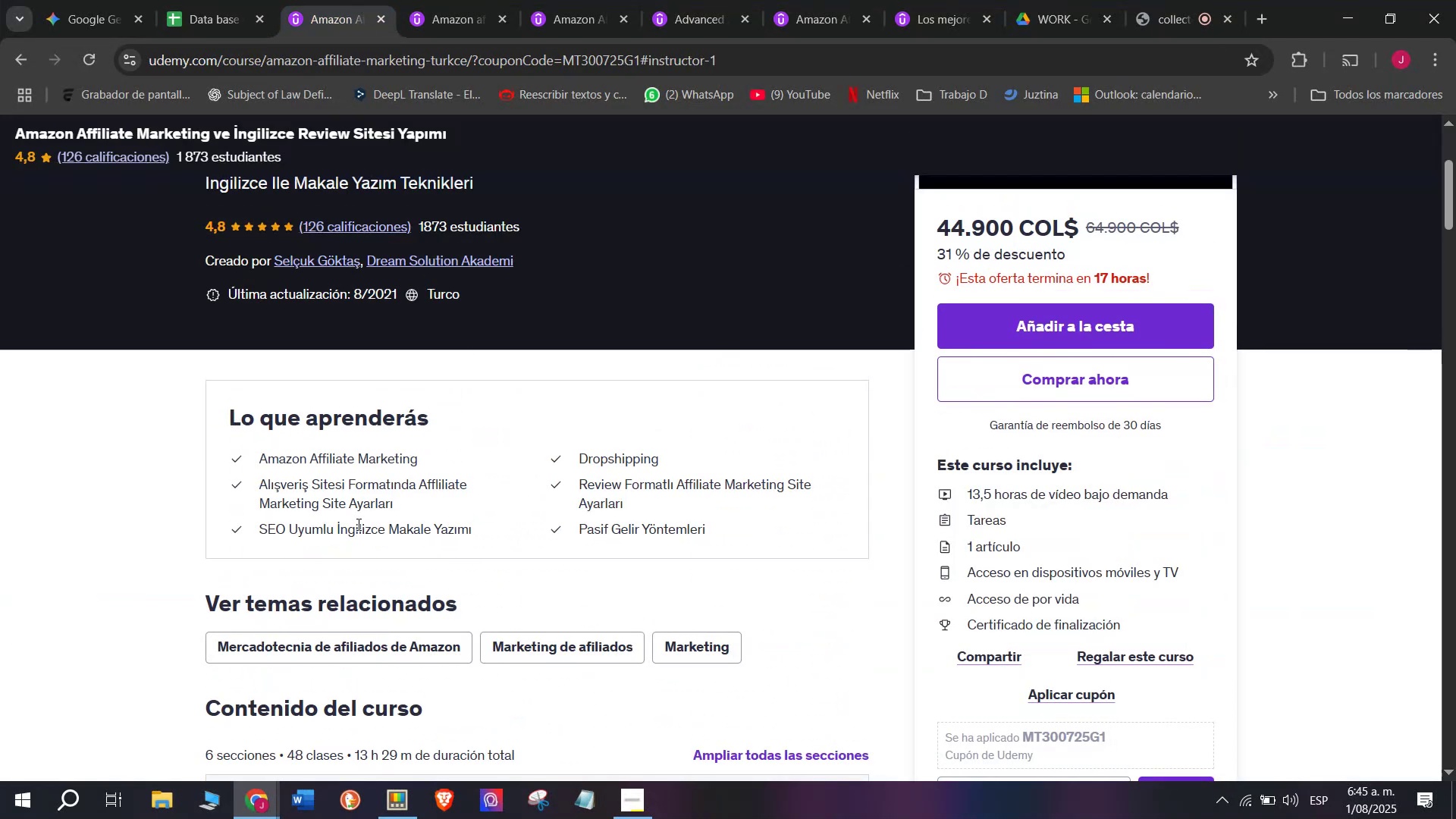 
scroll: coordinate [366, 542], scroll_direction: down, amount: 1.0
 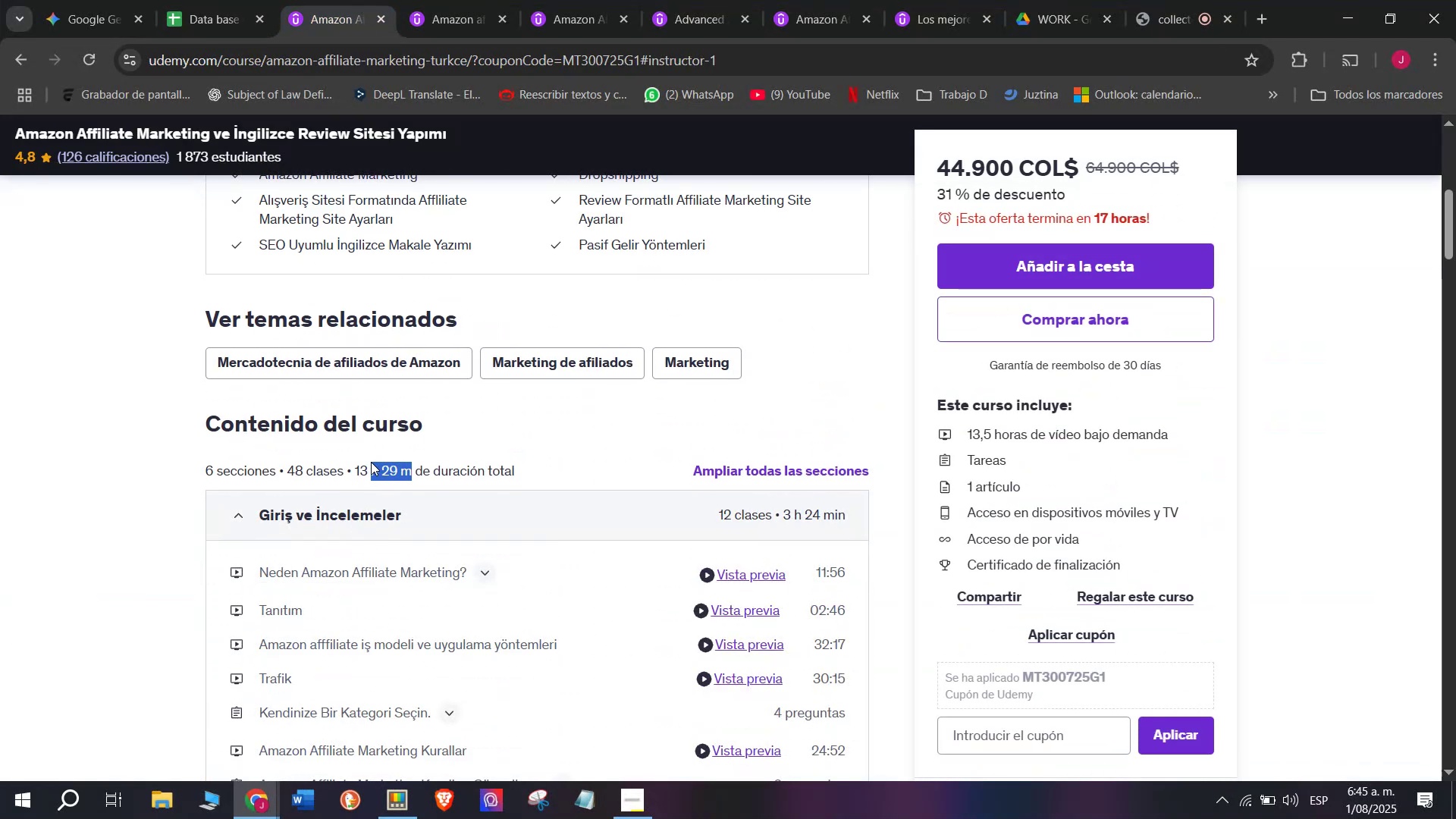 
key(Control+ControlLeft)
 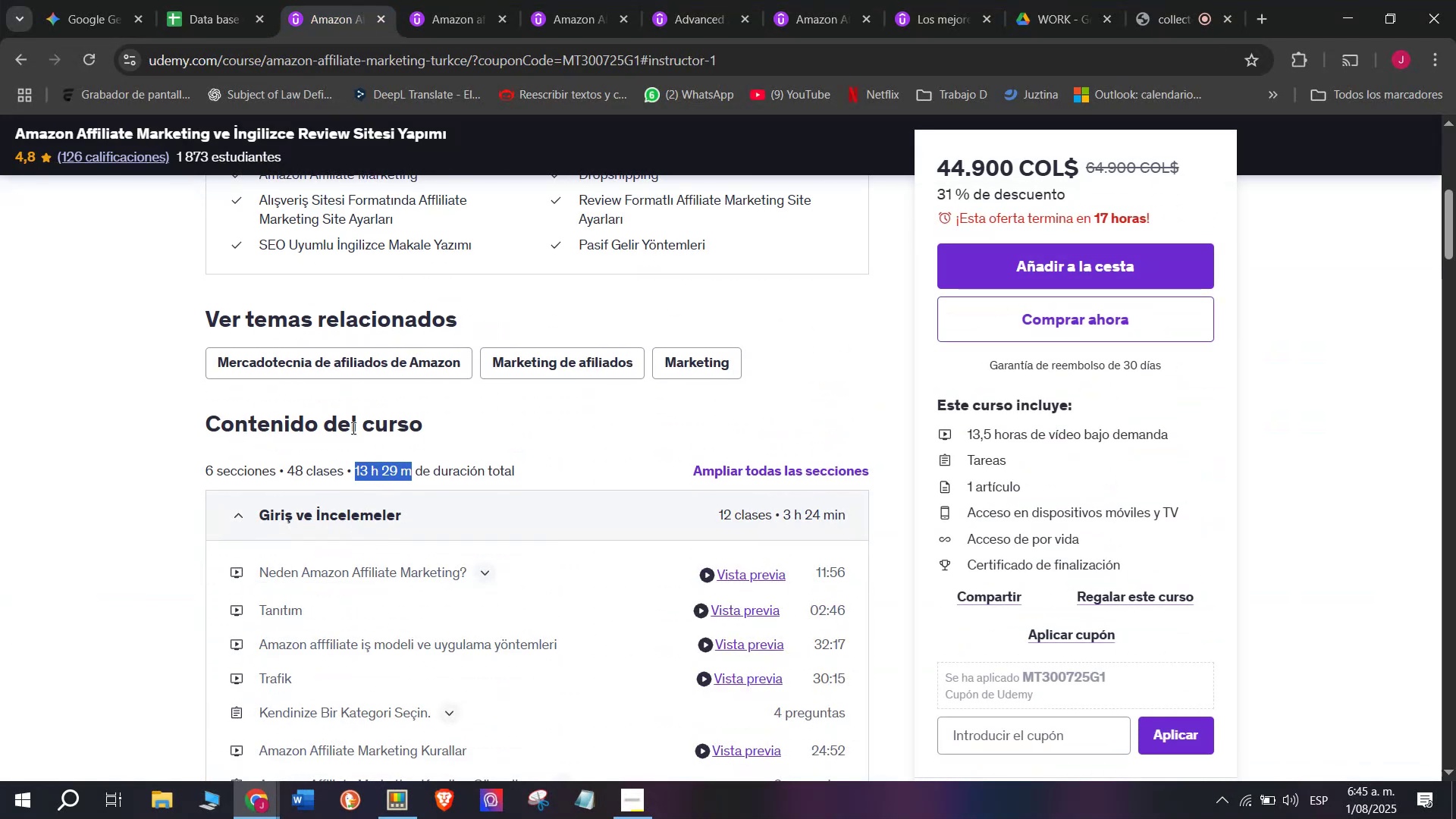 
key(Break)
 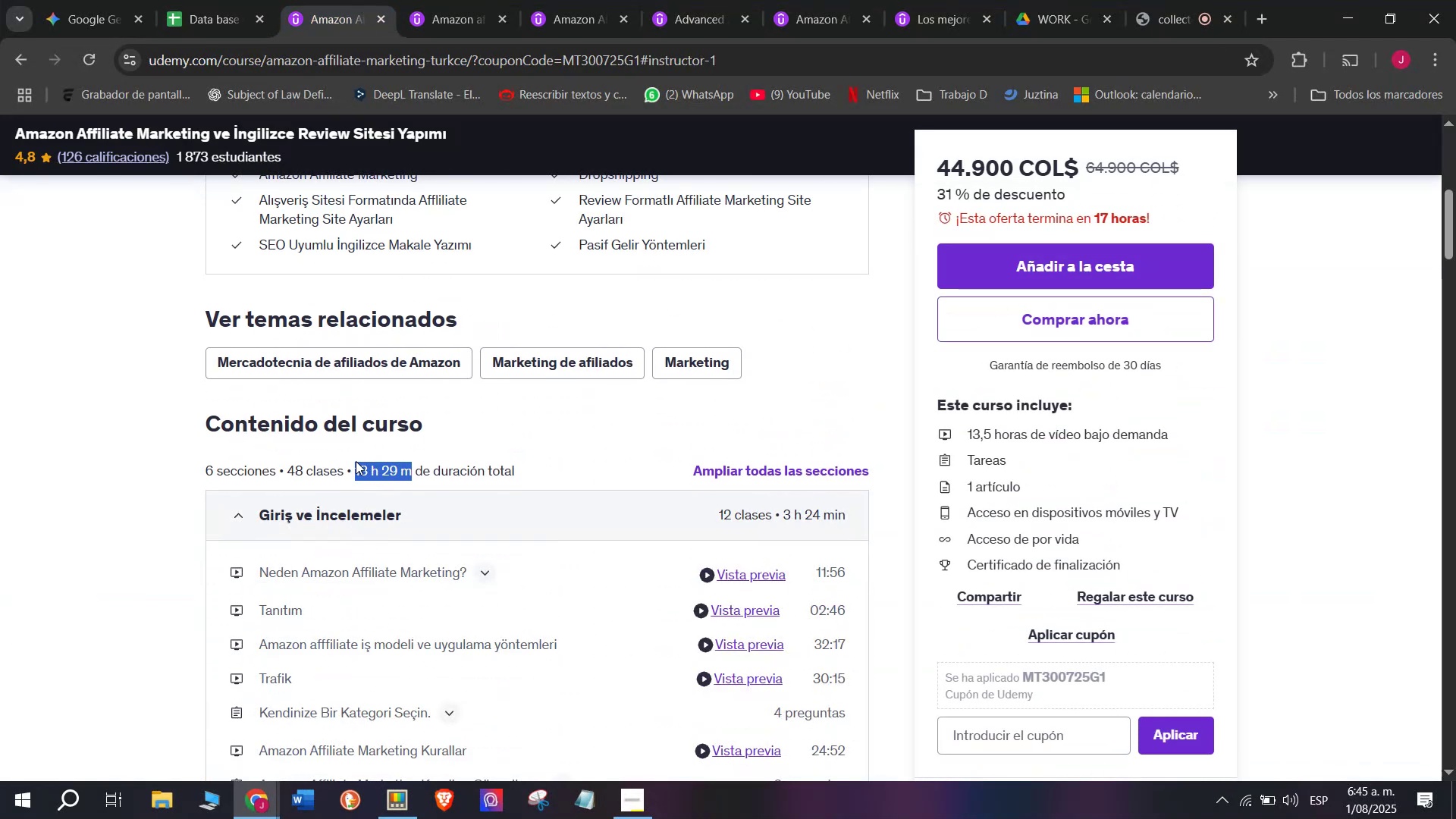 
key(Control+C)
 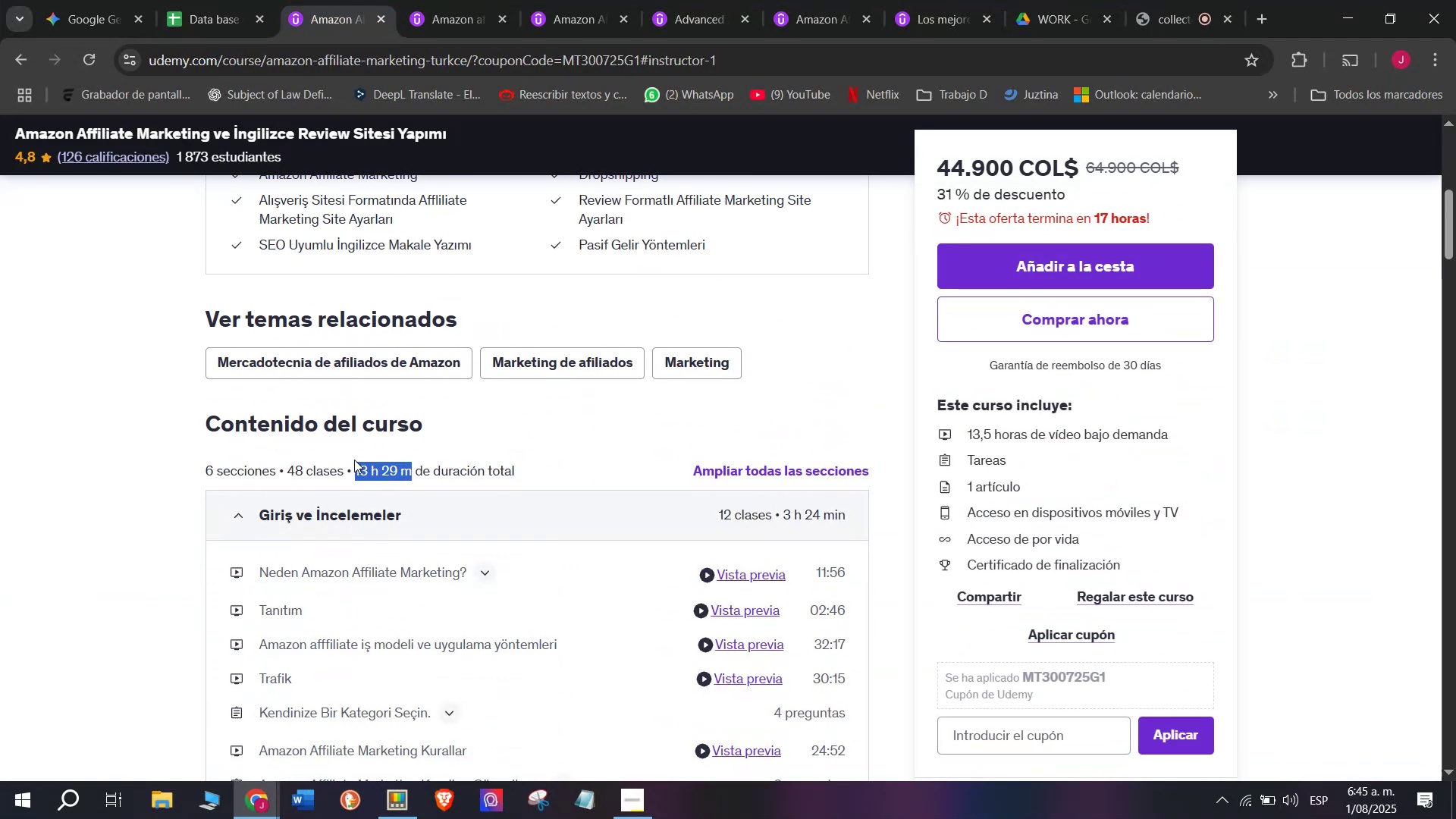 
key(Break)
 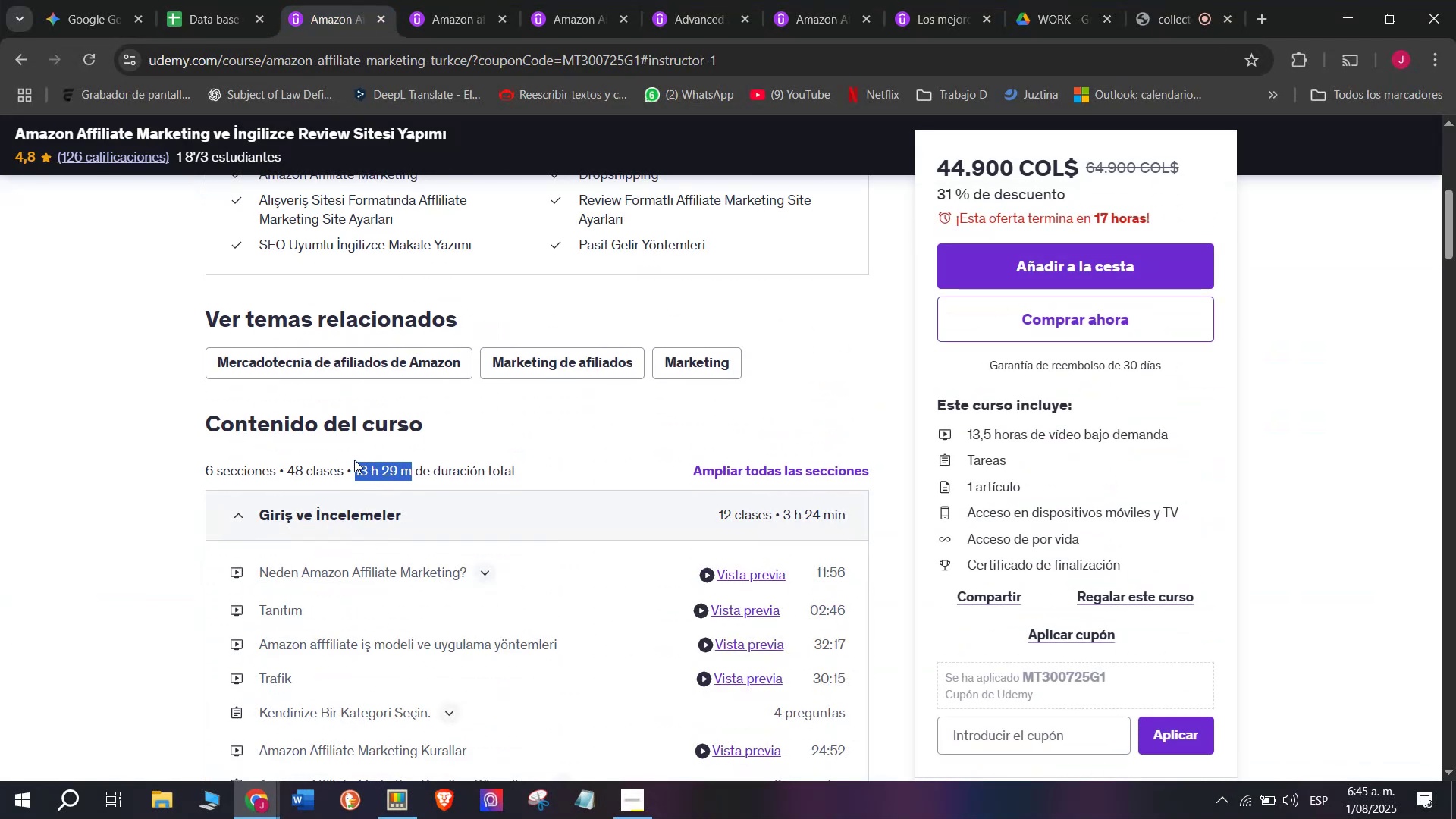 
key(Control+ControlLeft)
 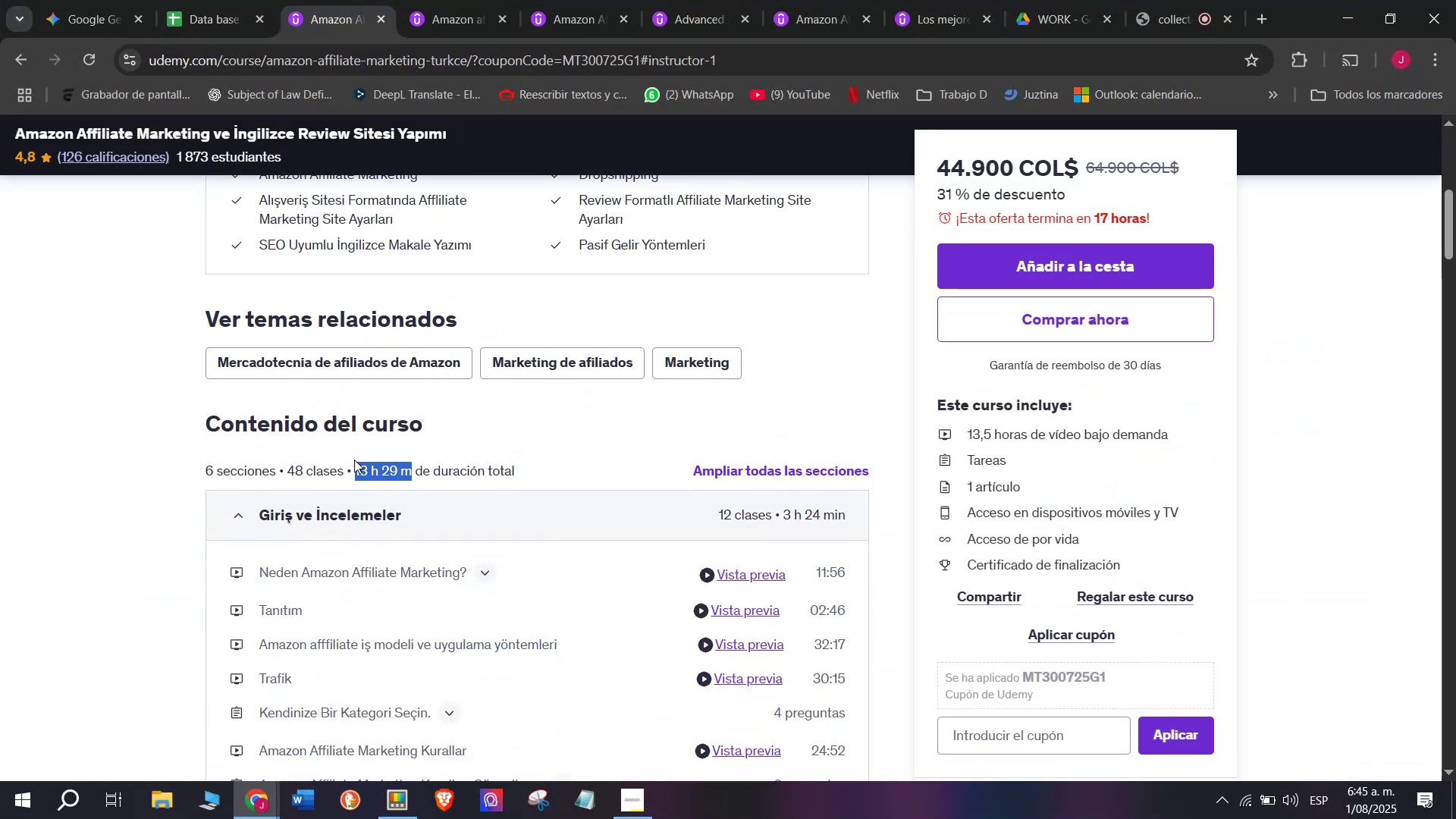 
key(Control+C)
 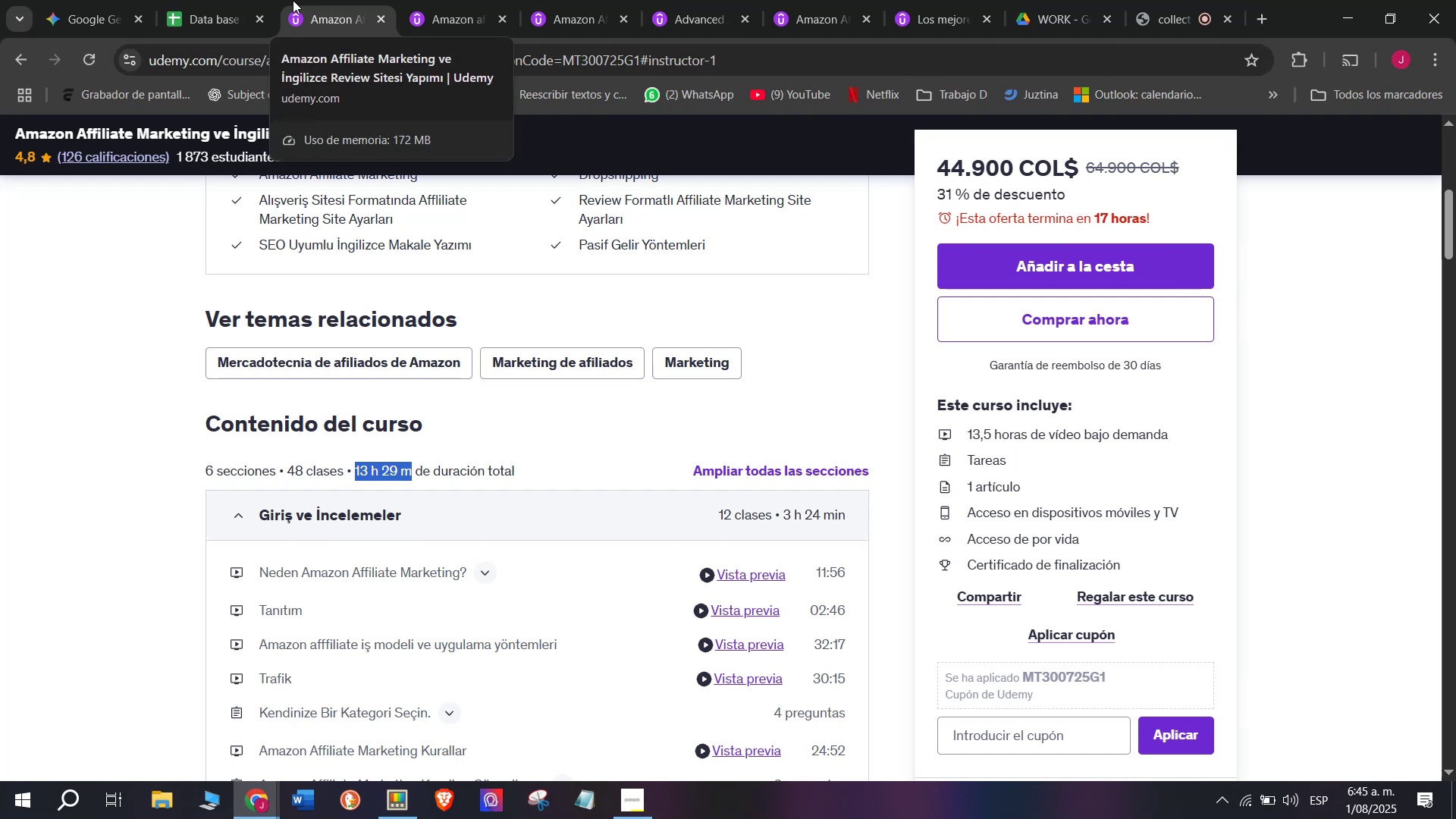 
left_click([230, 0])
 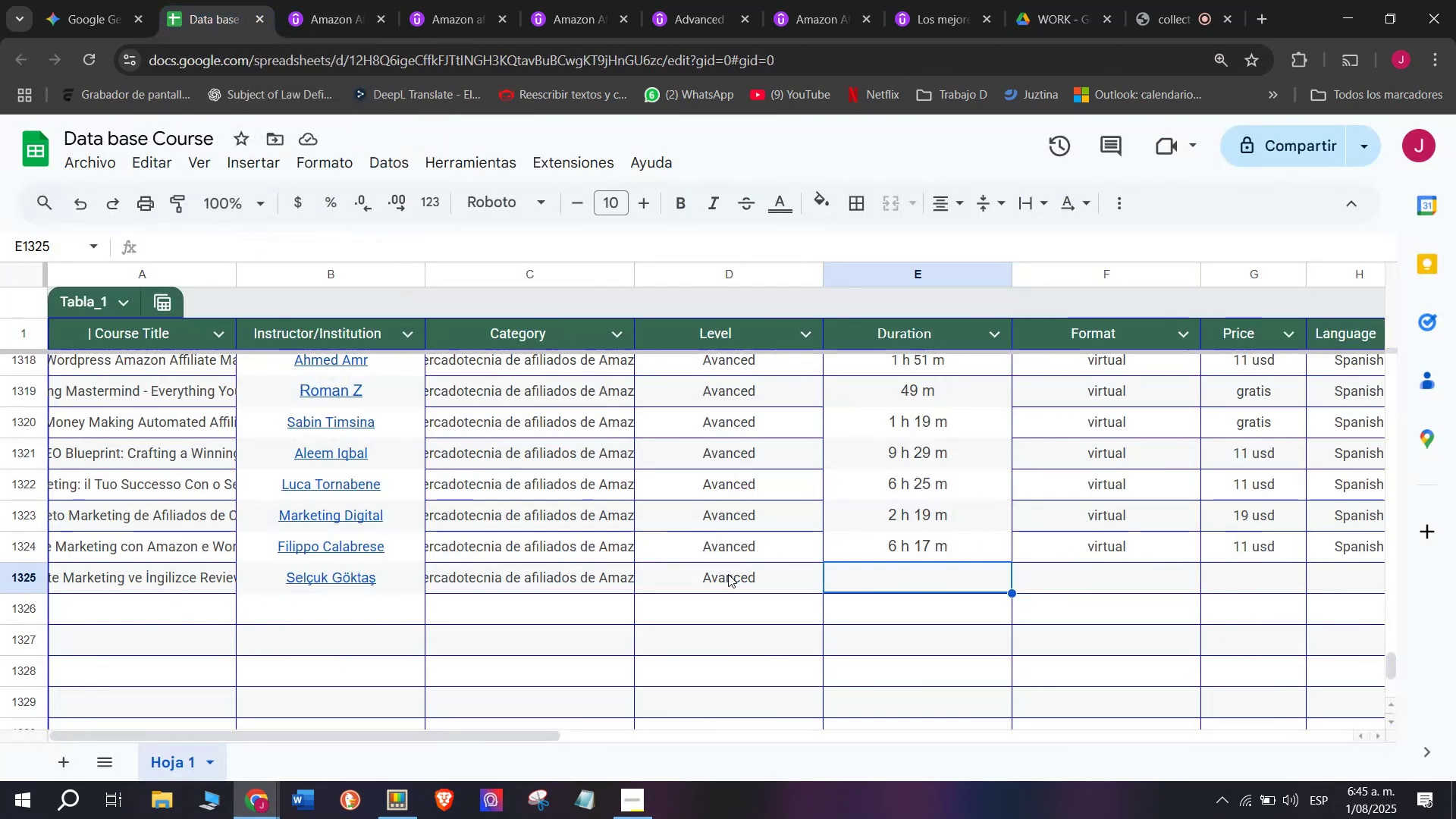 
key(Z)
 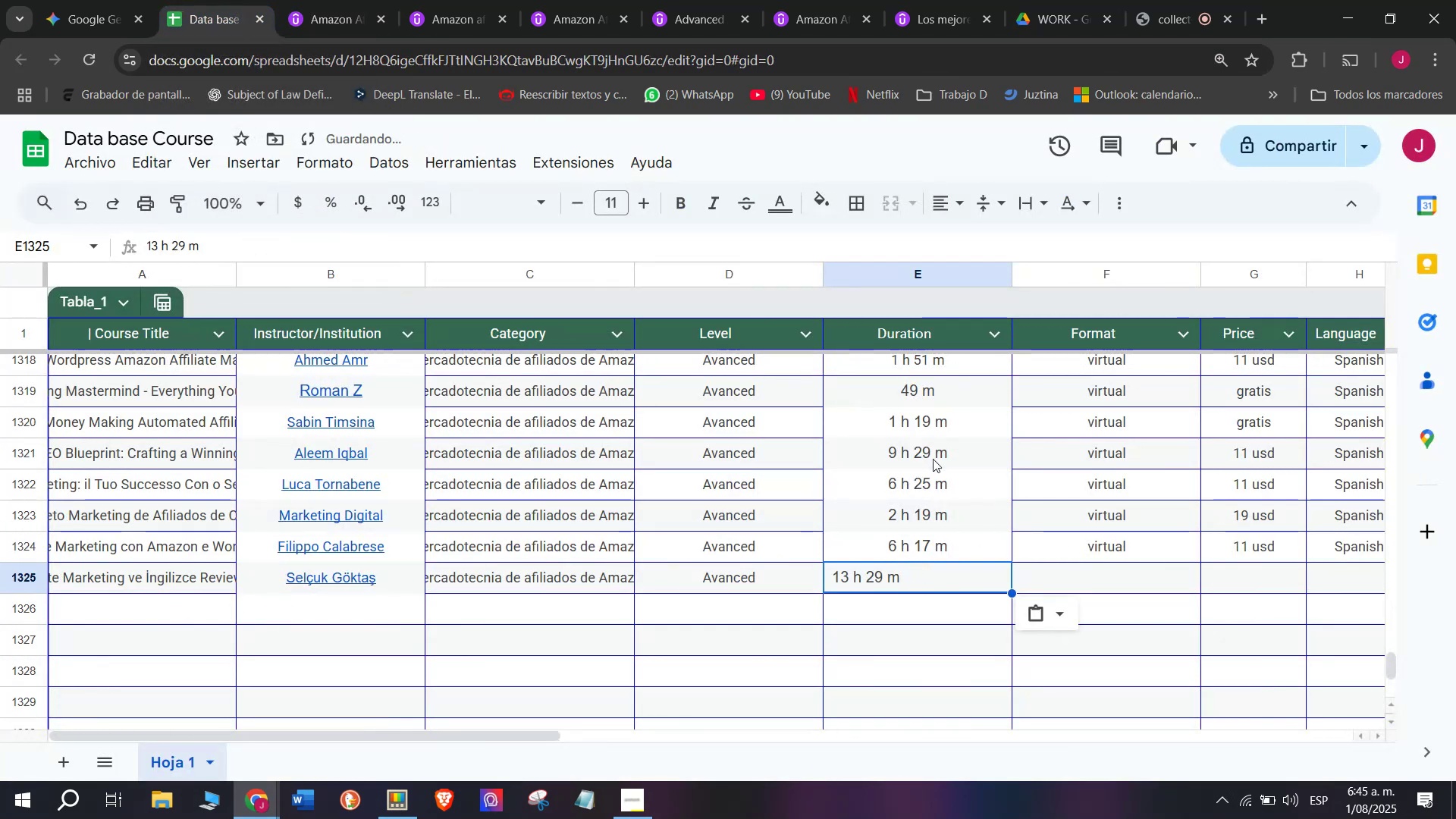 
key(Control+ControlLeft)
 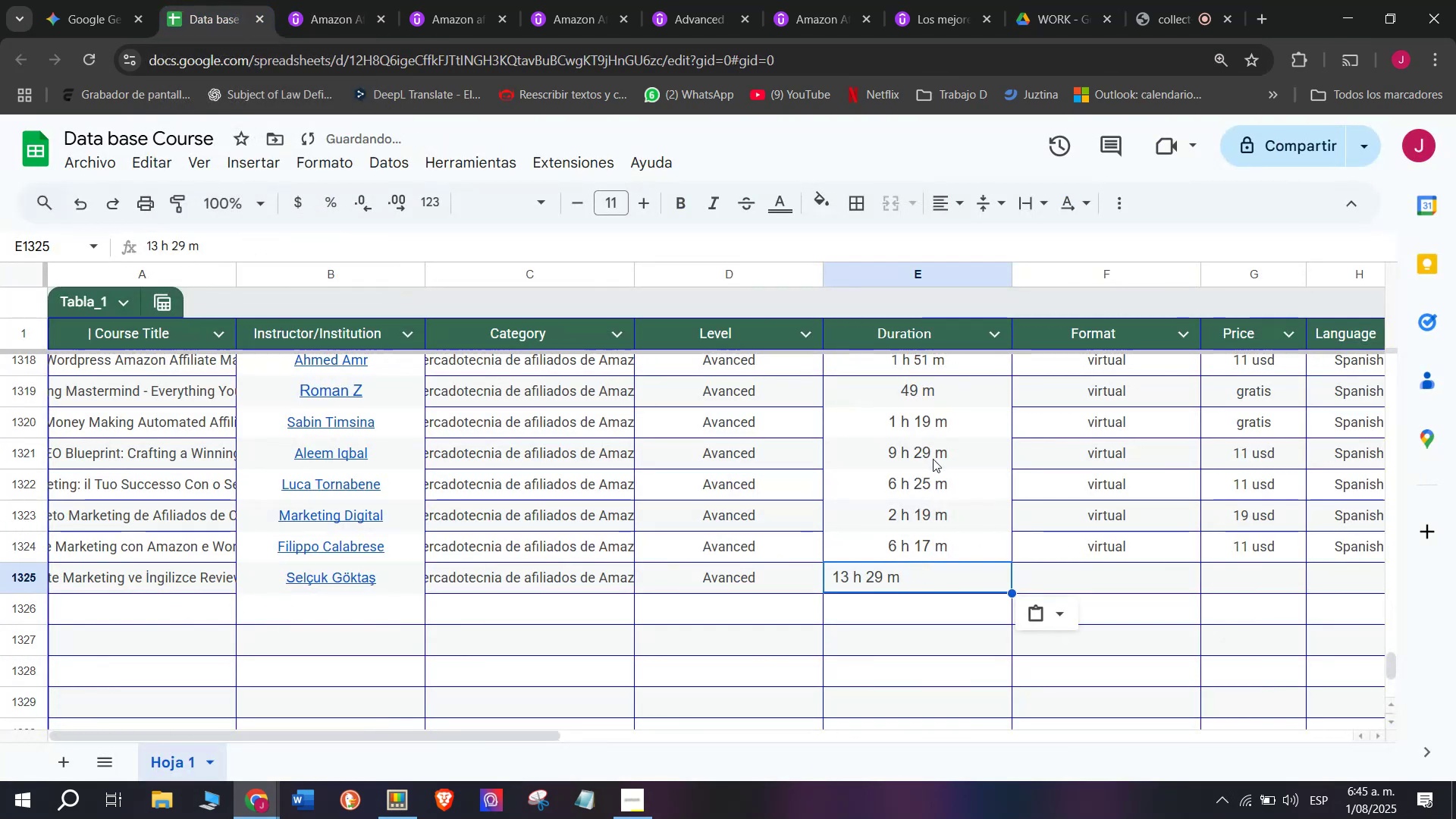 
key(Control+V)
 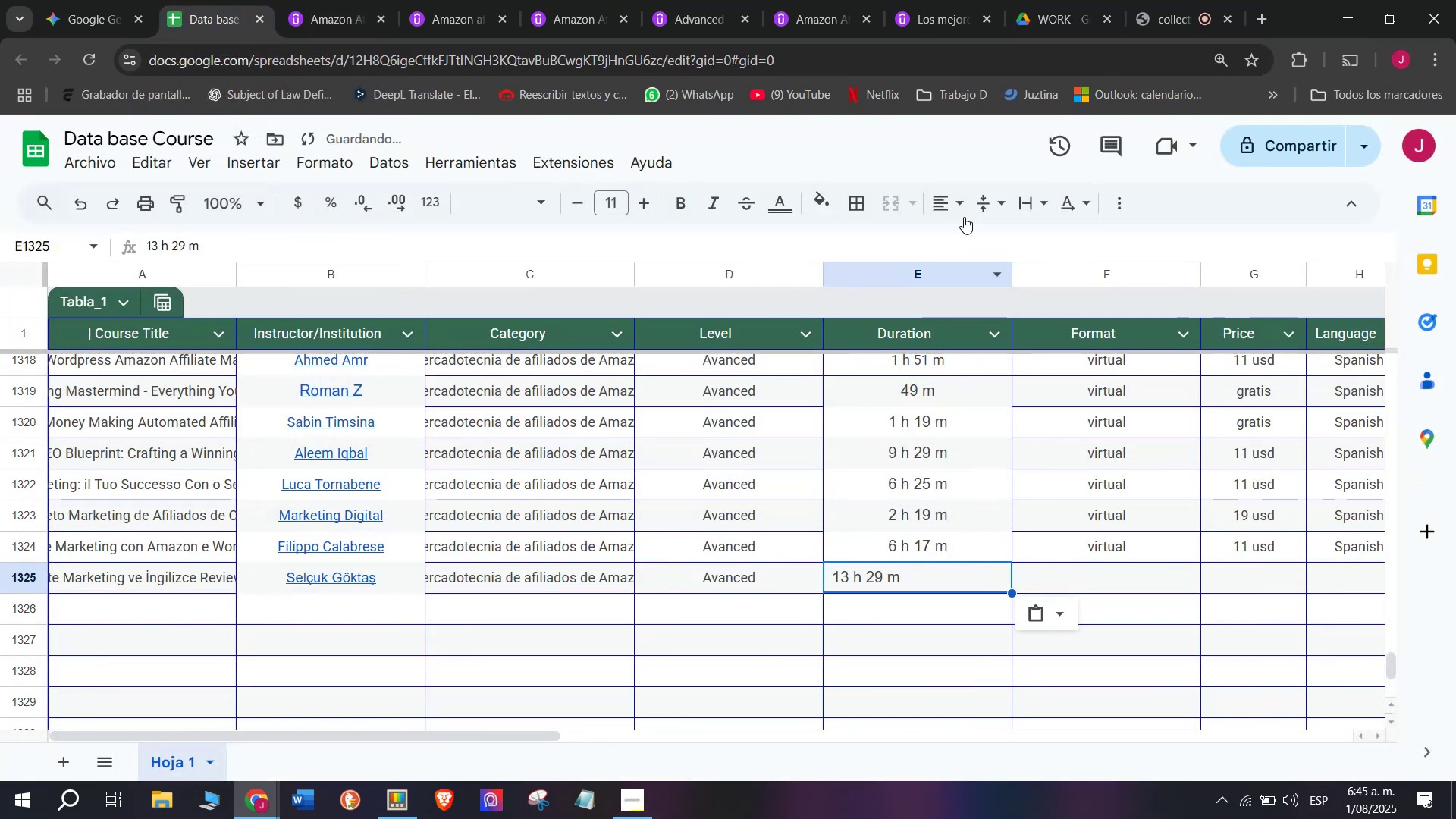 
left_click([964, 202])
 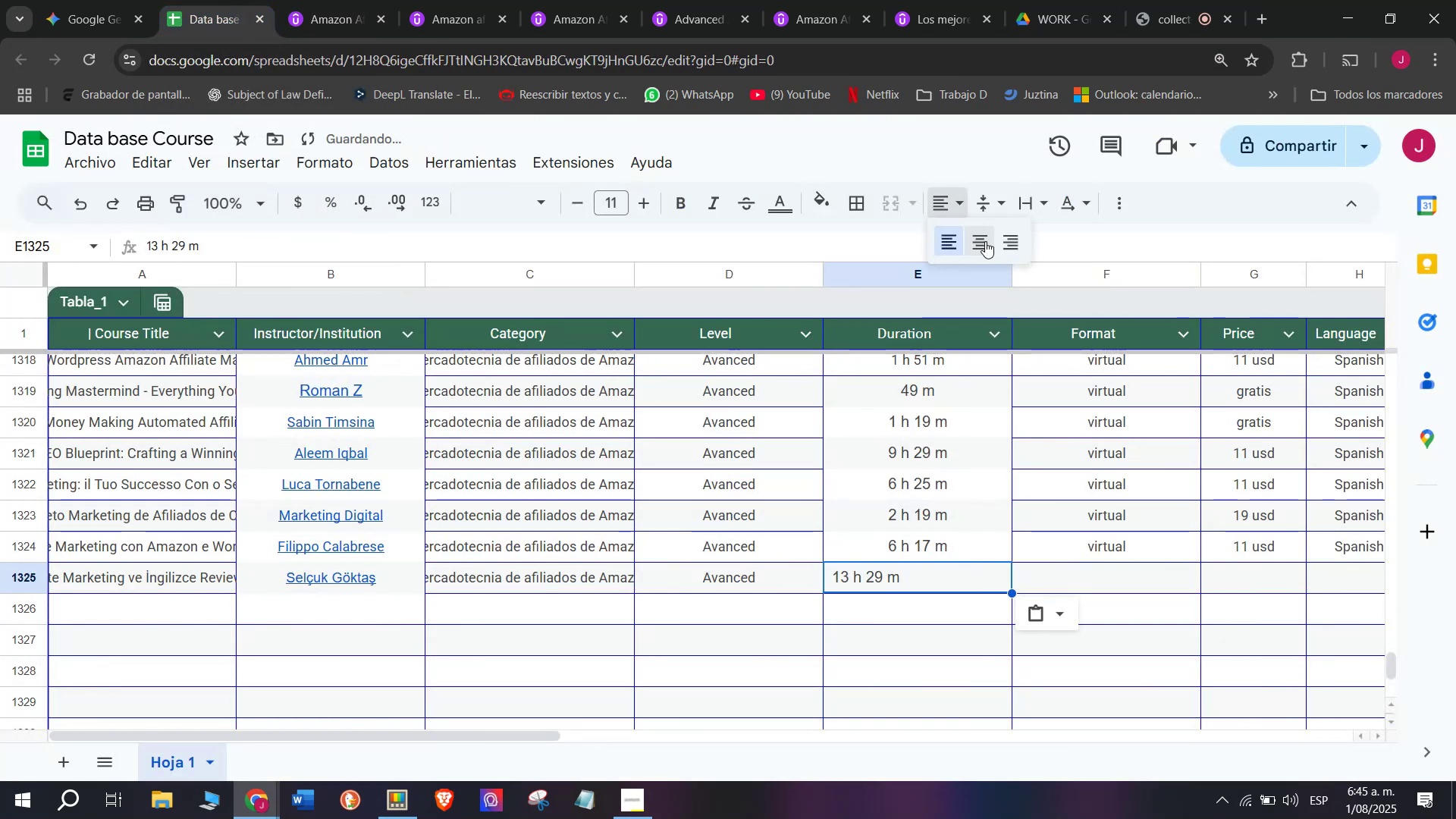 
left_click([985, 241])
 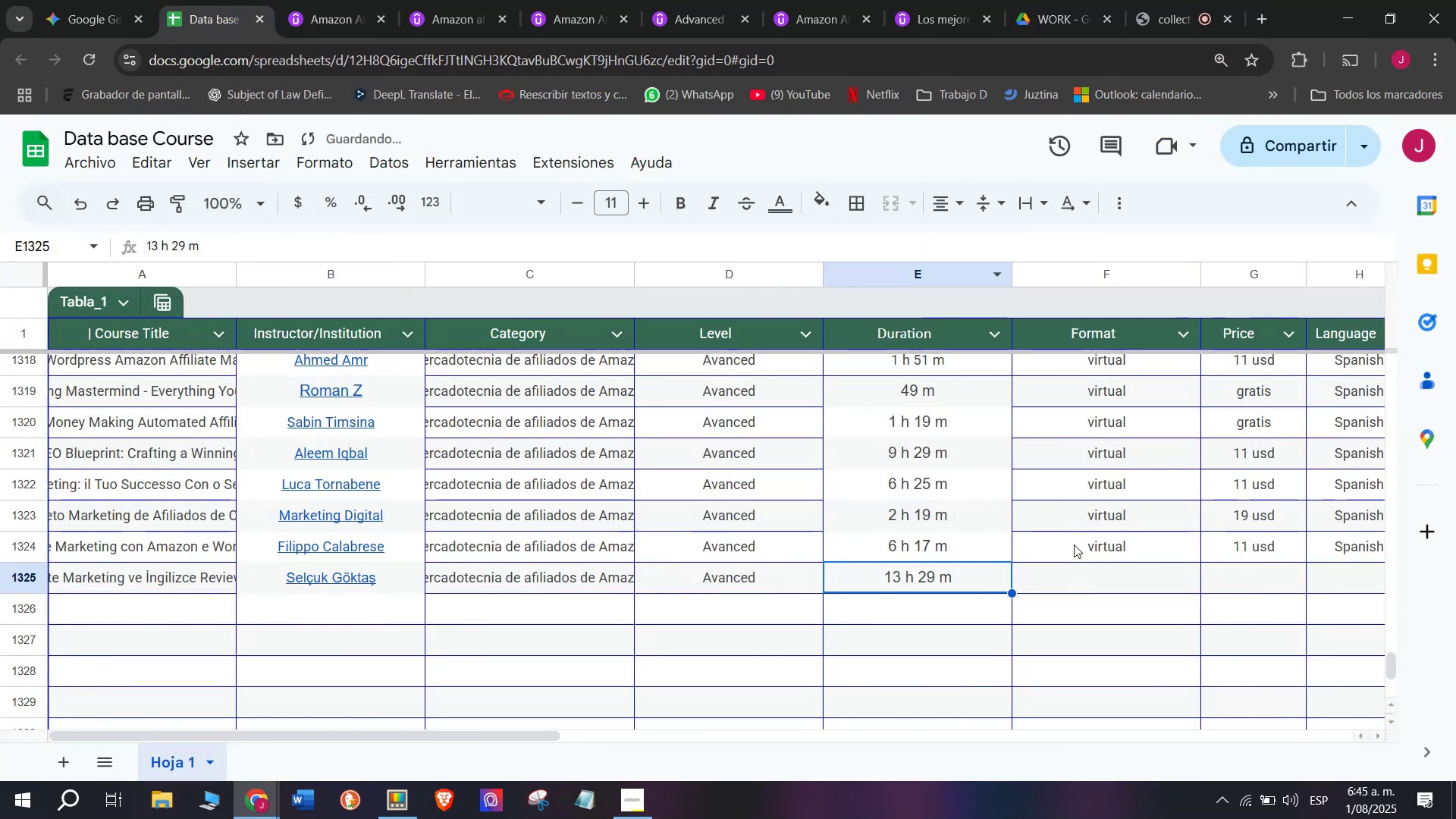 
left_click([1078, 544])
 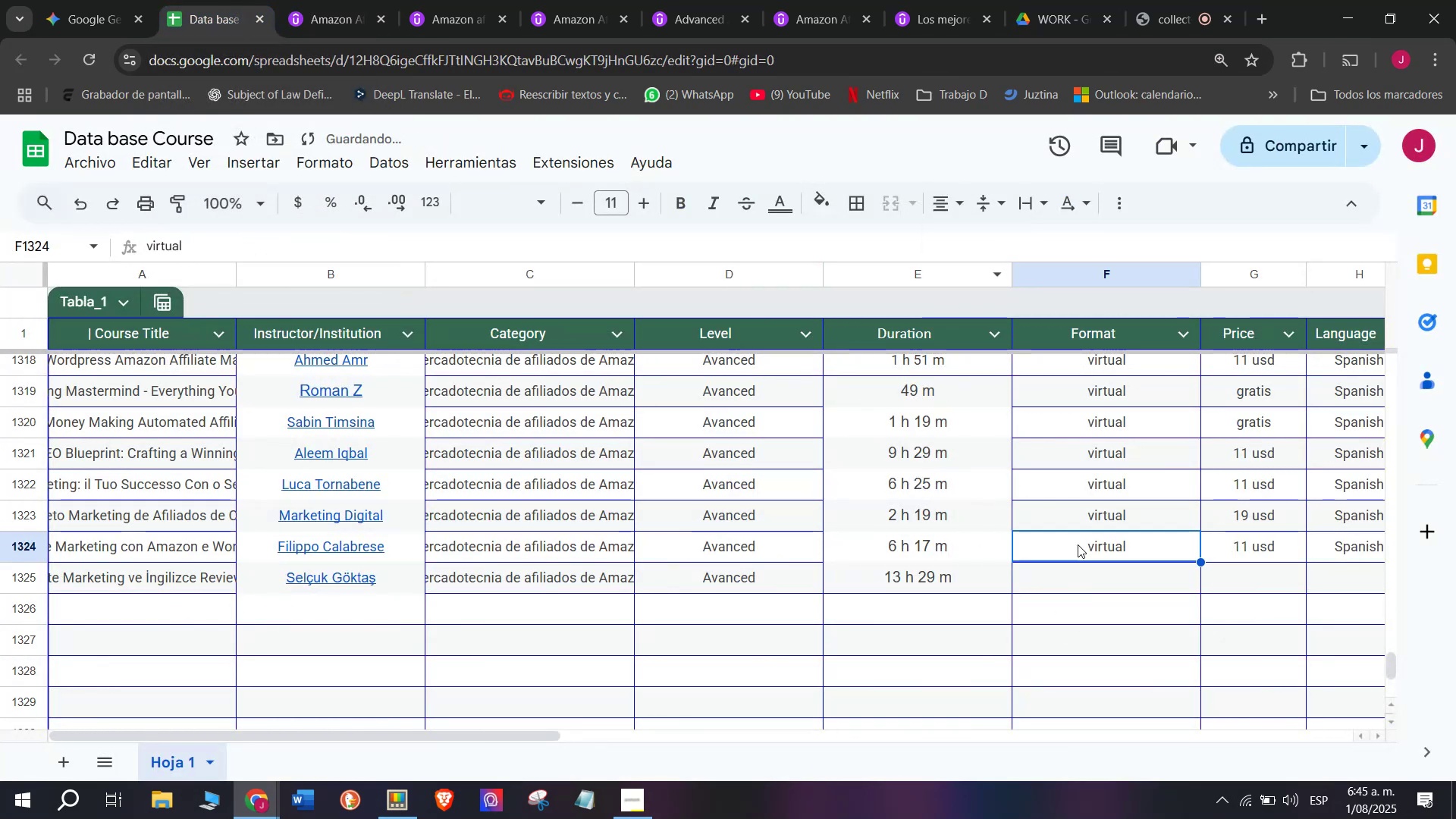 
key(Break)
 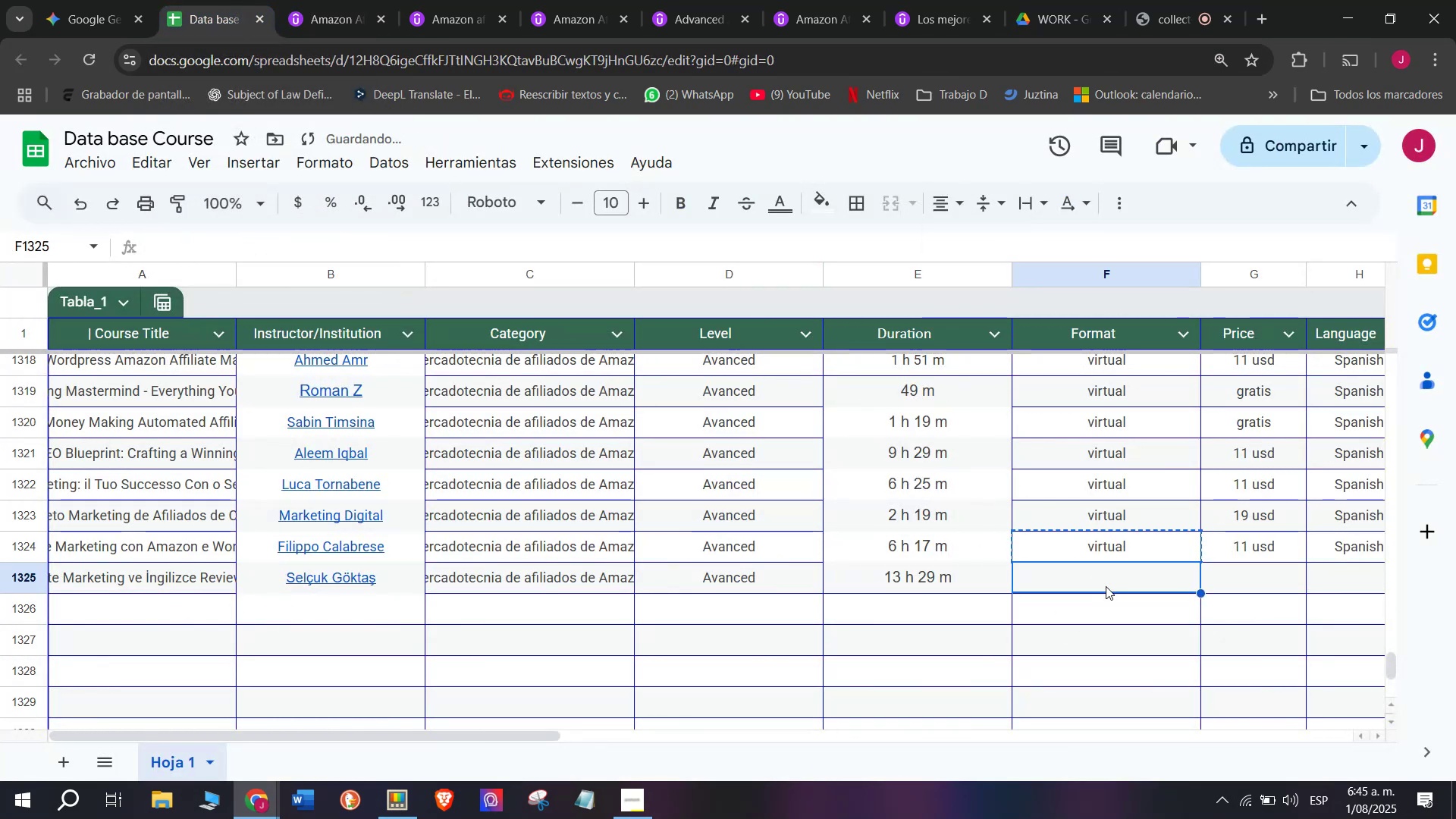 
key(Control+ControlLeft)
 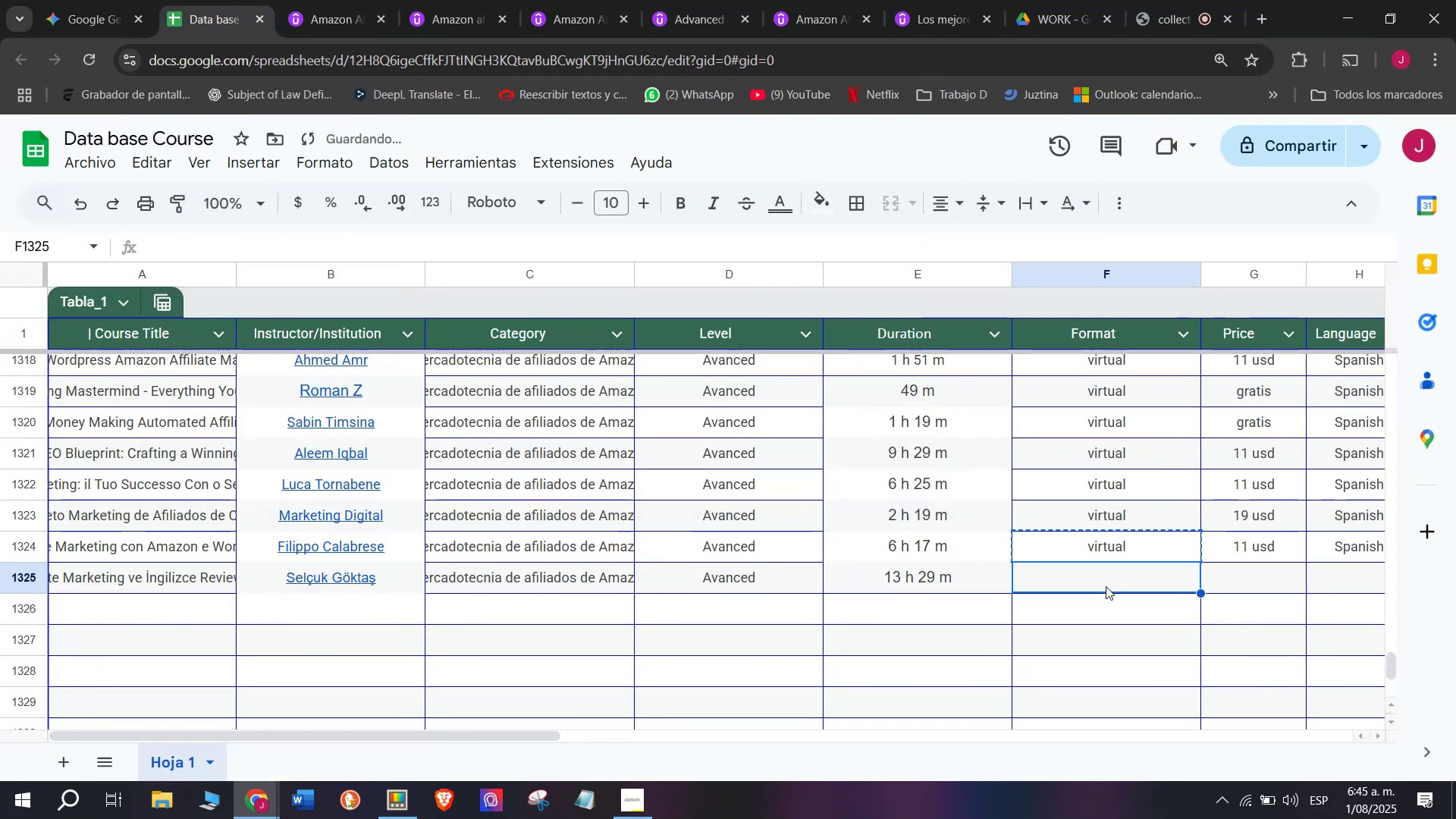 
key(Control+C)
 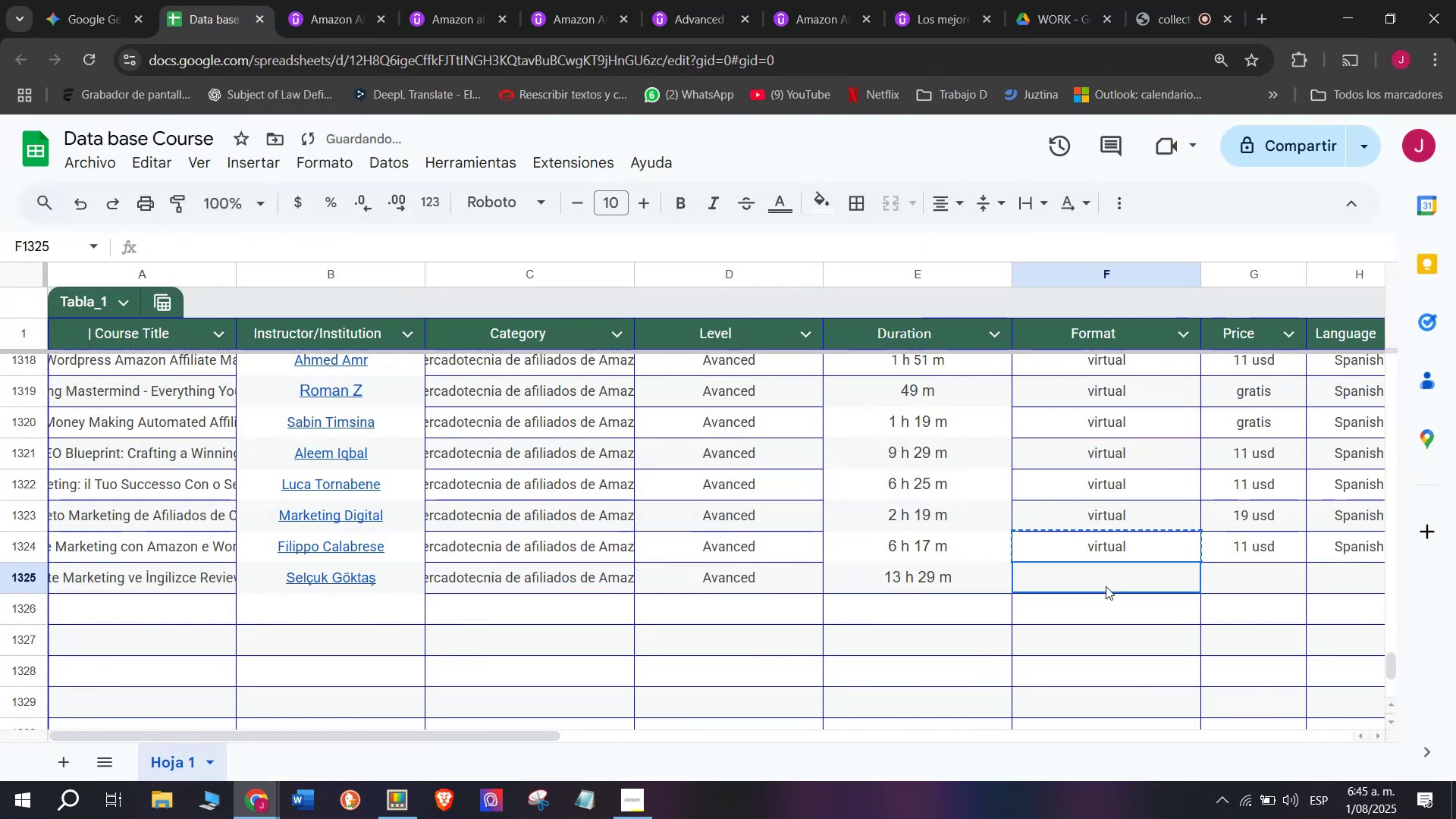 
double_click([1106, 586])
 